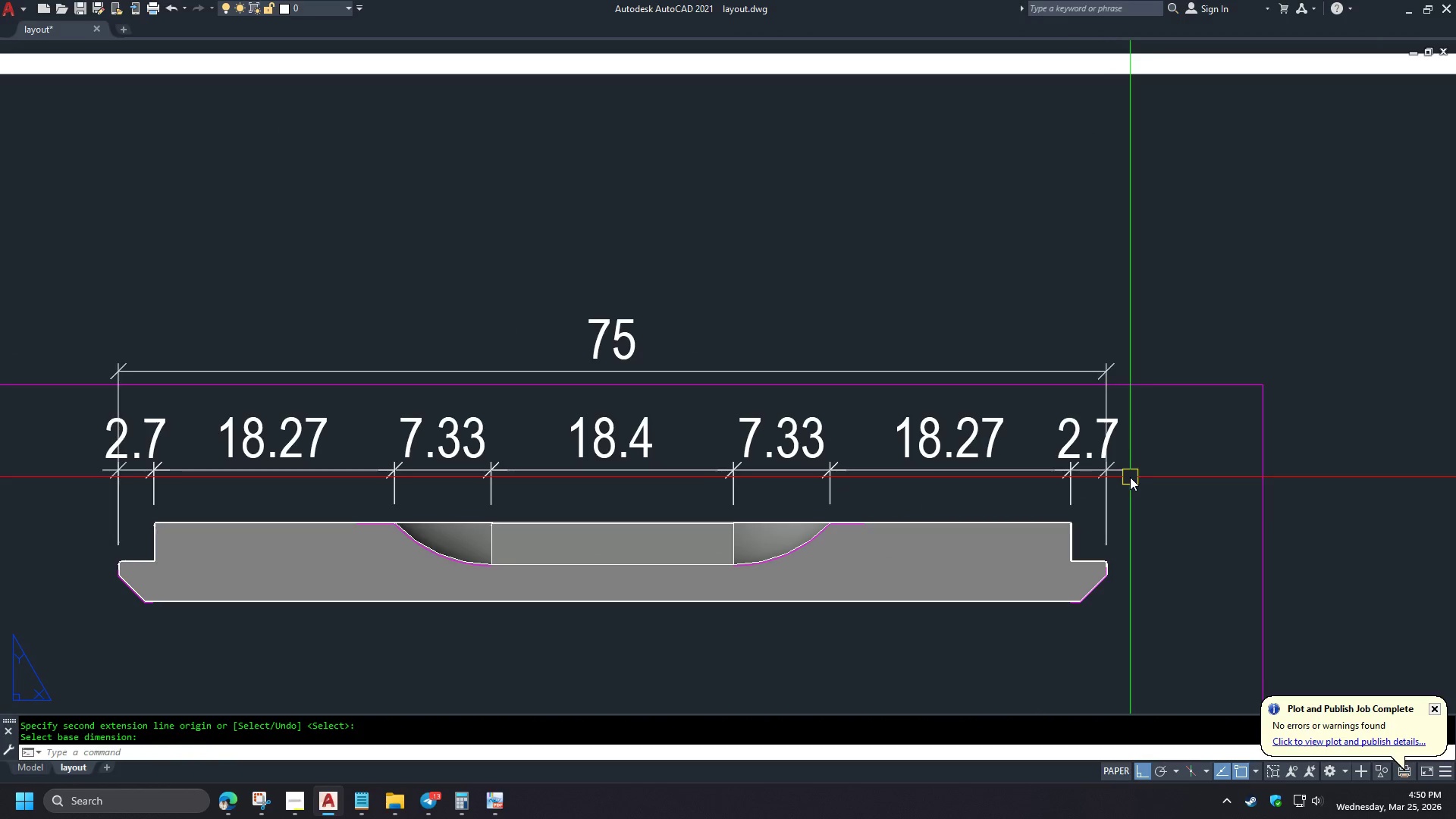 
left_click([341, 234])
 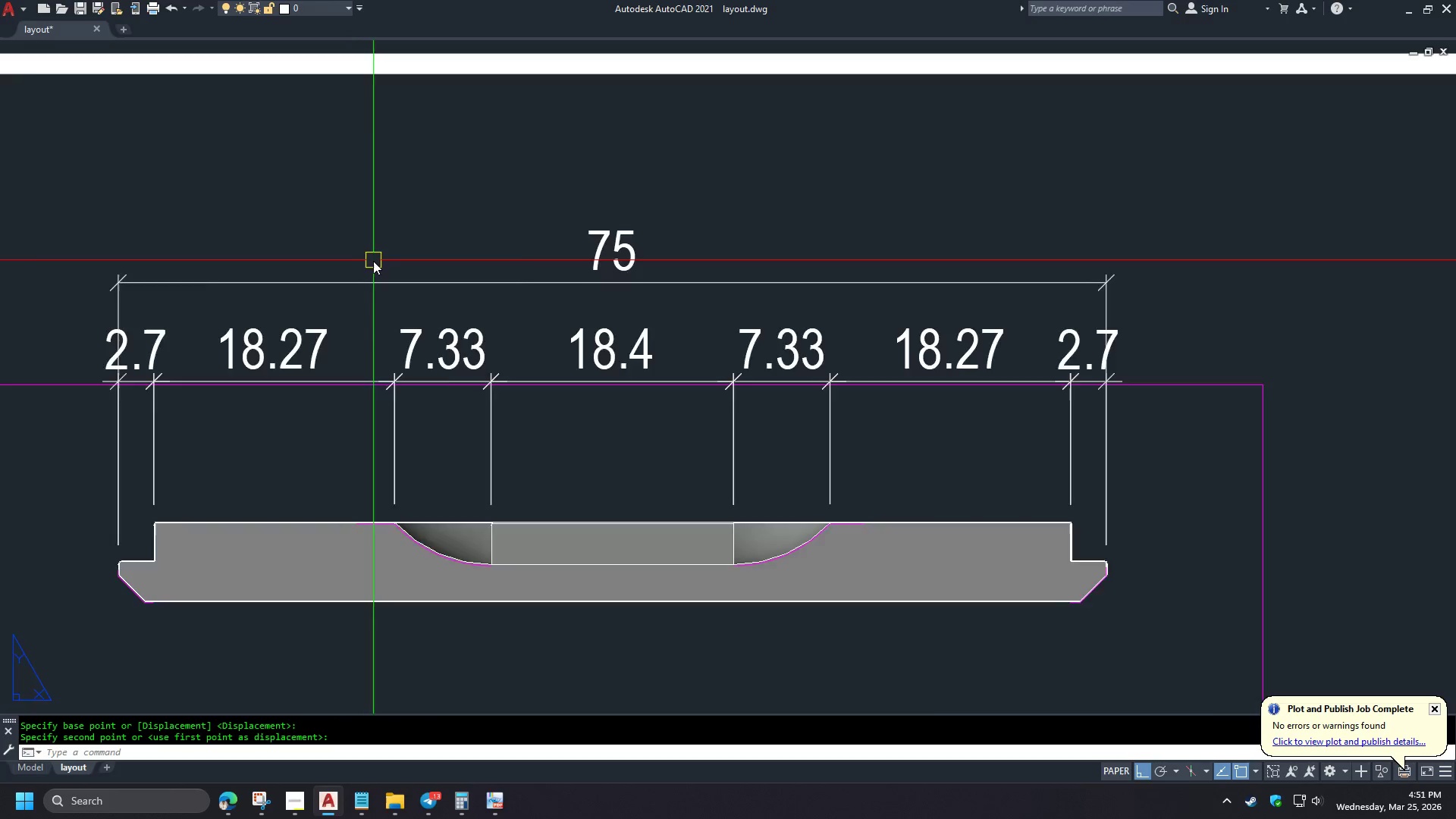 
scroll: coordinate [394, 276], scroll_direction: down, amount: 3.0
 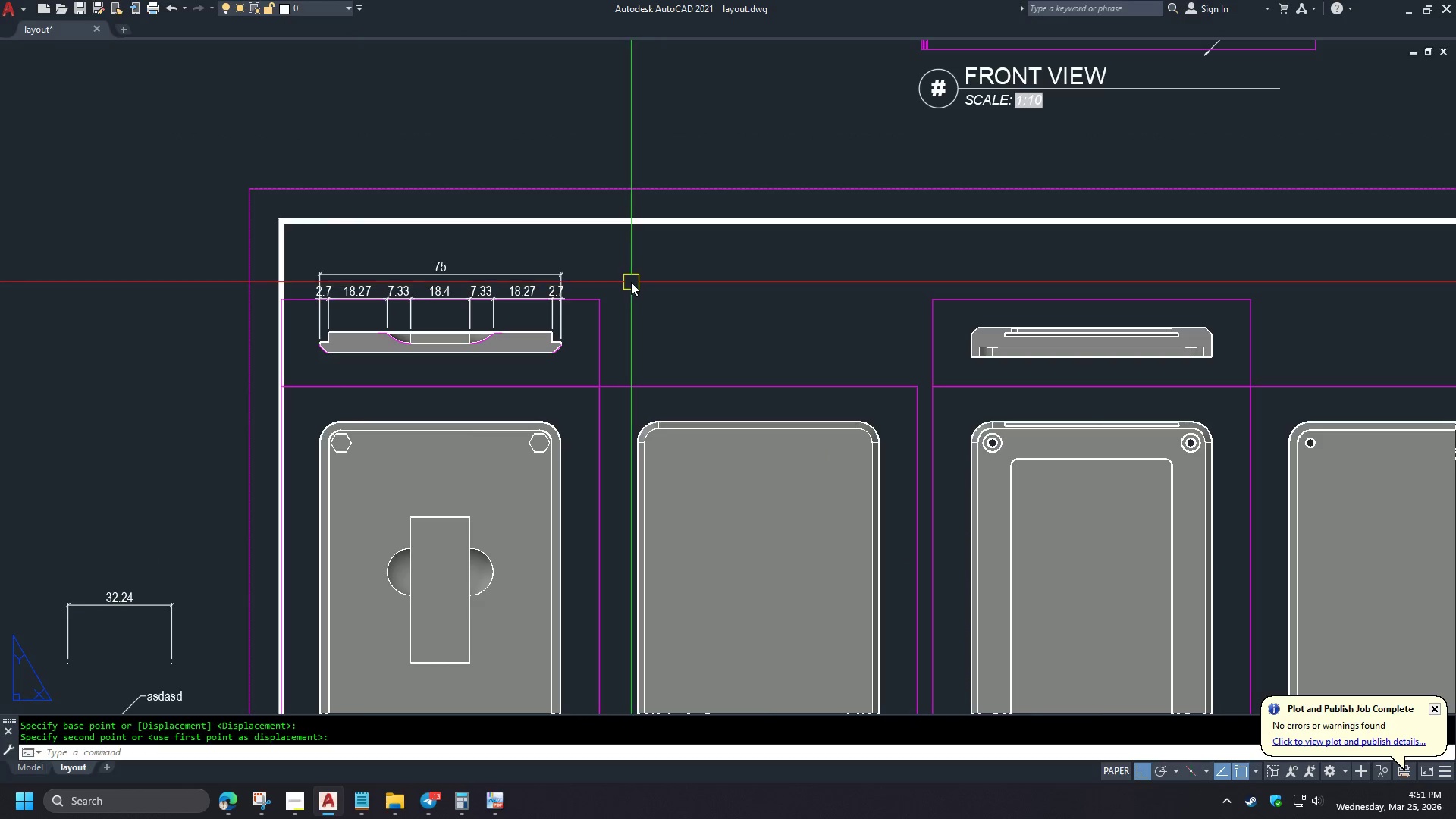 
scroll: coordinate [419, 392], scroll_direction: up, amount: 3.0
 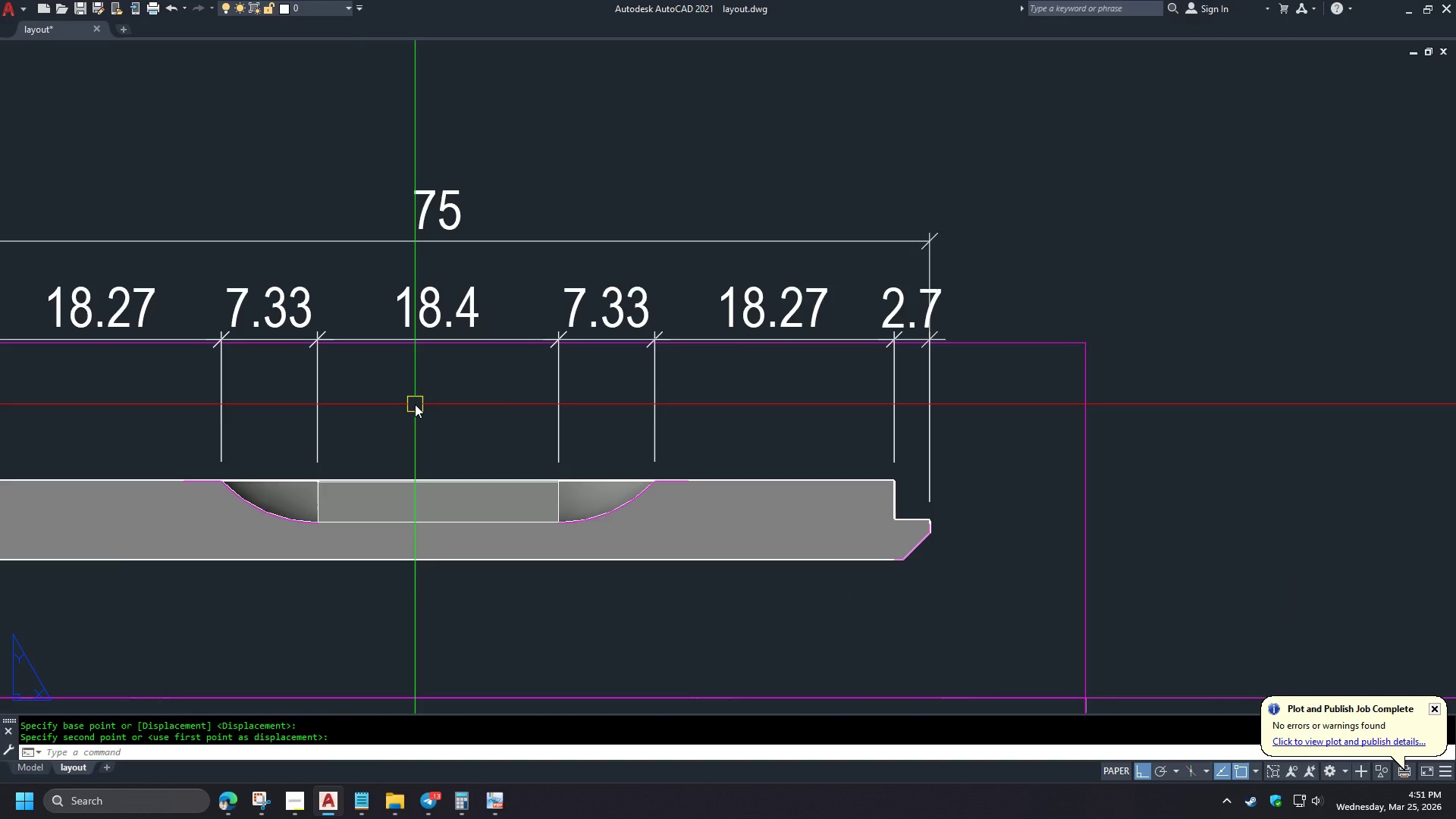 
scroll: coordinate [435, 369], scroll_direction: down, amount: 3.0
 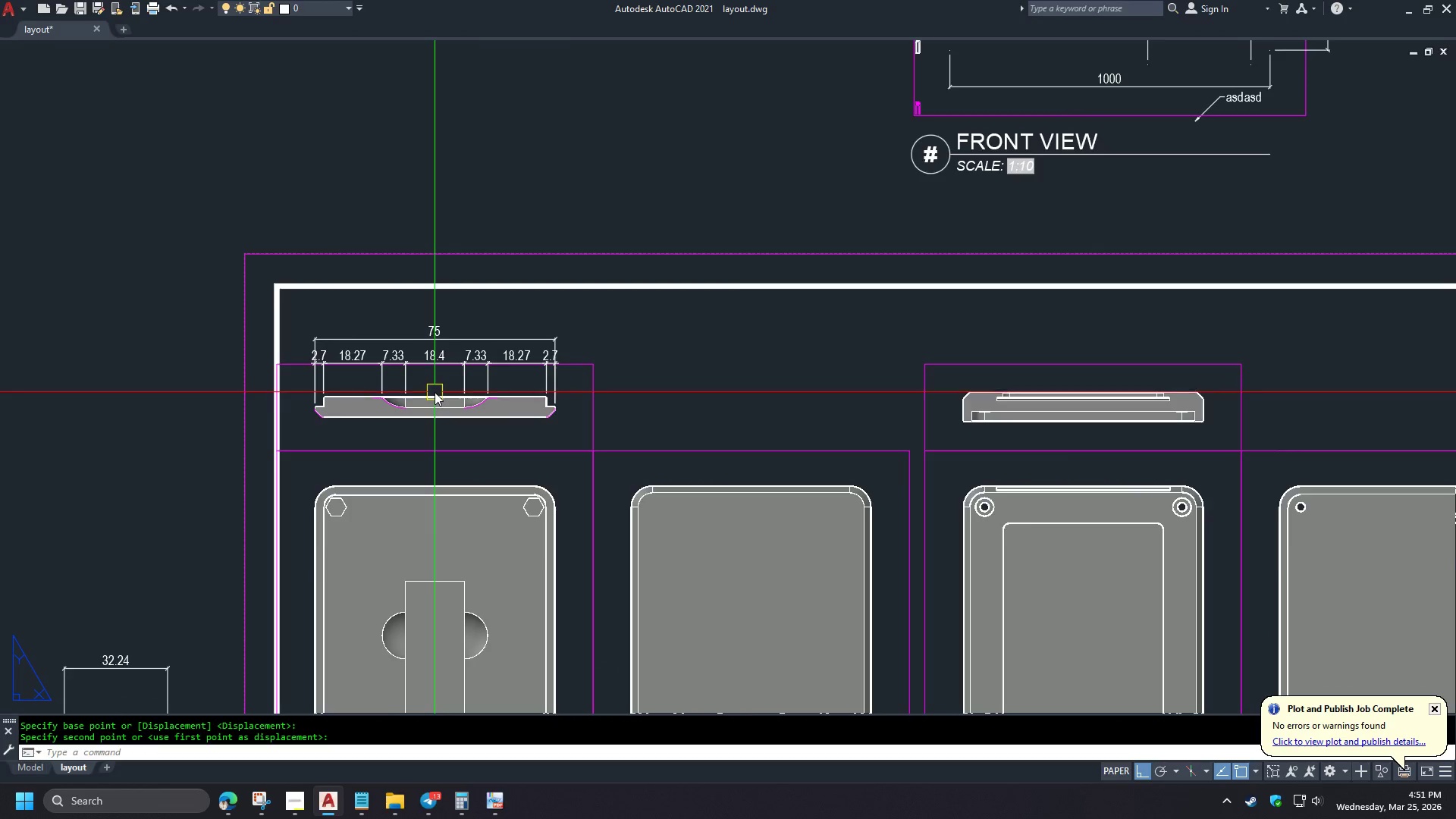 
scroll: coordinate [434, 388], scroll_direction: up, amount: 2.0
 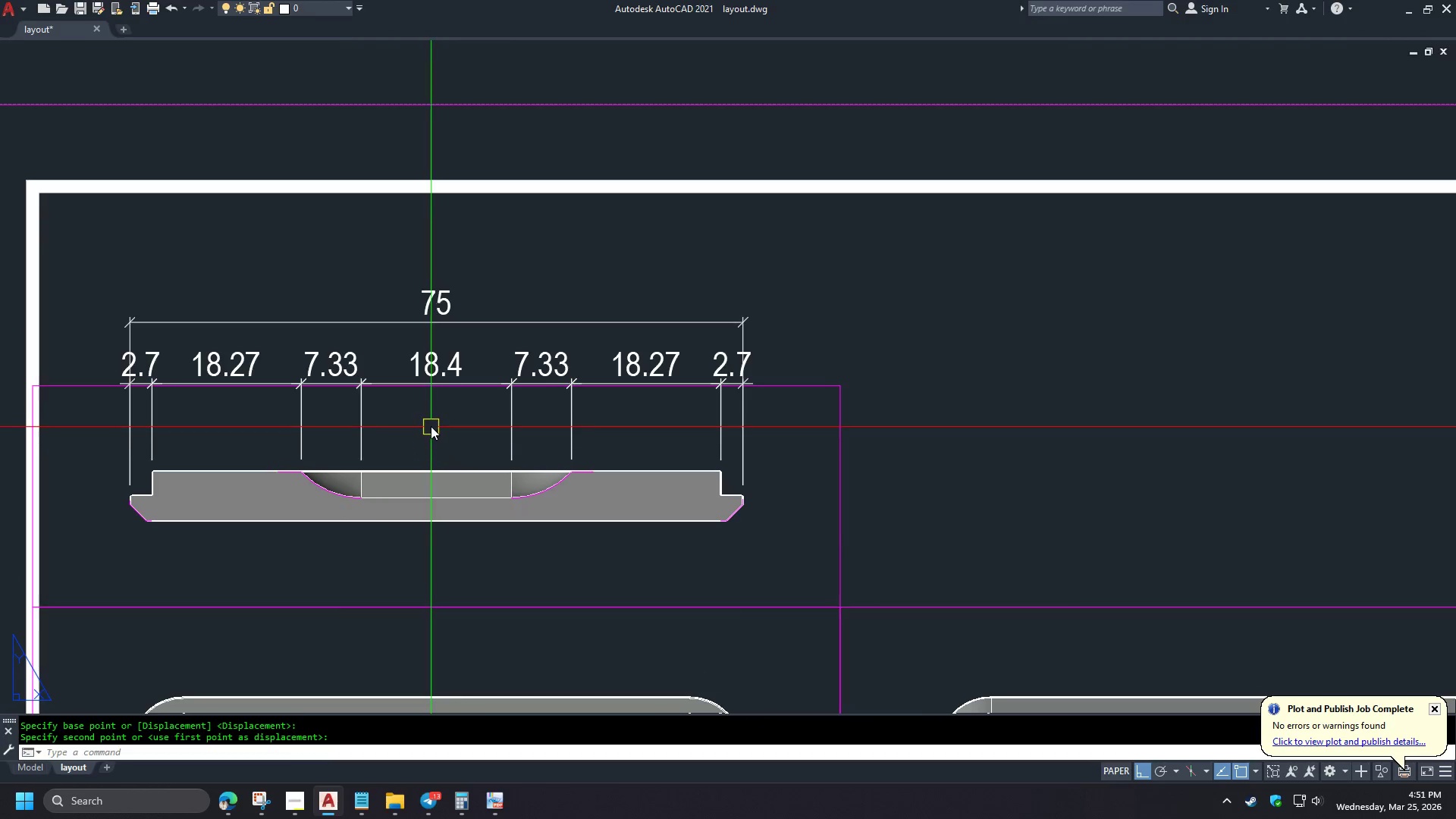 
scroll: coordinate [444, 285], scroll_direction: down, amount: 4.0
 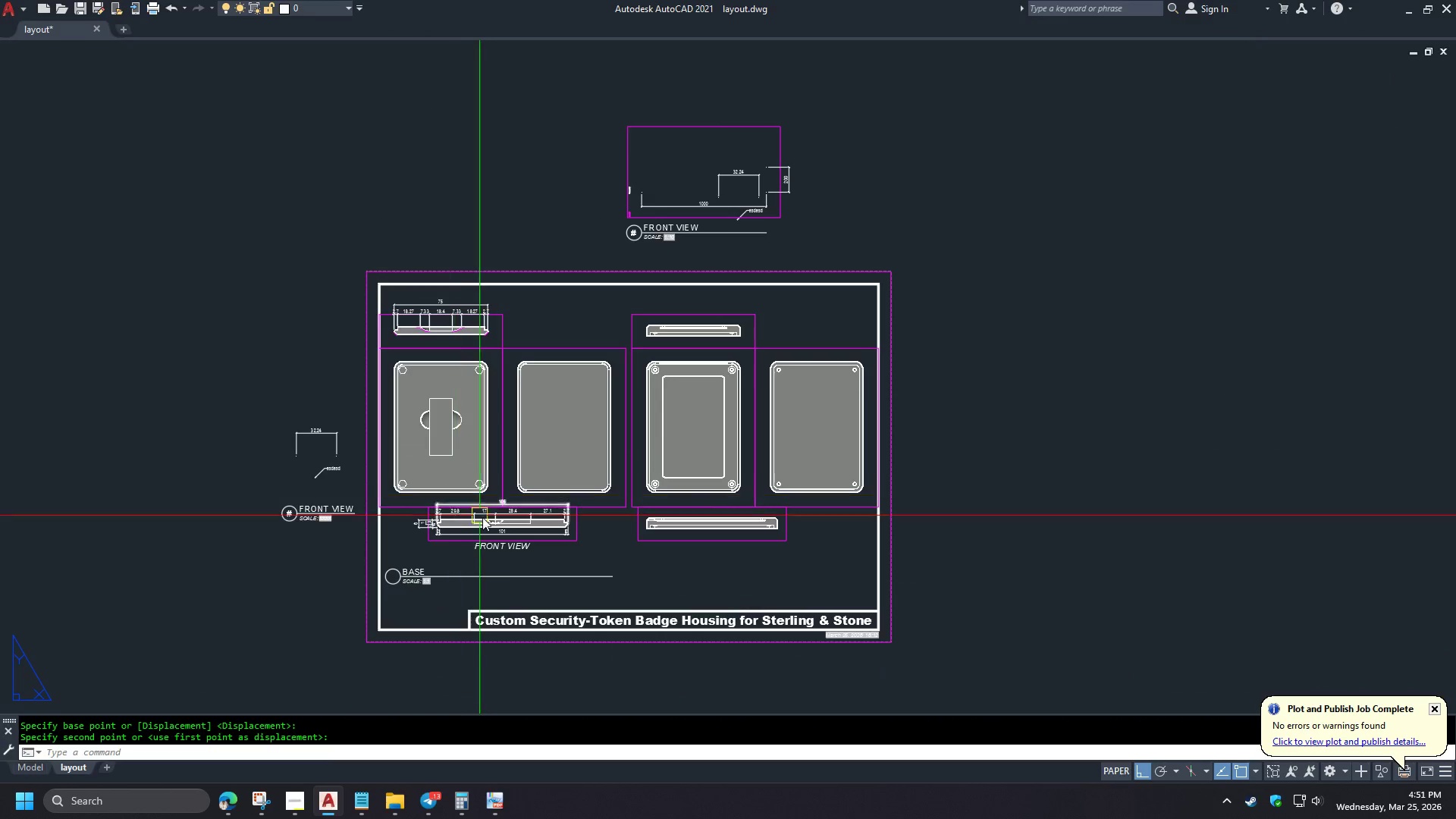 
key(E)
 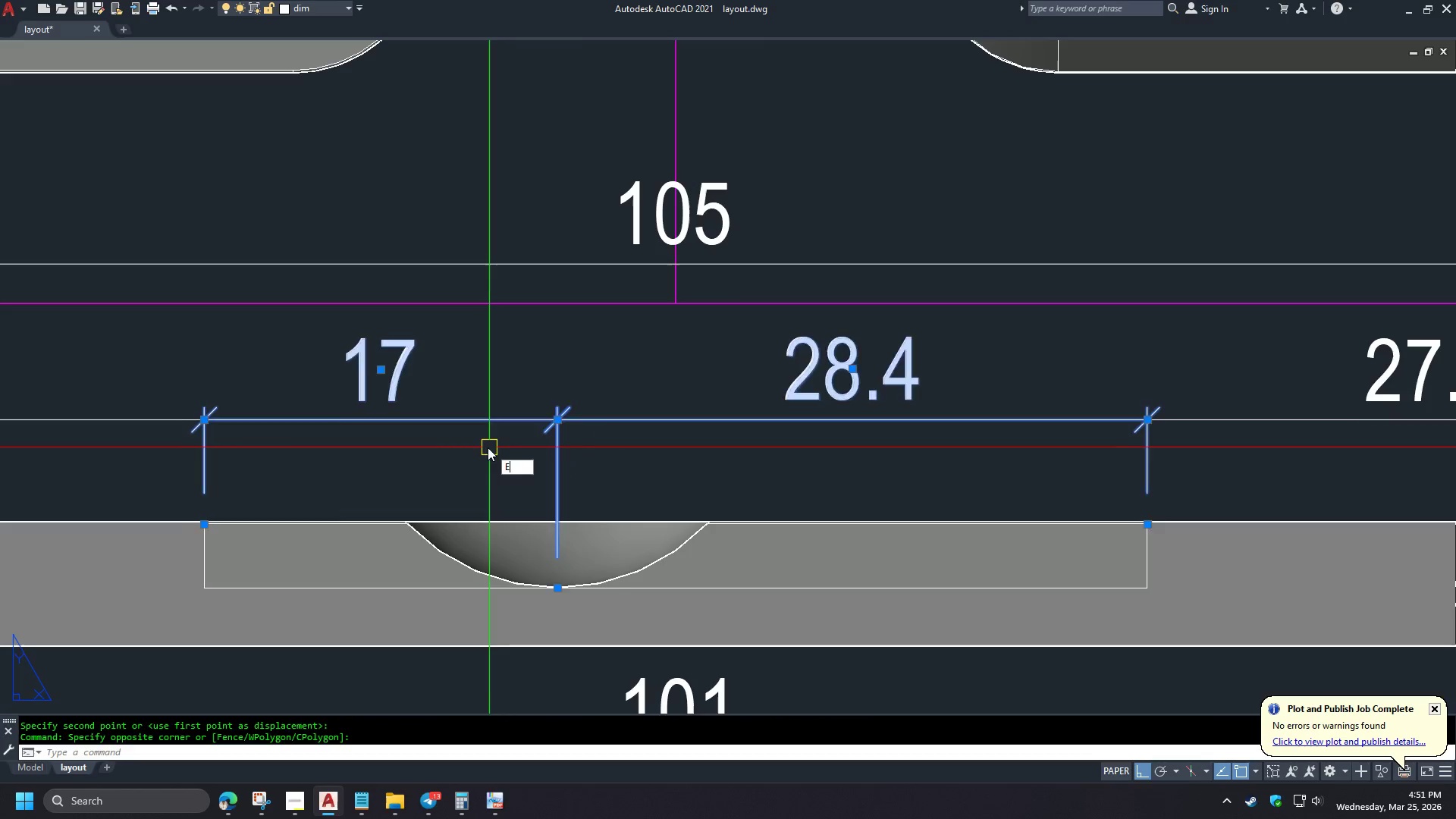 
key(Space)
 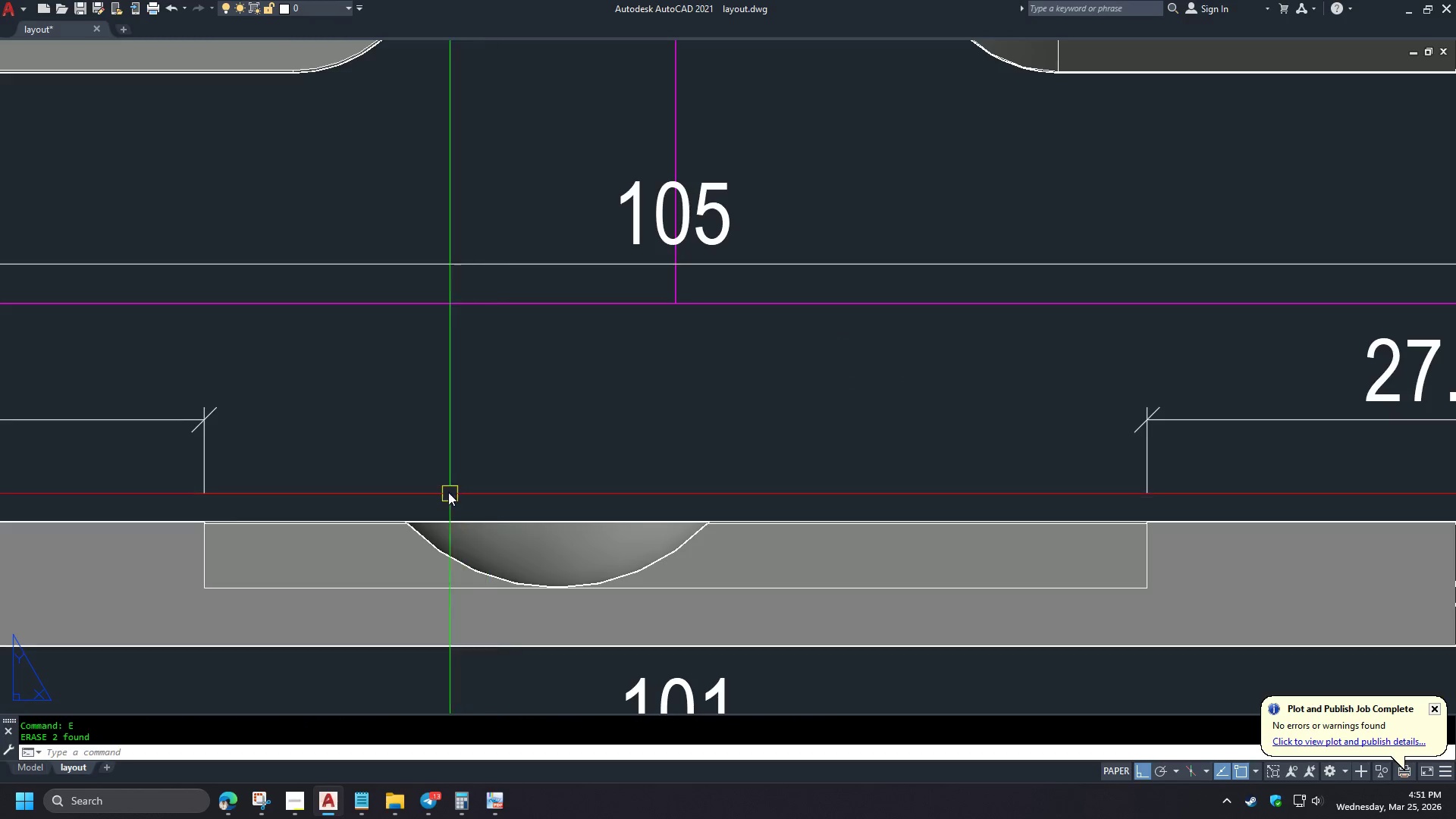 
scroll: coordinate [468, 537], scroll_direction: up, amount: 6.0
 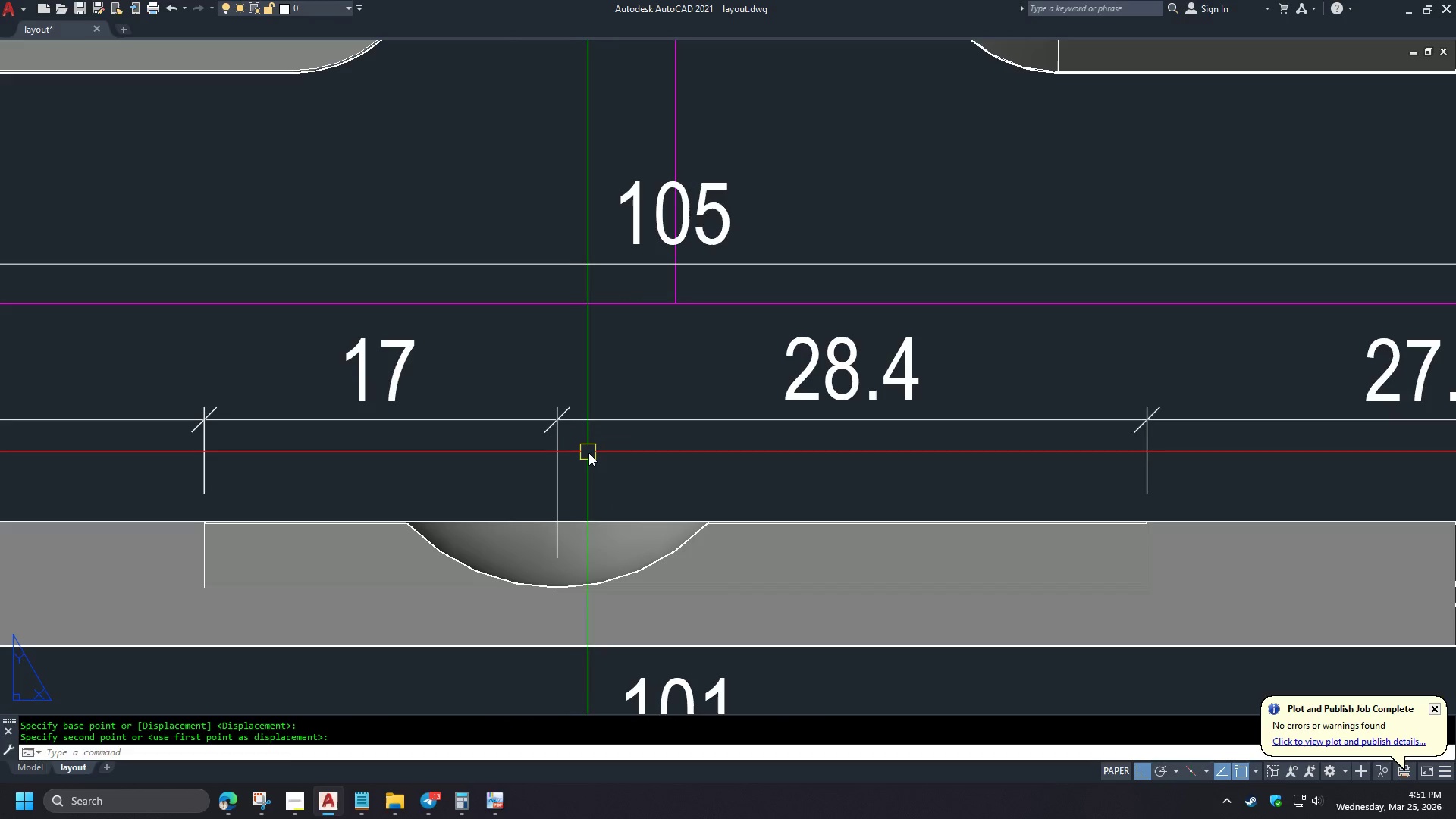 
type(PL )
 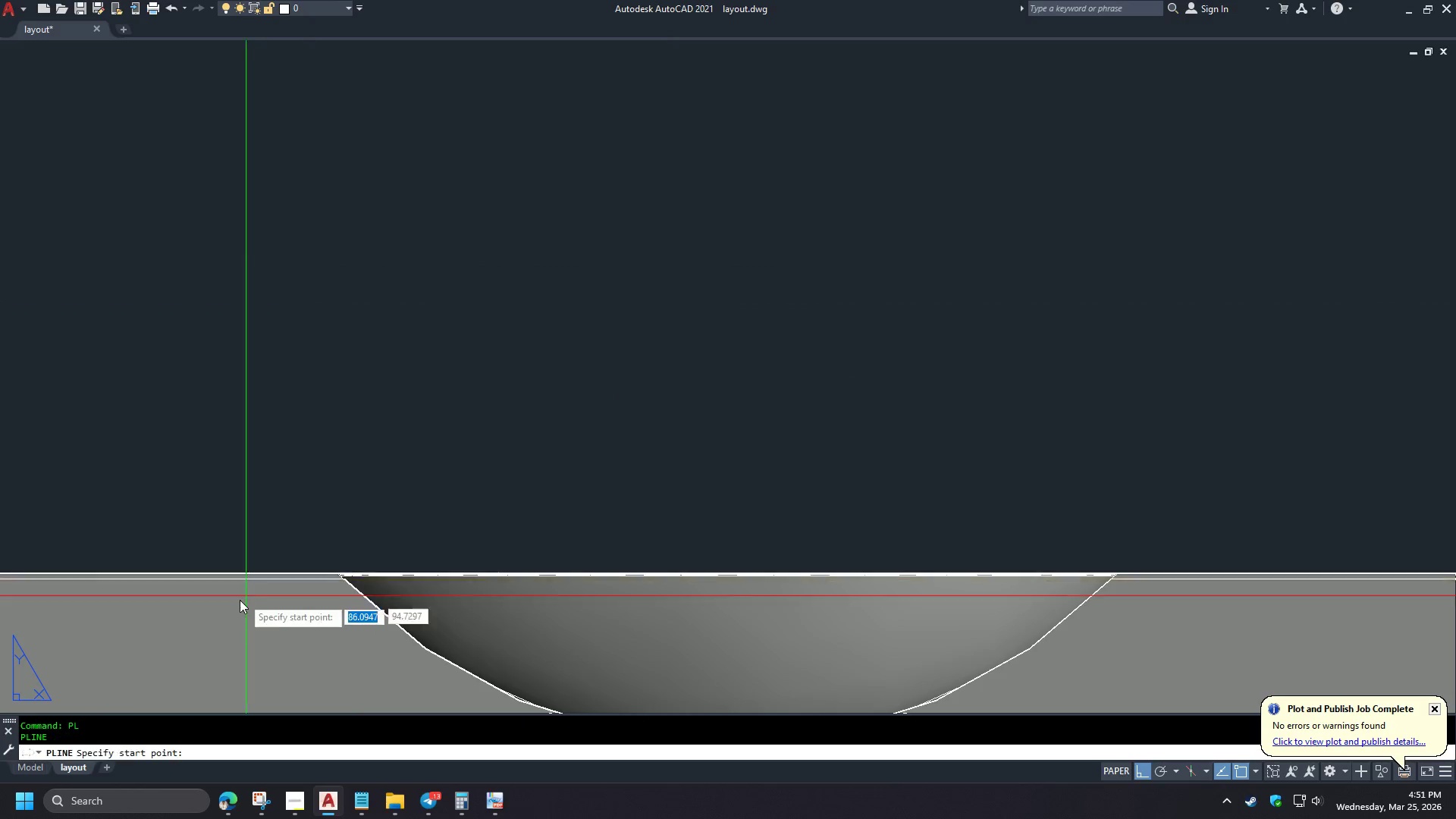 
scroll: coordinate [447, 491], scroll_direction: up, amount: 2.0
 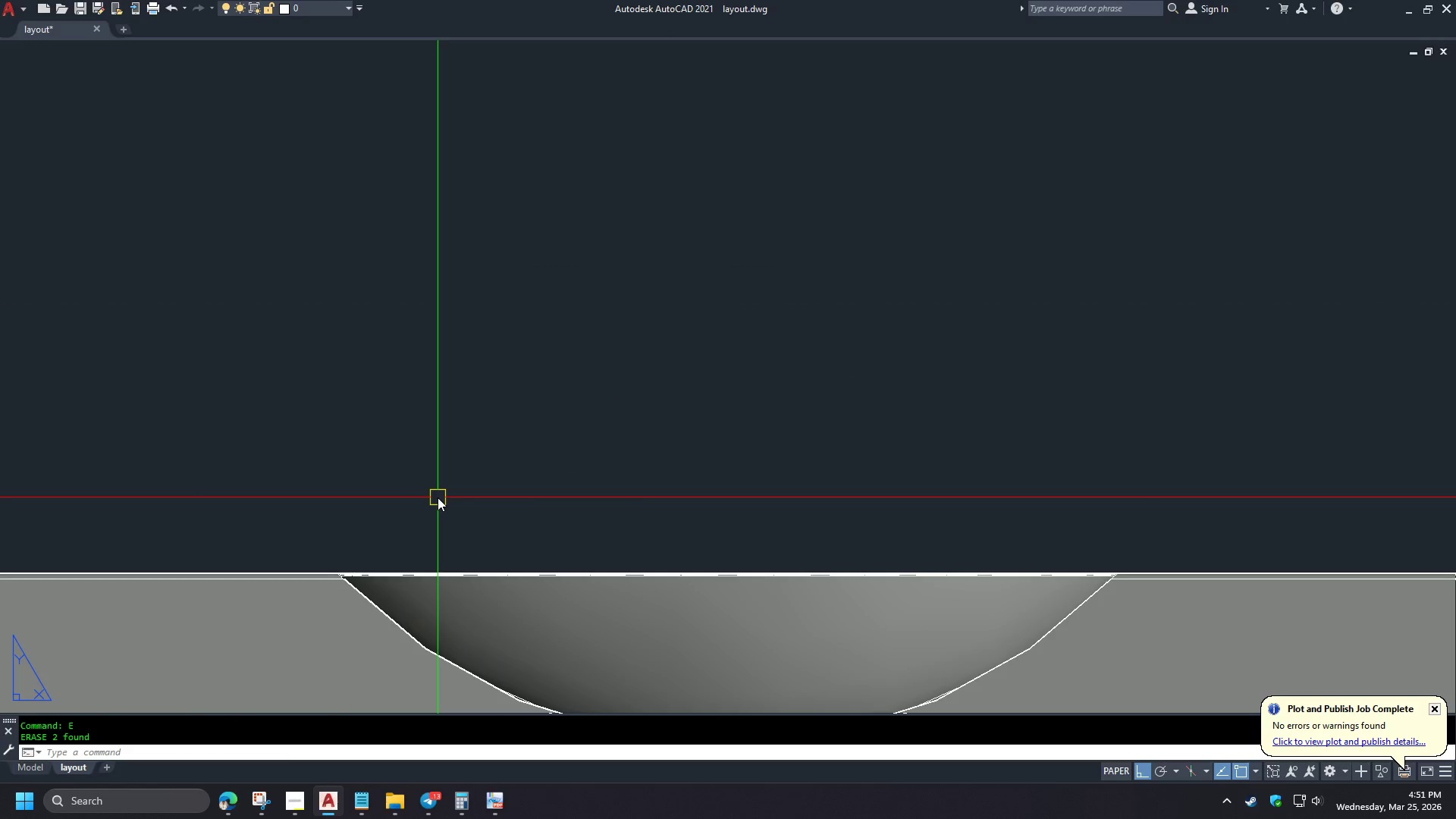 
left_click([162, 534])
 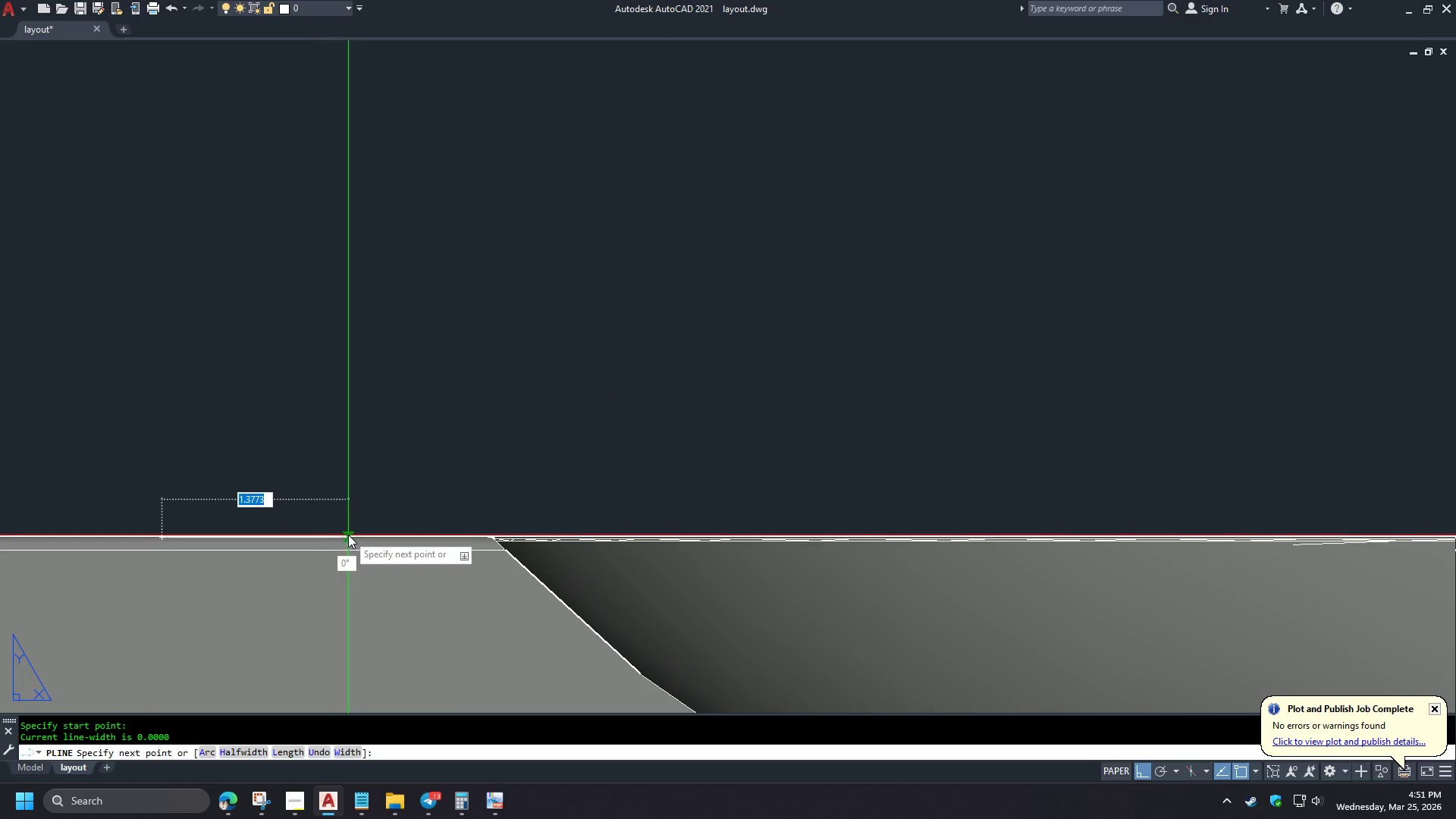 
left_click([350, 533])
 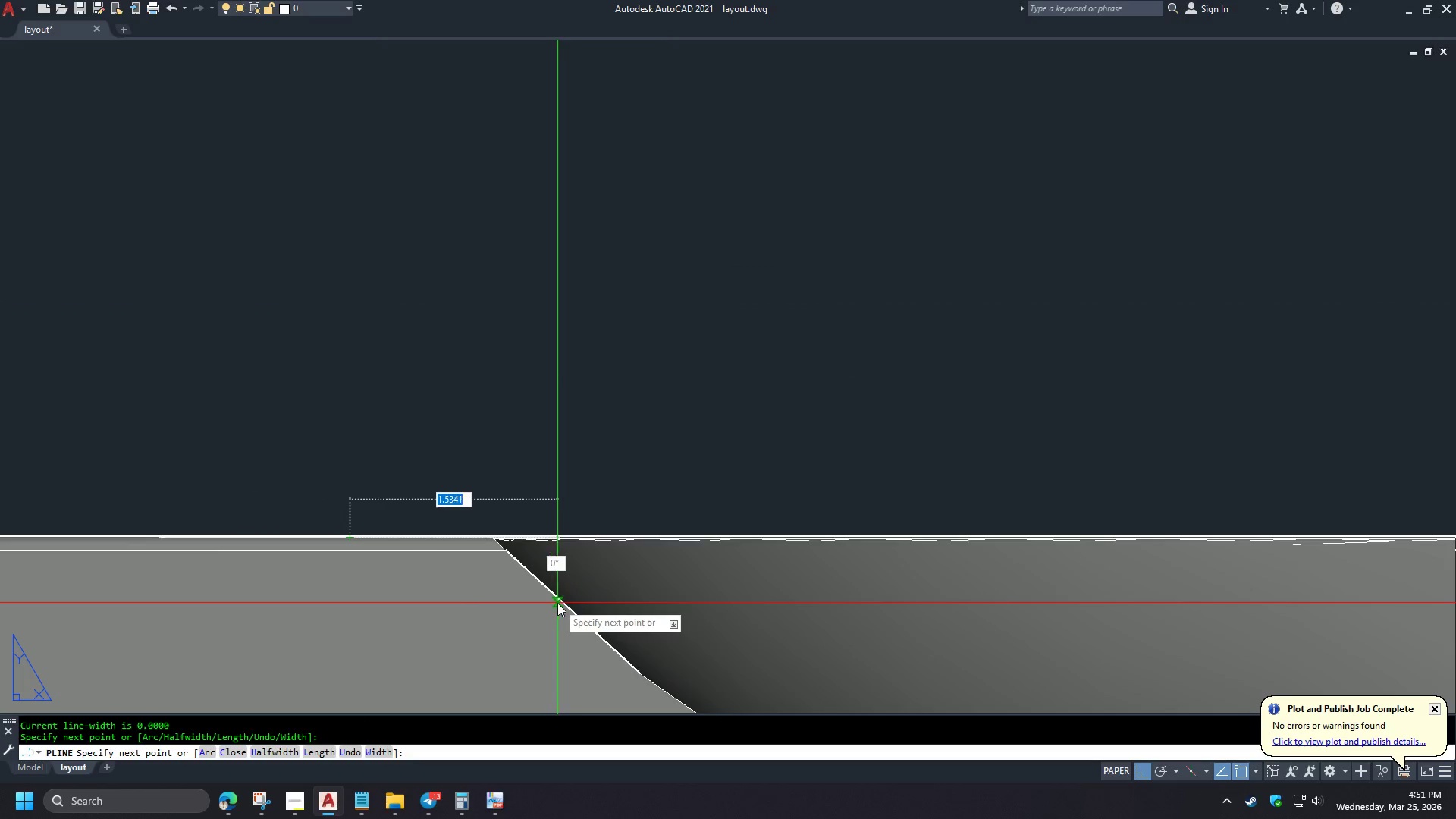 
scroll: coordinate [238, 601], scroll_direction: up, amount: 2.0
 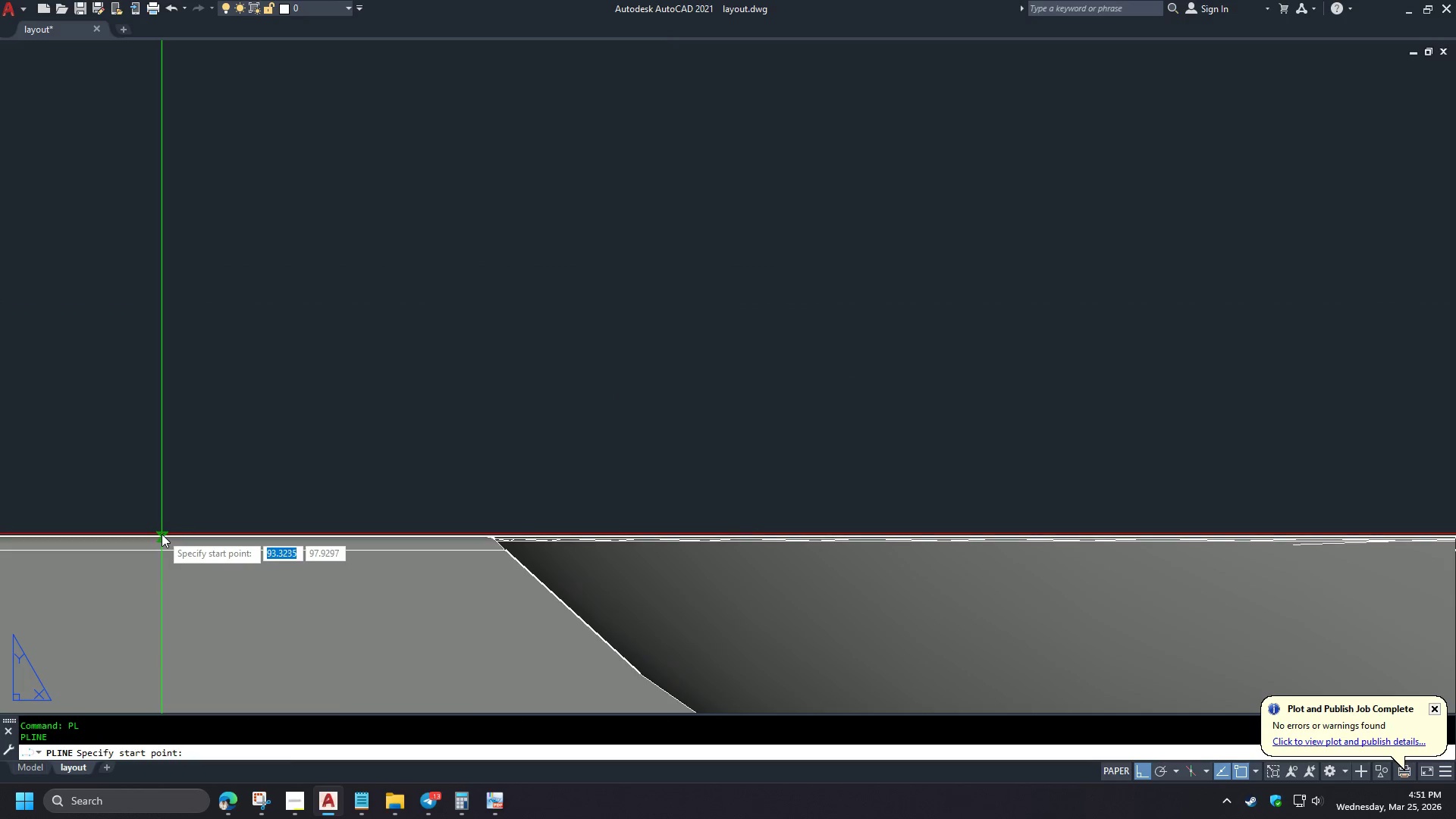 
left_click([557, 603])
 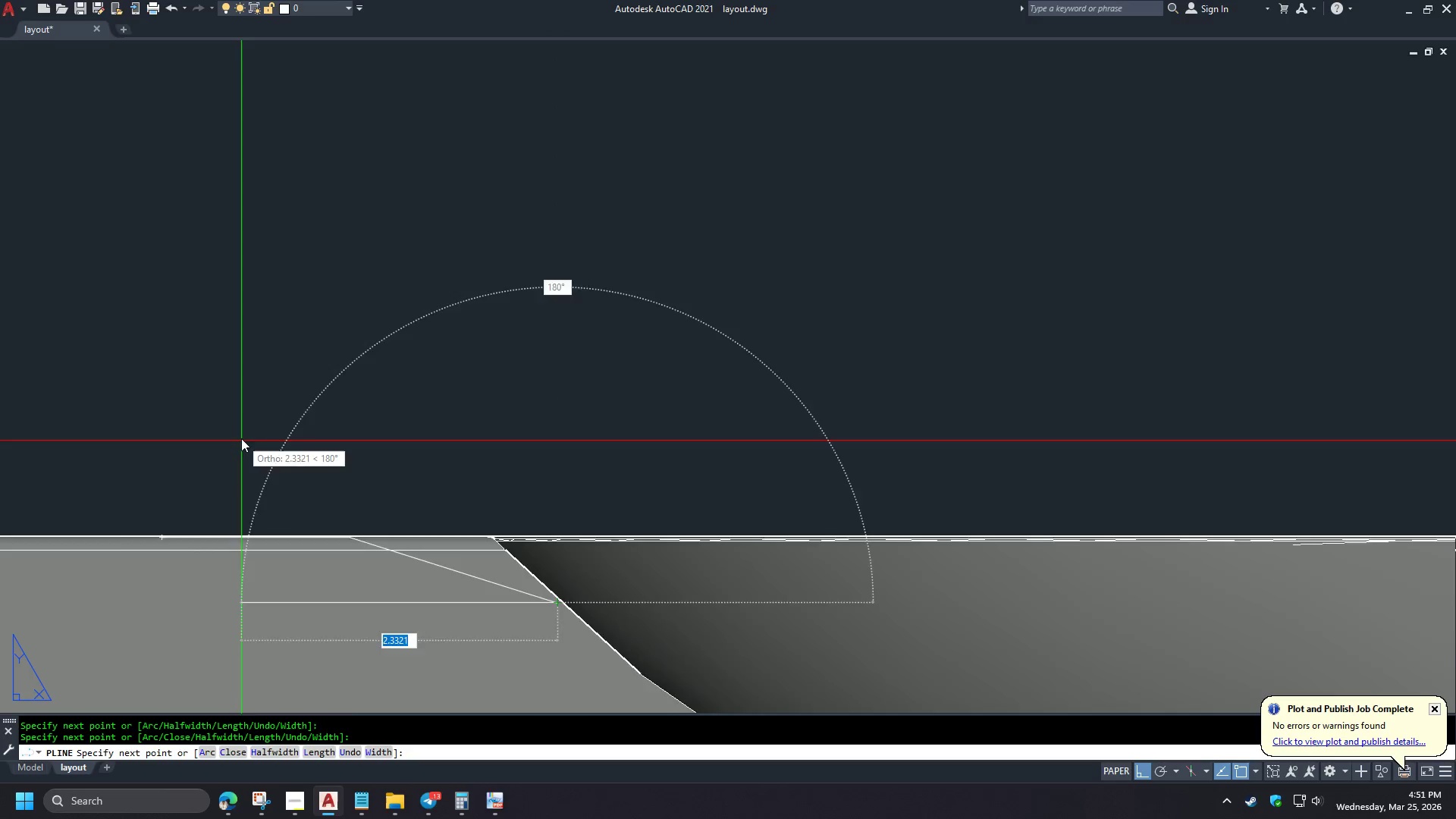 
scroll: coordinate [242, 439], scroll_direction: down, amount: 2.0
 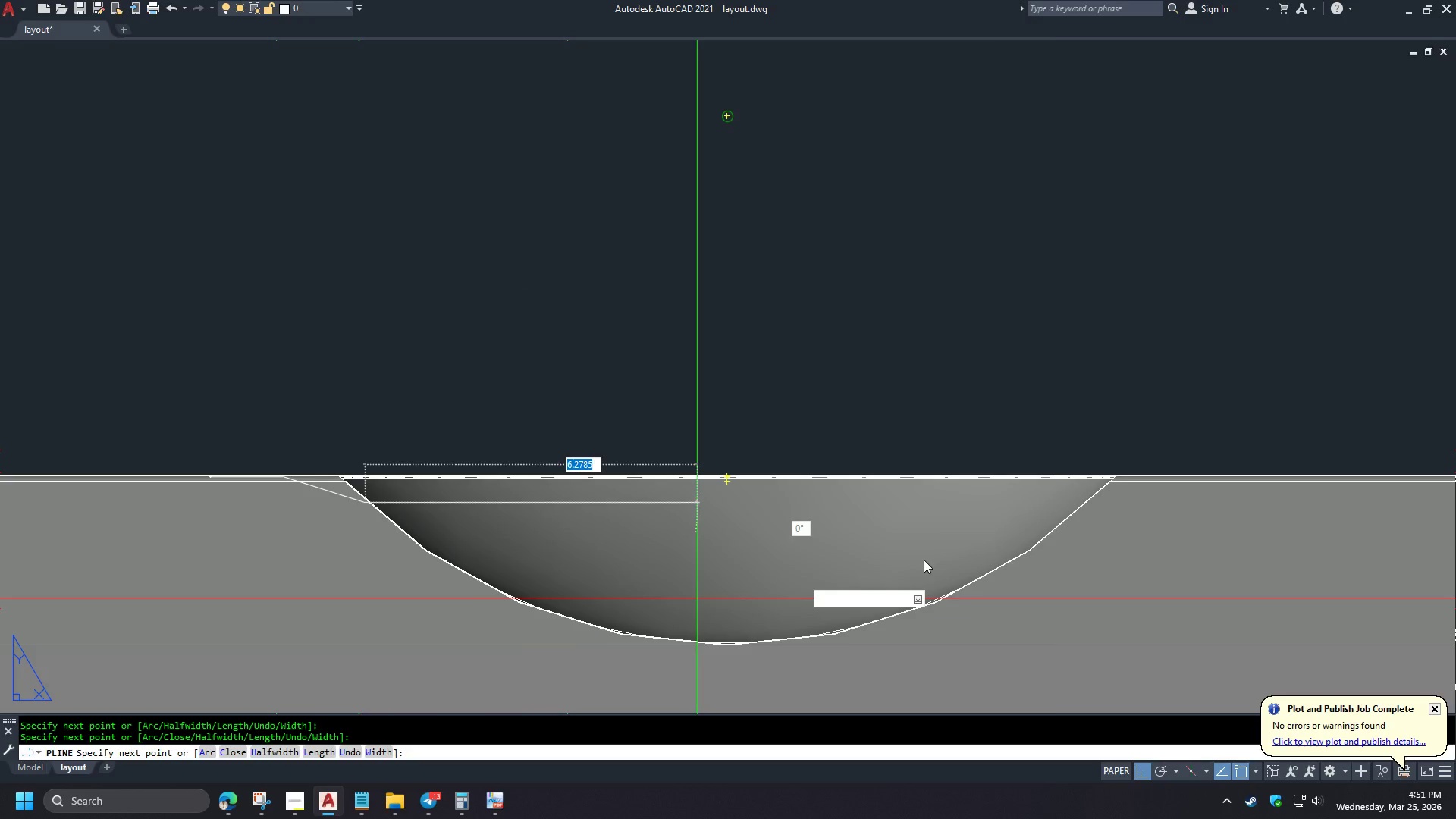 
left_click([1084, 512])
 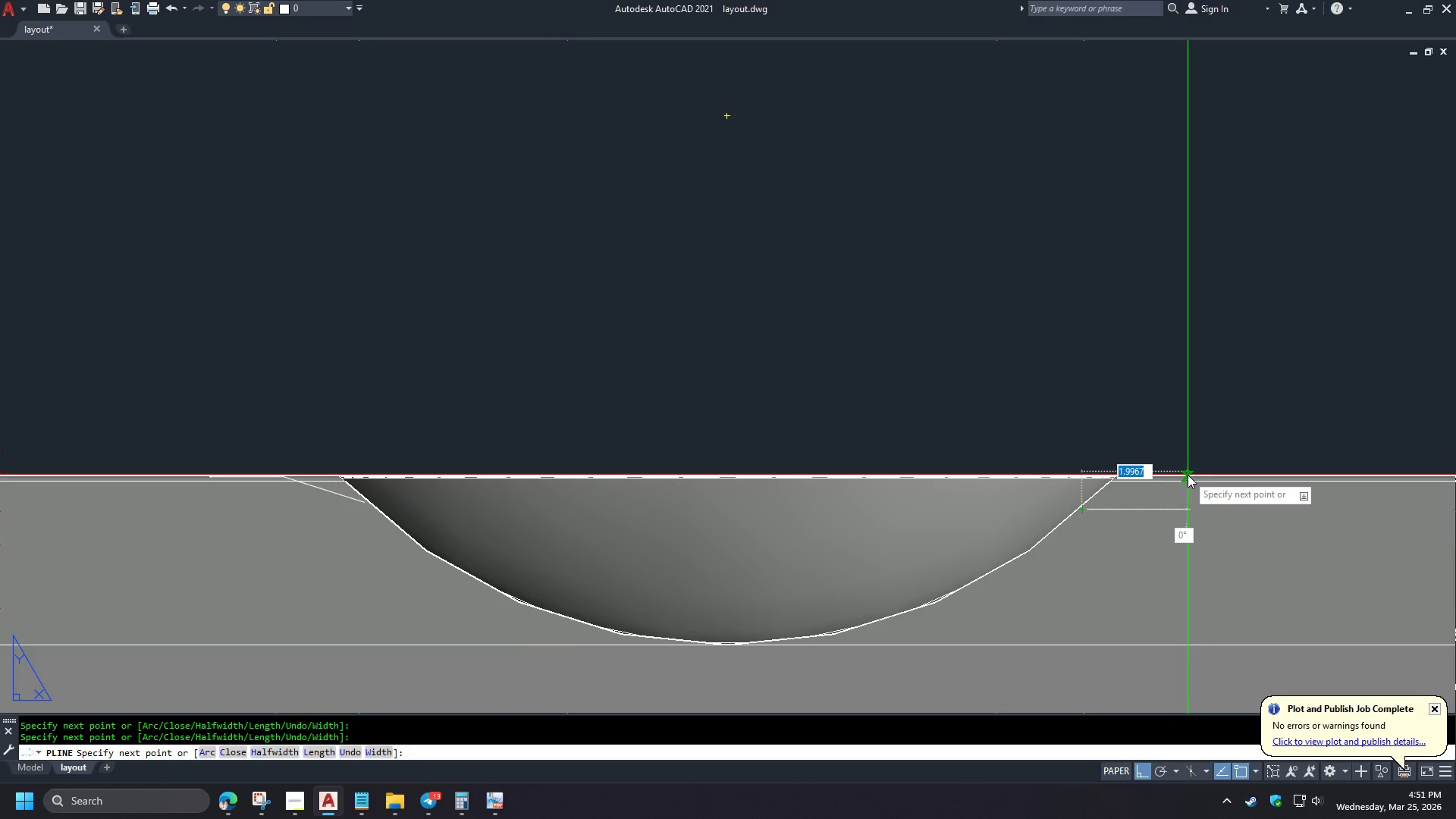 
left_click([1188, 474])
 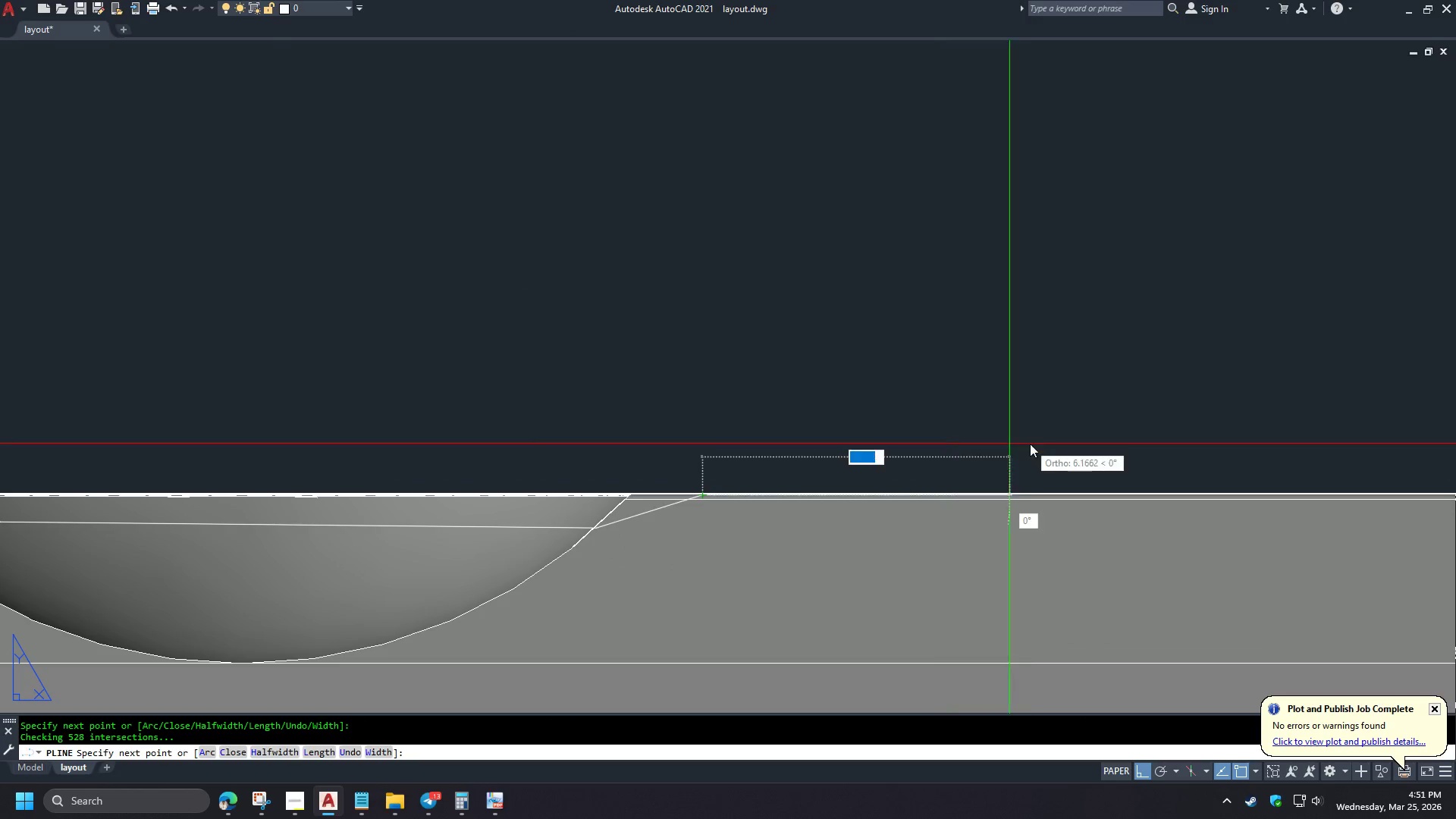 
left_click([1040, 453])
 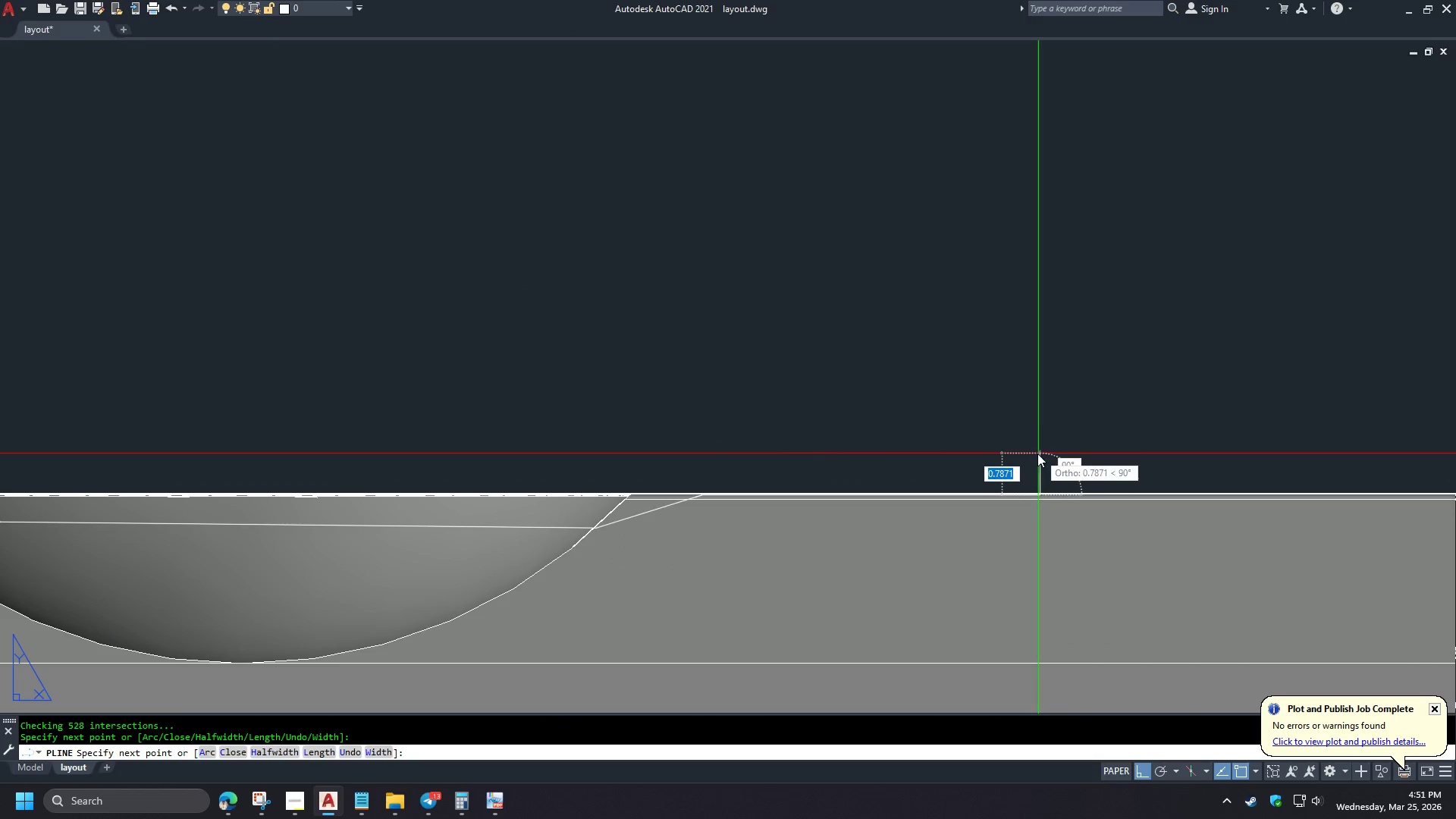 
key(Space)
 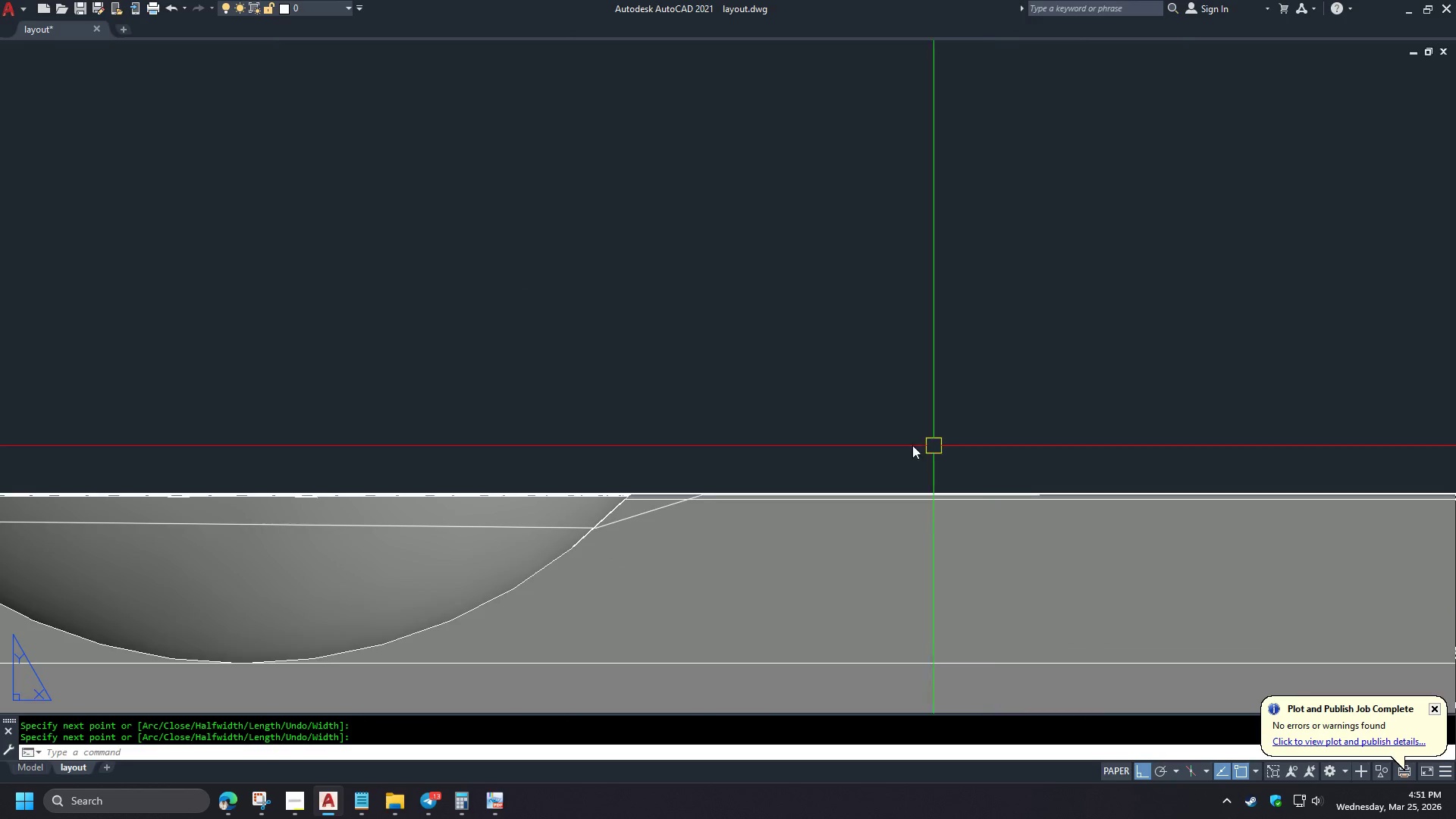 
type(MA )
 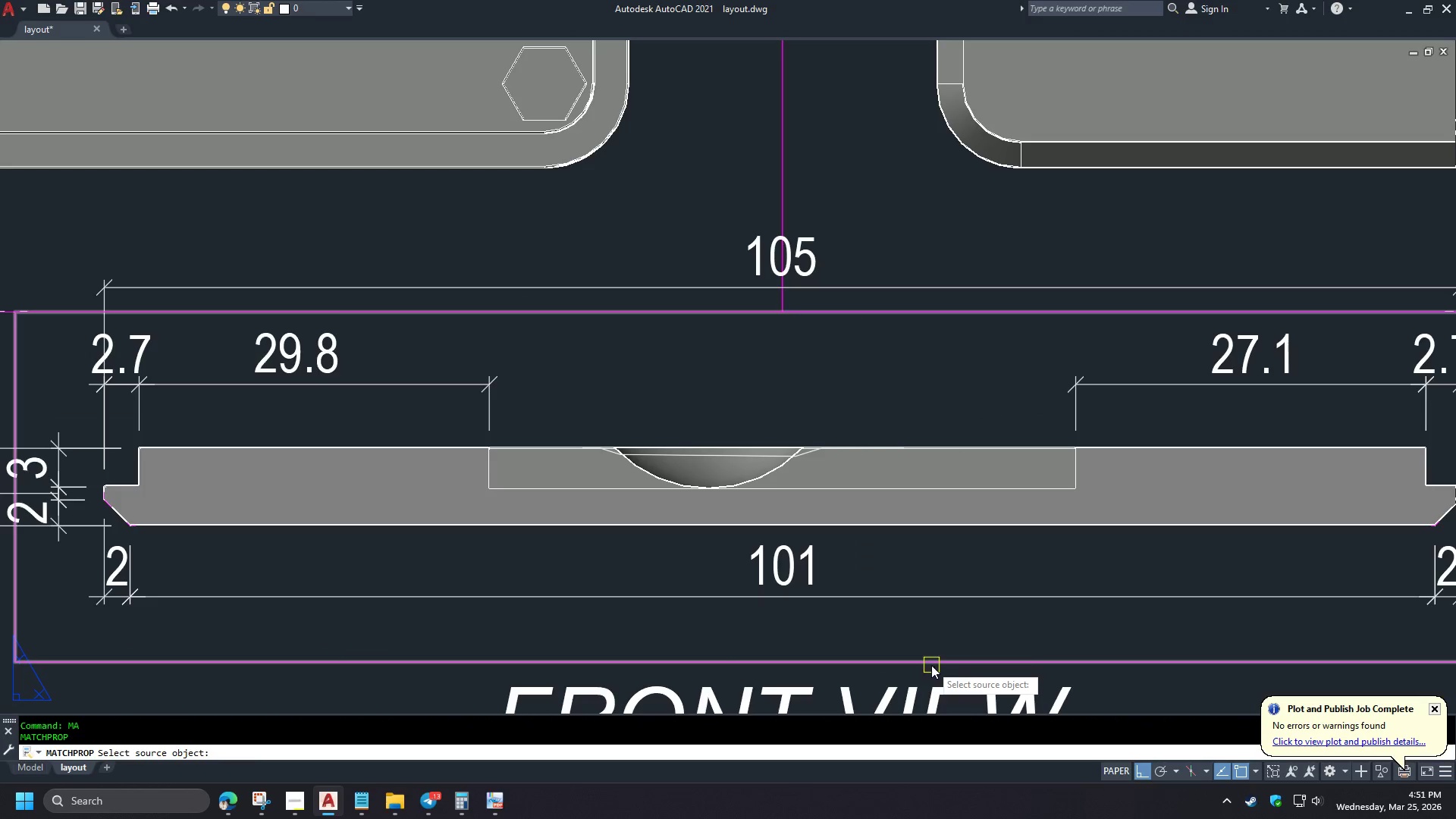 
left_click([931, 667])
 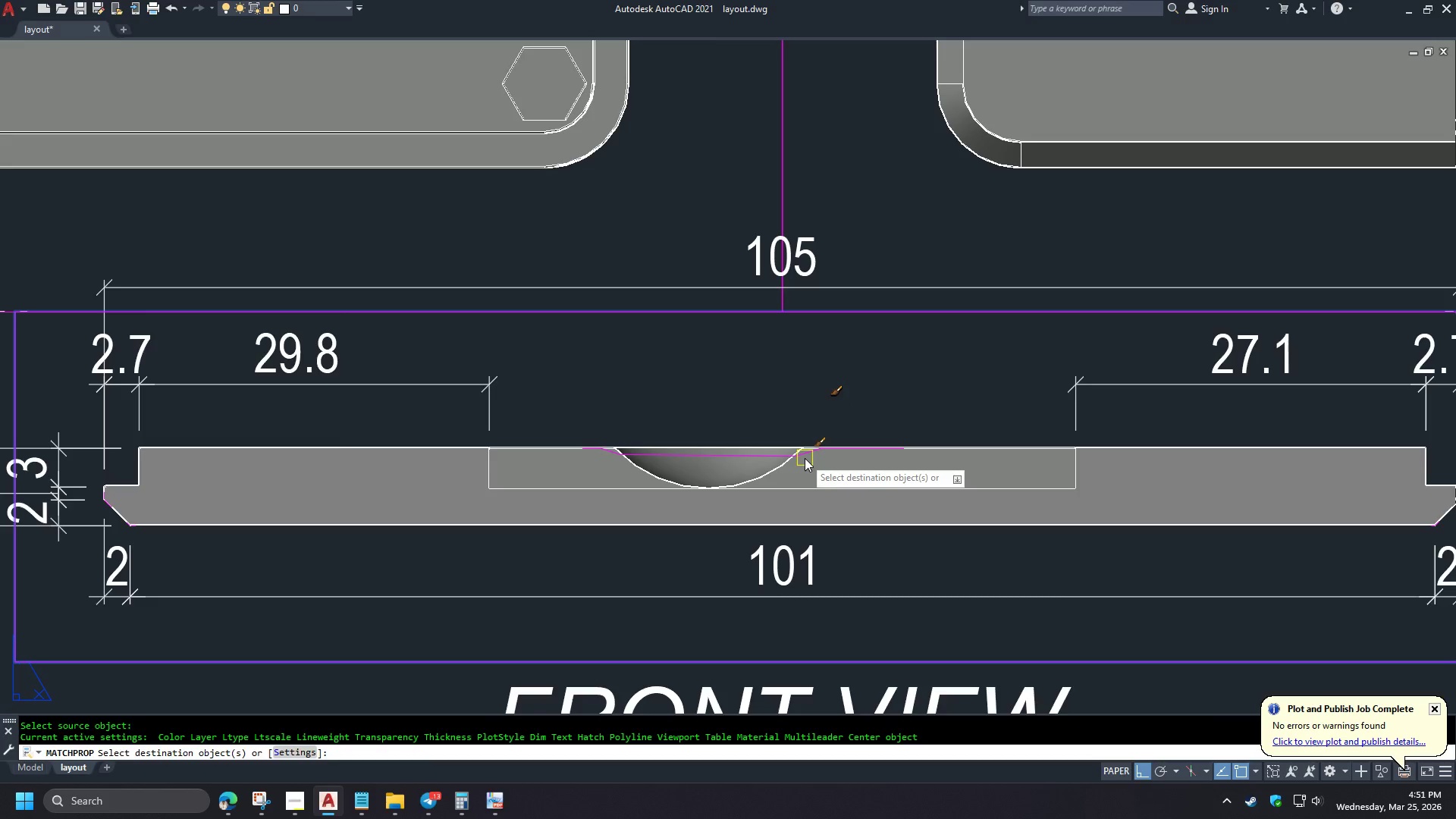 
left_click([805, 458])
 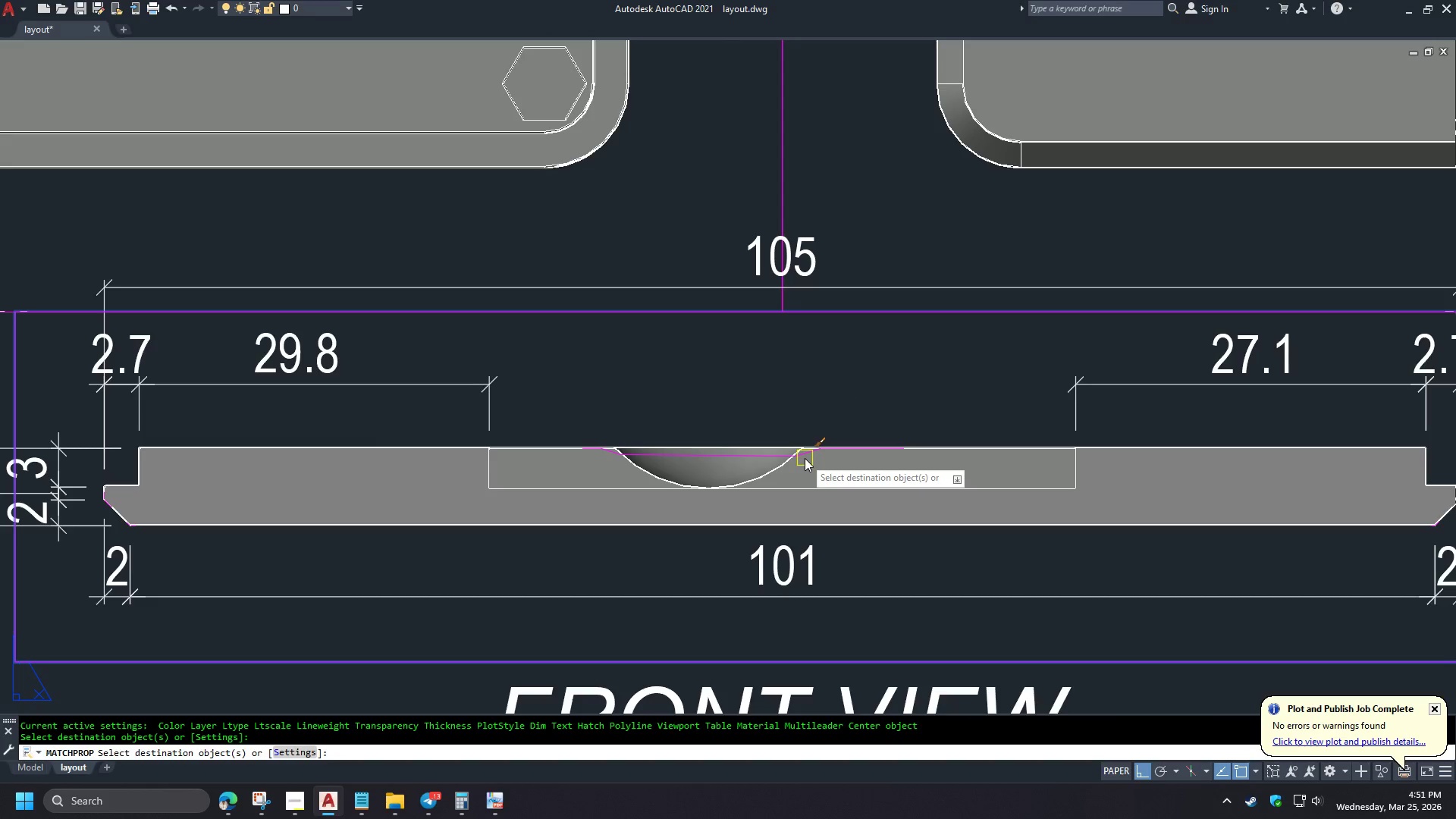 
key(Space)
 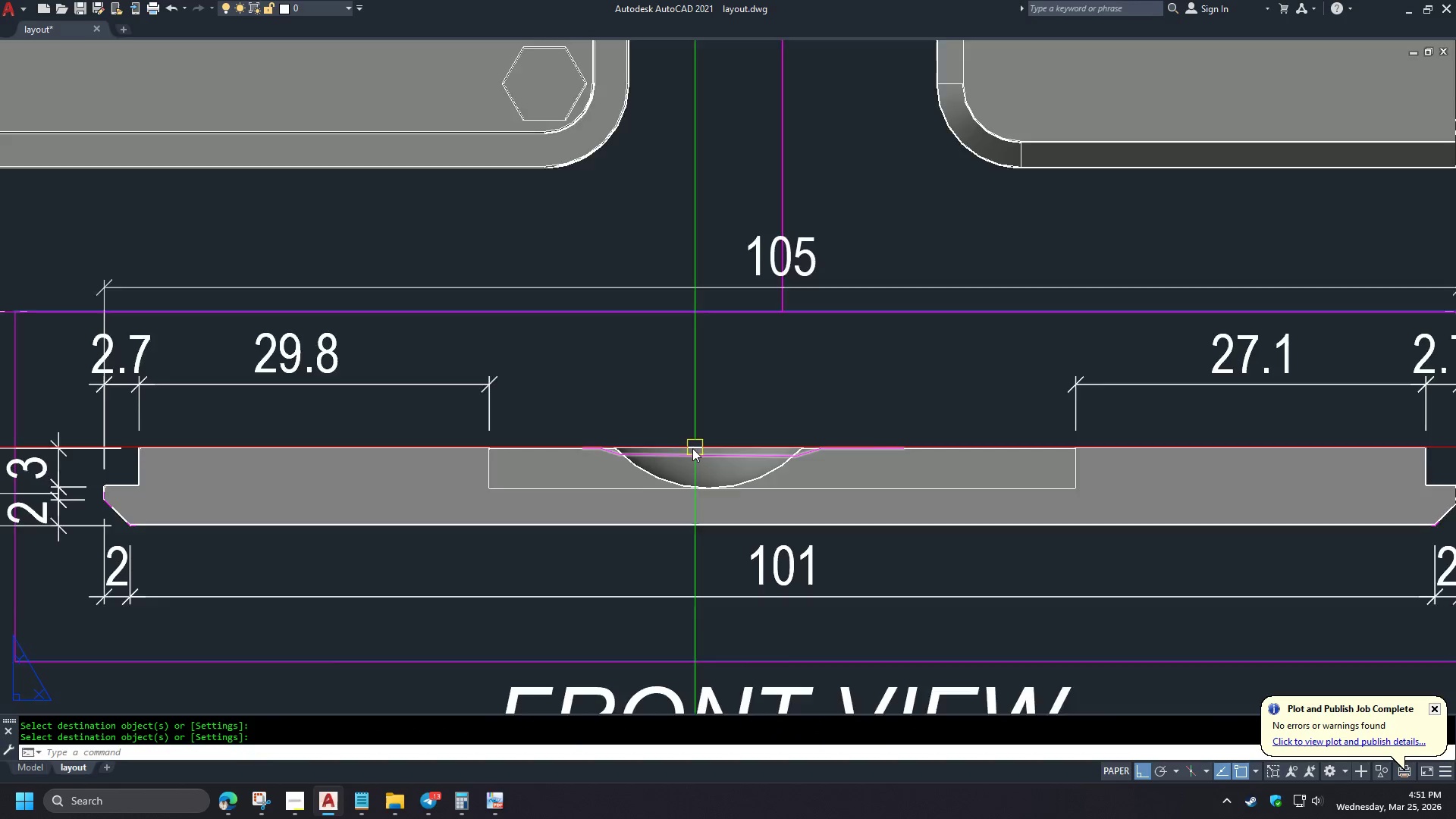 
scroll: coordinate [854, 430], scroll_direction: down, amount: 3.0
 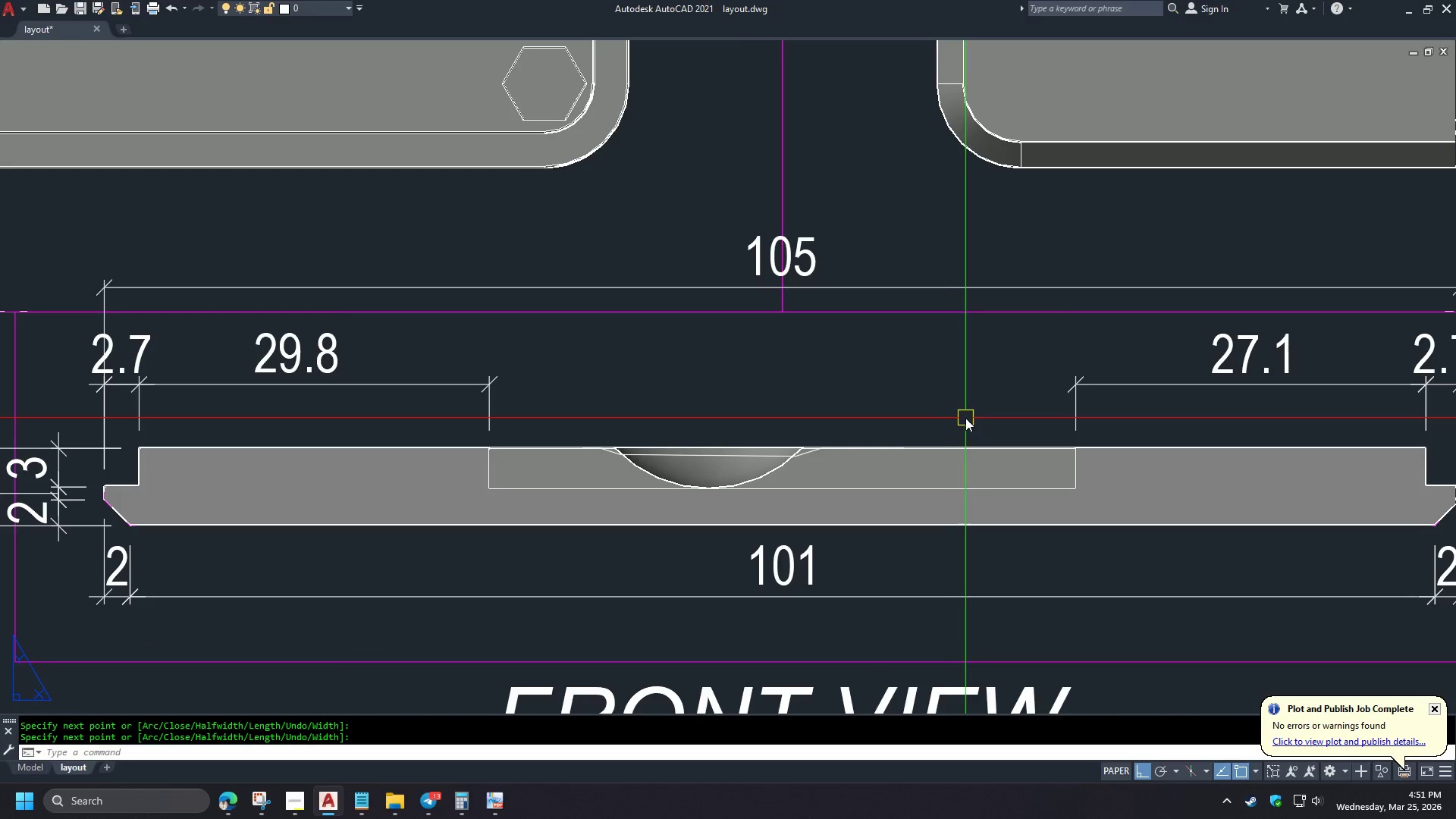 
left_click([538, 459])
 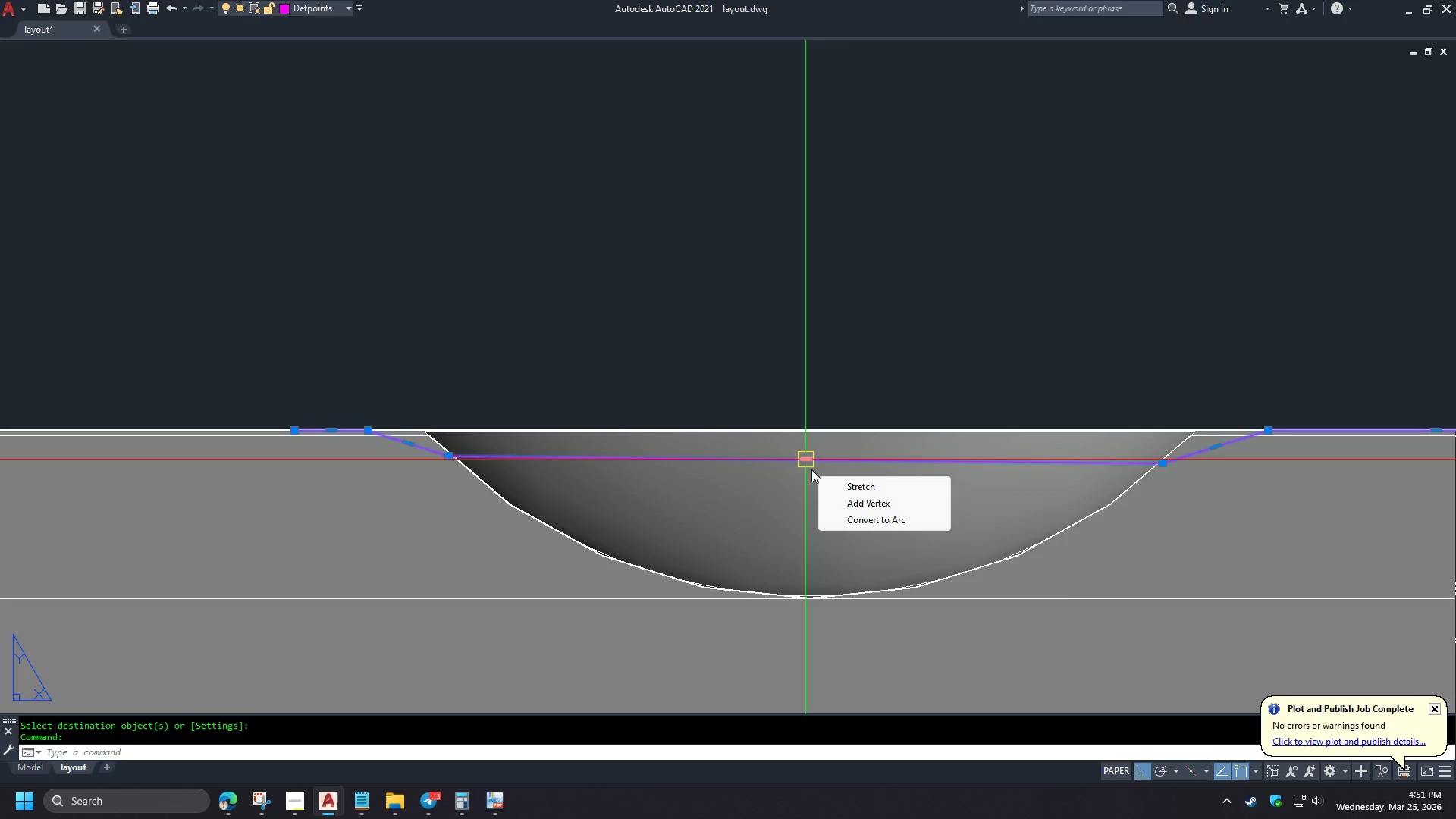 
left_click([871, 516])
 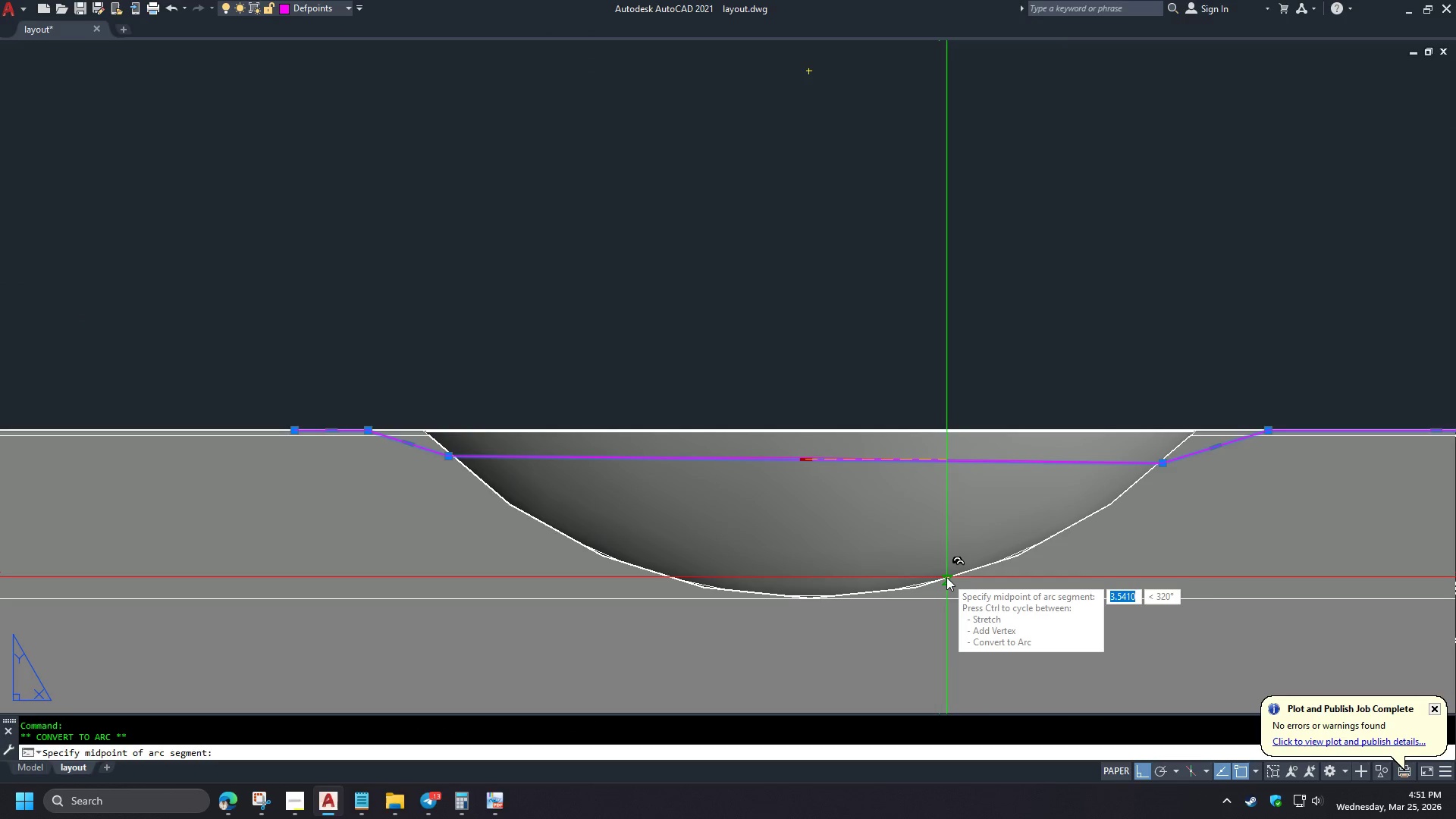 
scroll: coordinate [650, 461], scroll_direction: up, amount: 3.0
 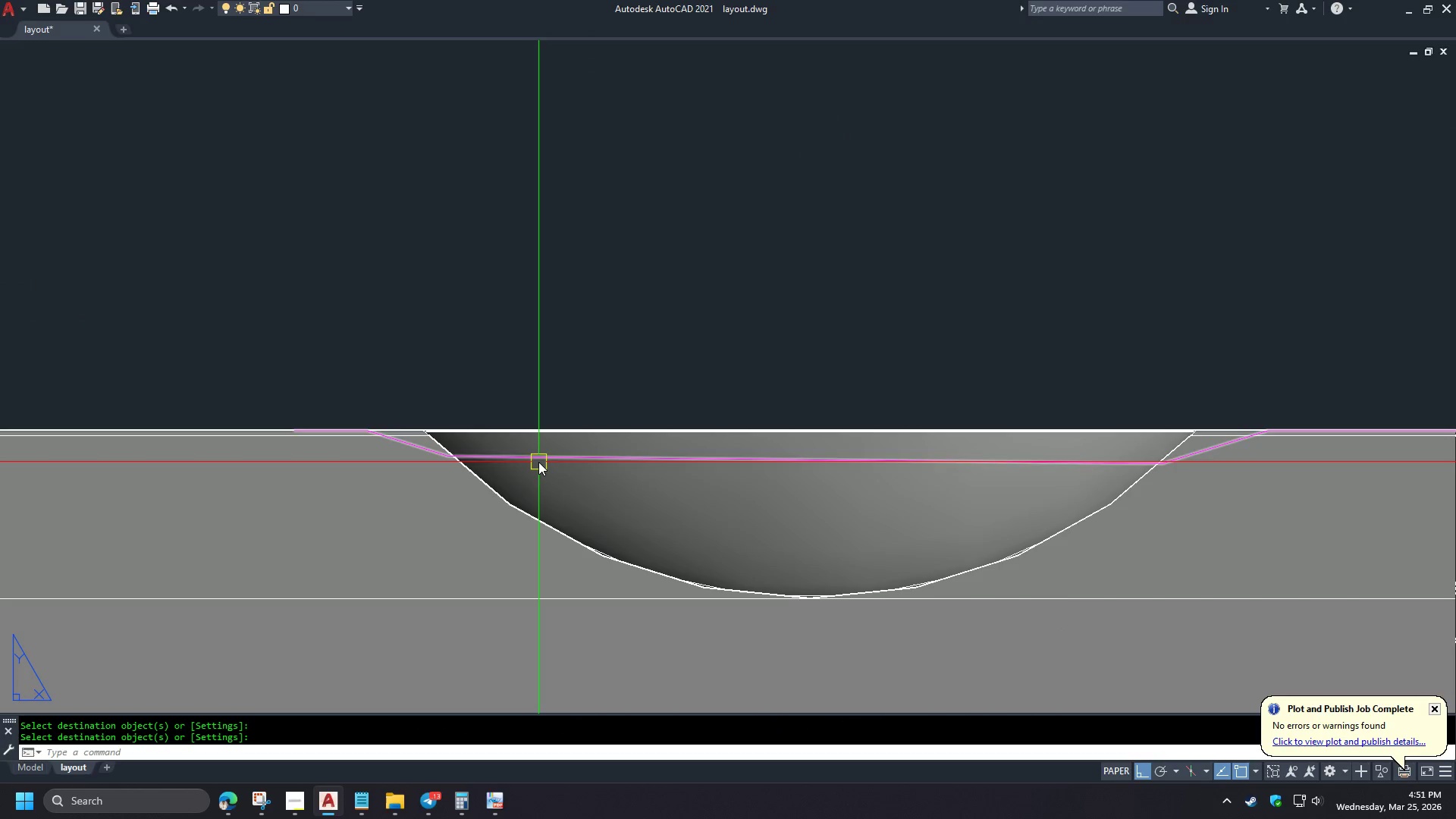 
left_click([946, 577])
 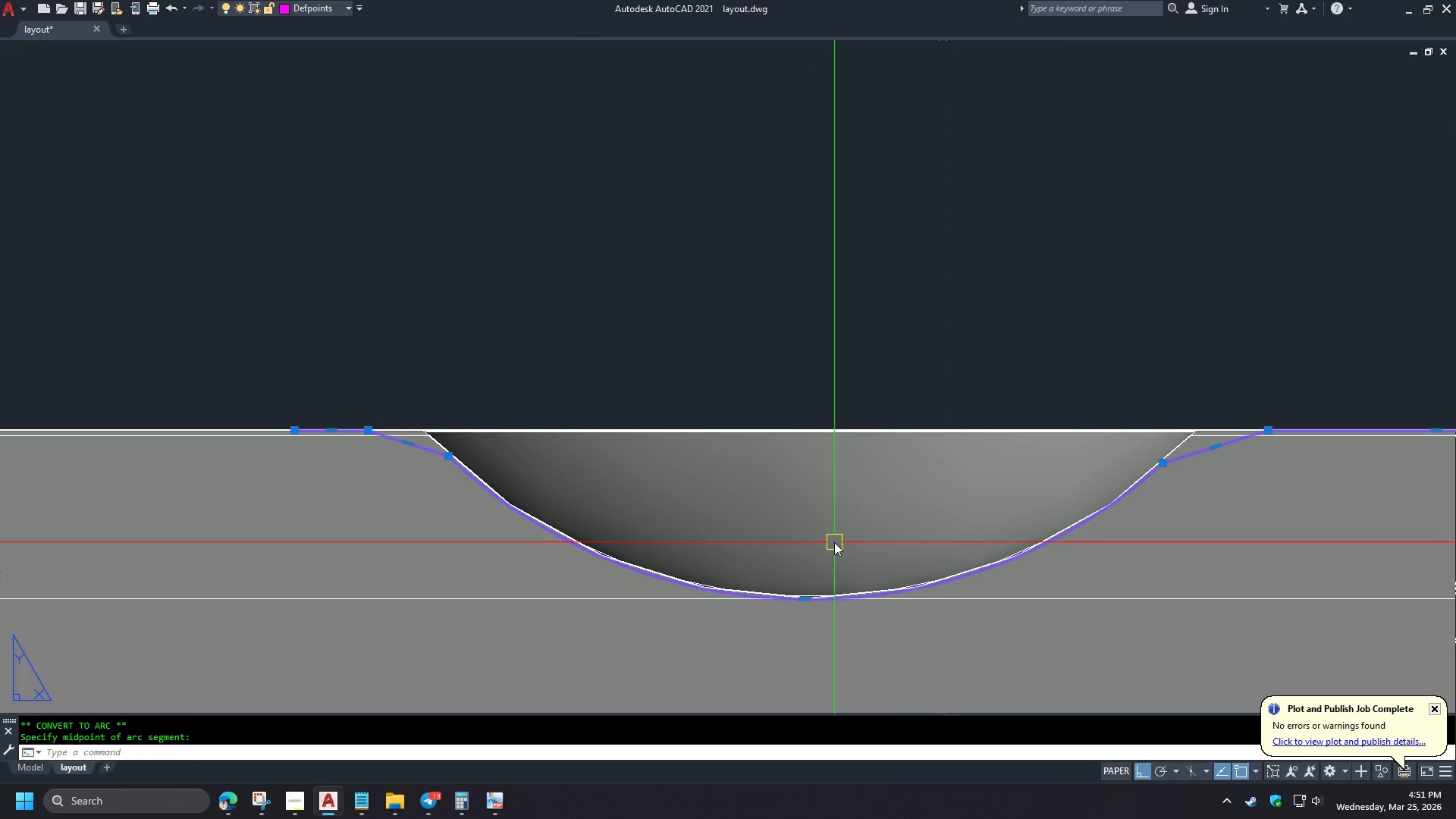 
key(Escape)
 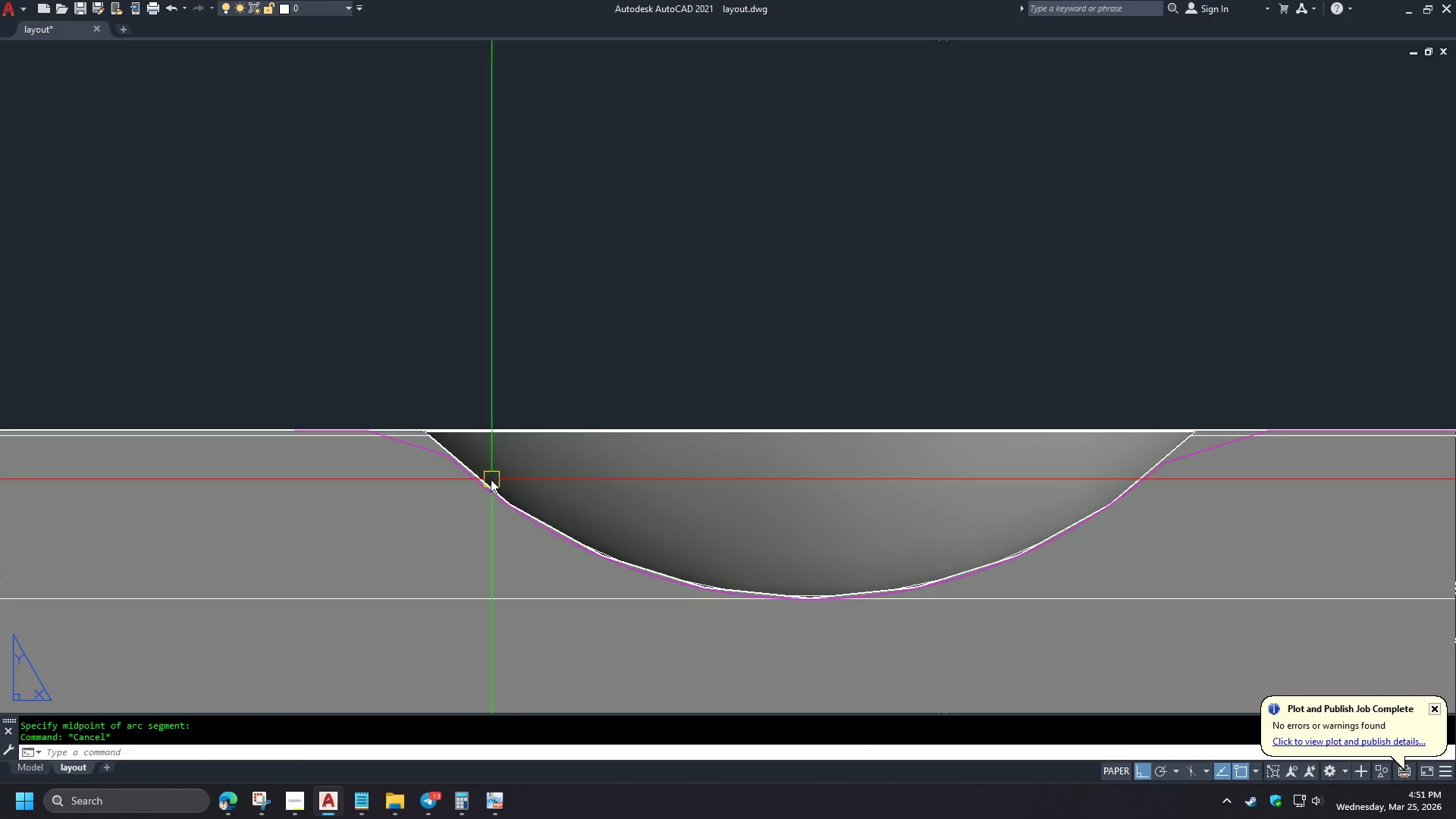 
key(F)
 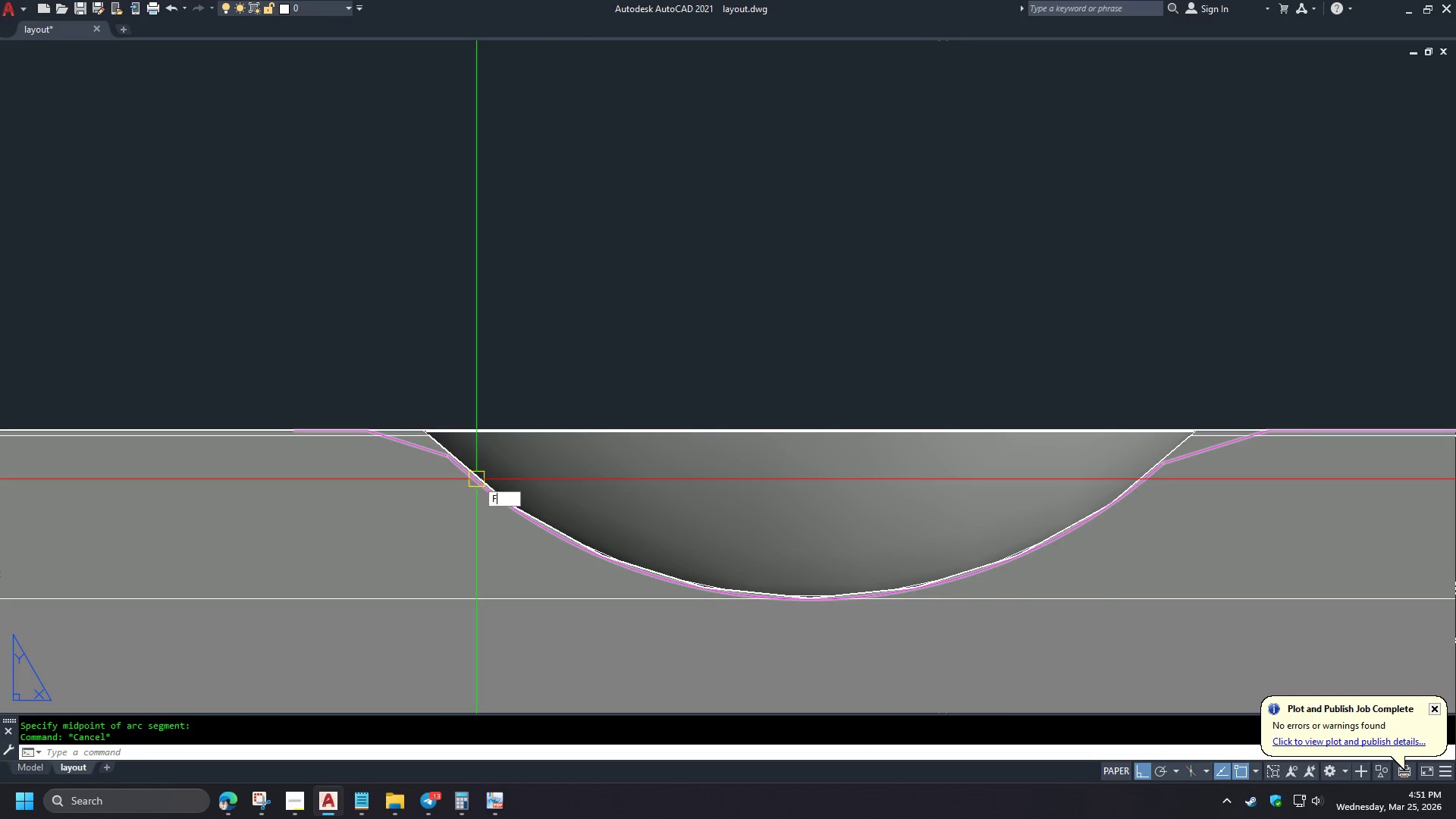 
key(Space)
 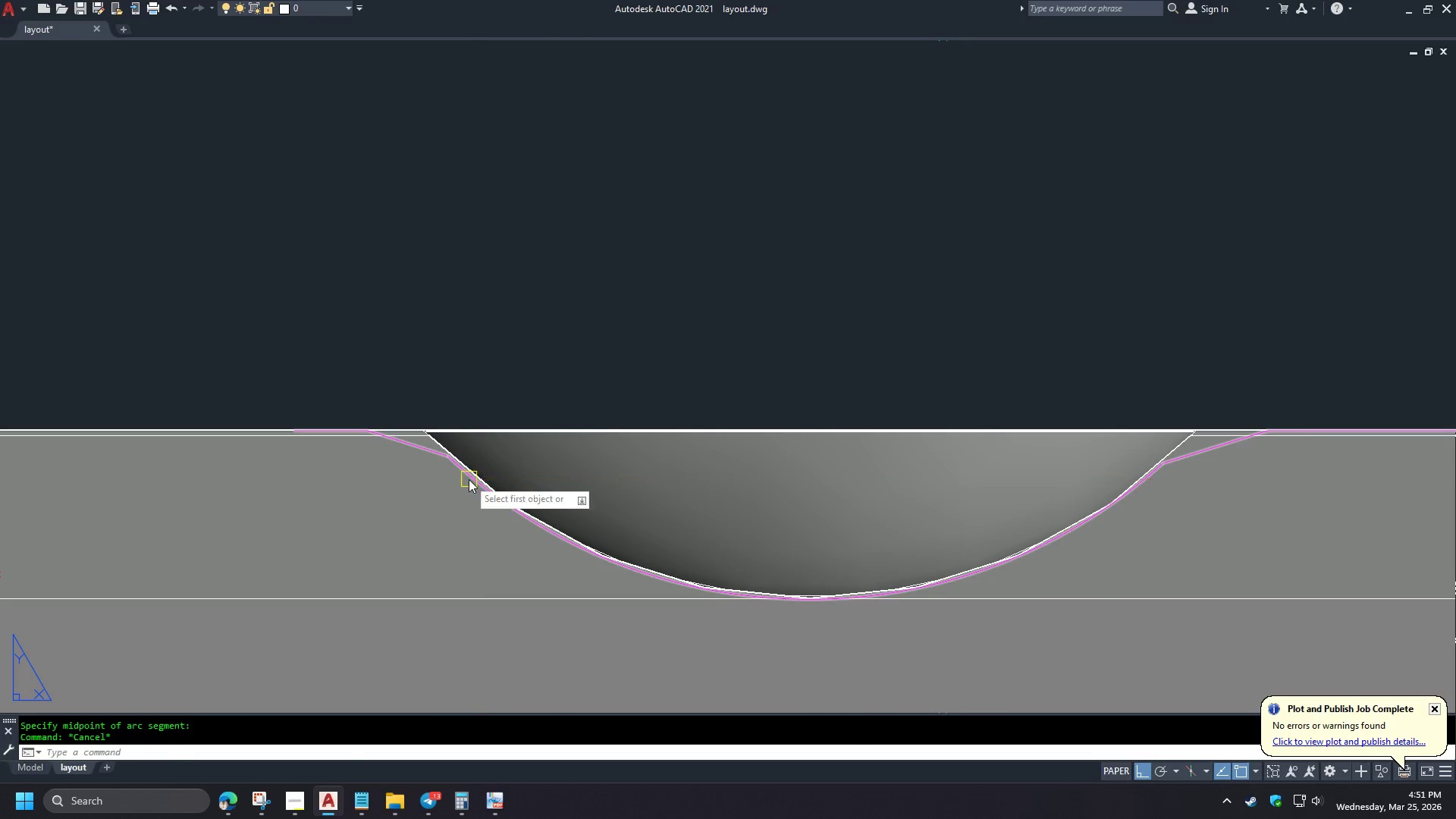 
left_click([469, 479])
 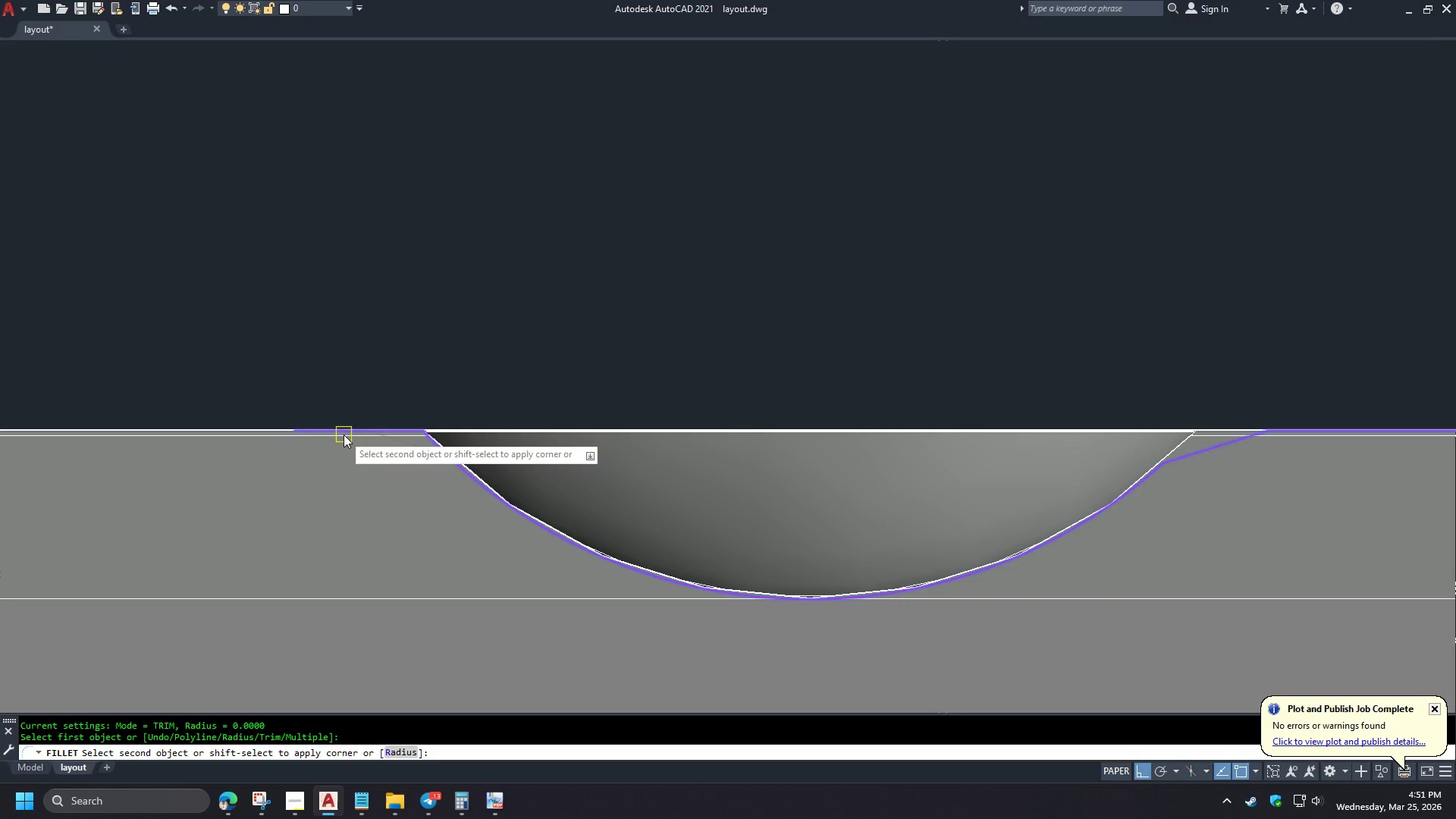 
left_click([344, 435])
 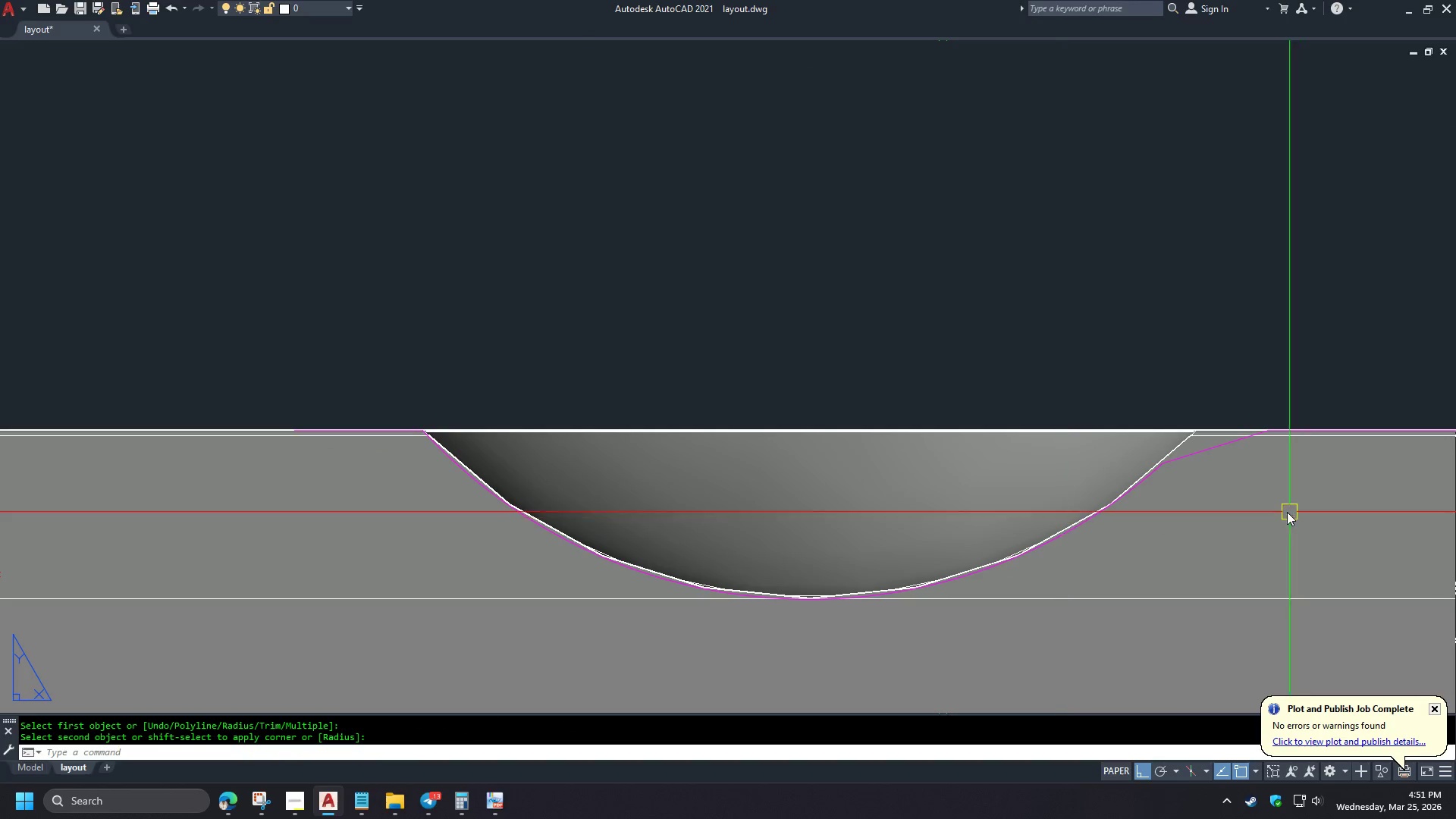 
key(Space)
 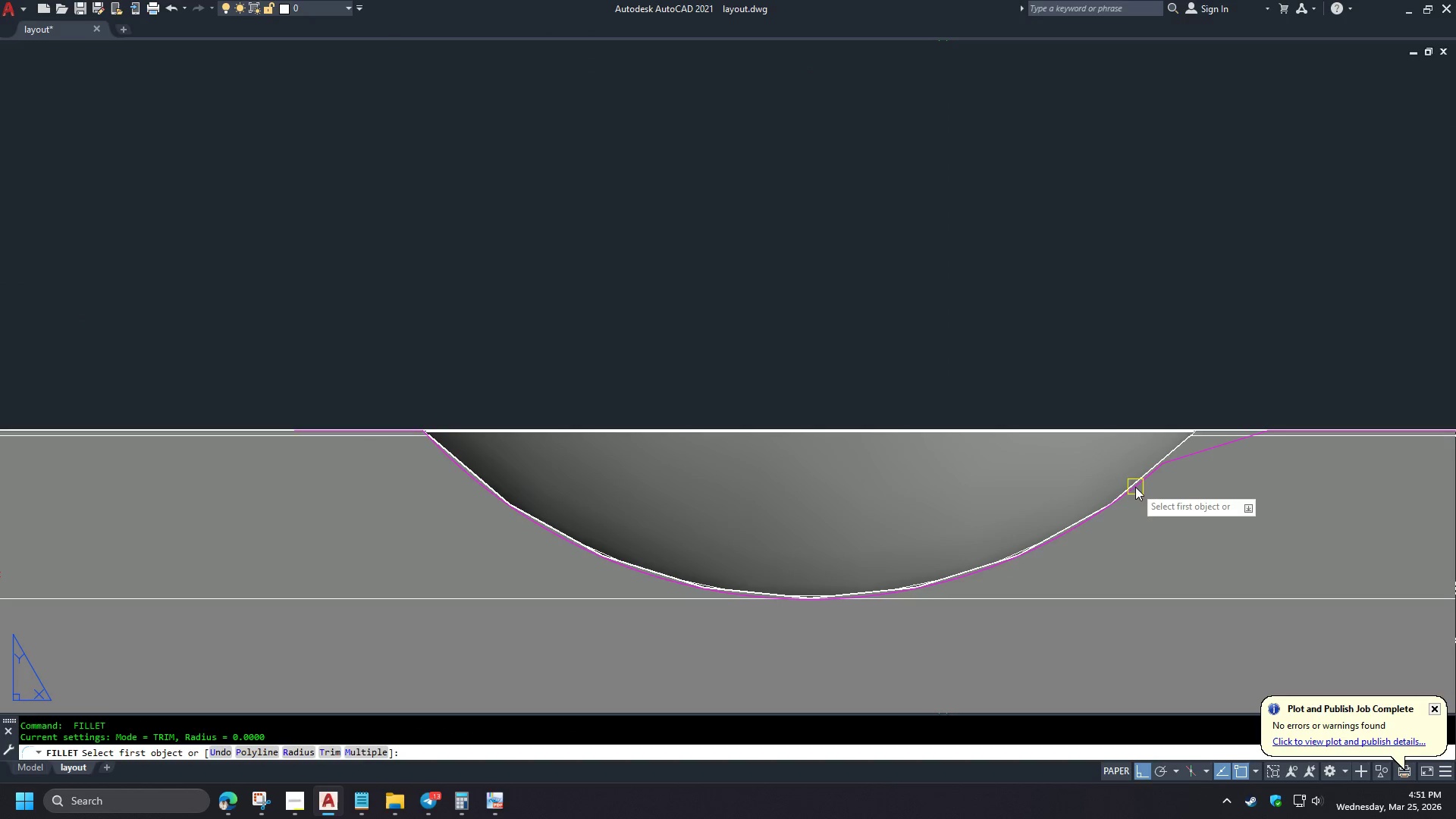 
left_click([1134, 486])
 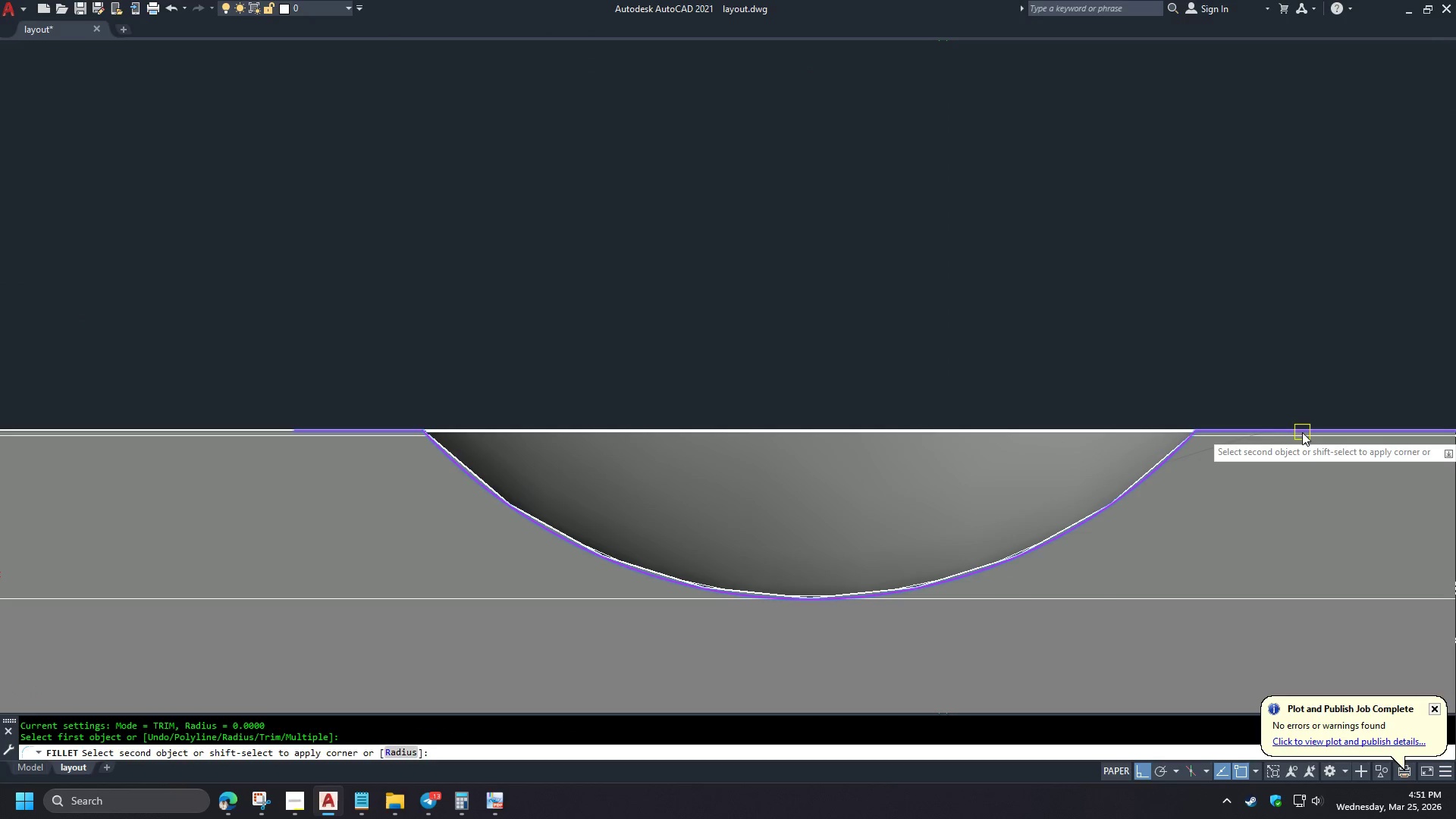 
left_click([1302, 432])
 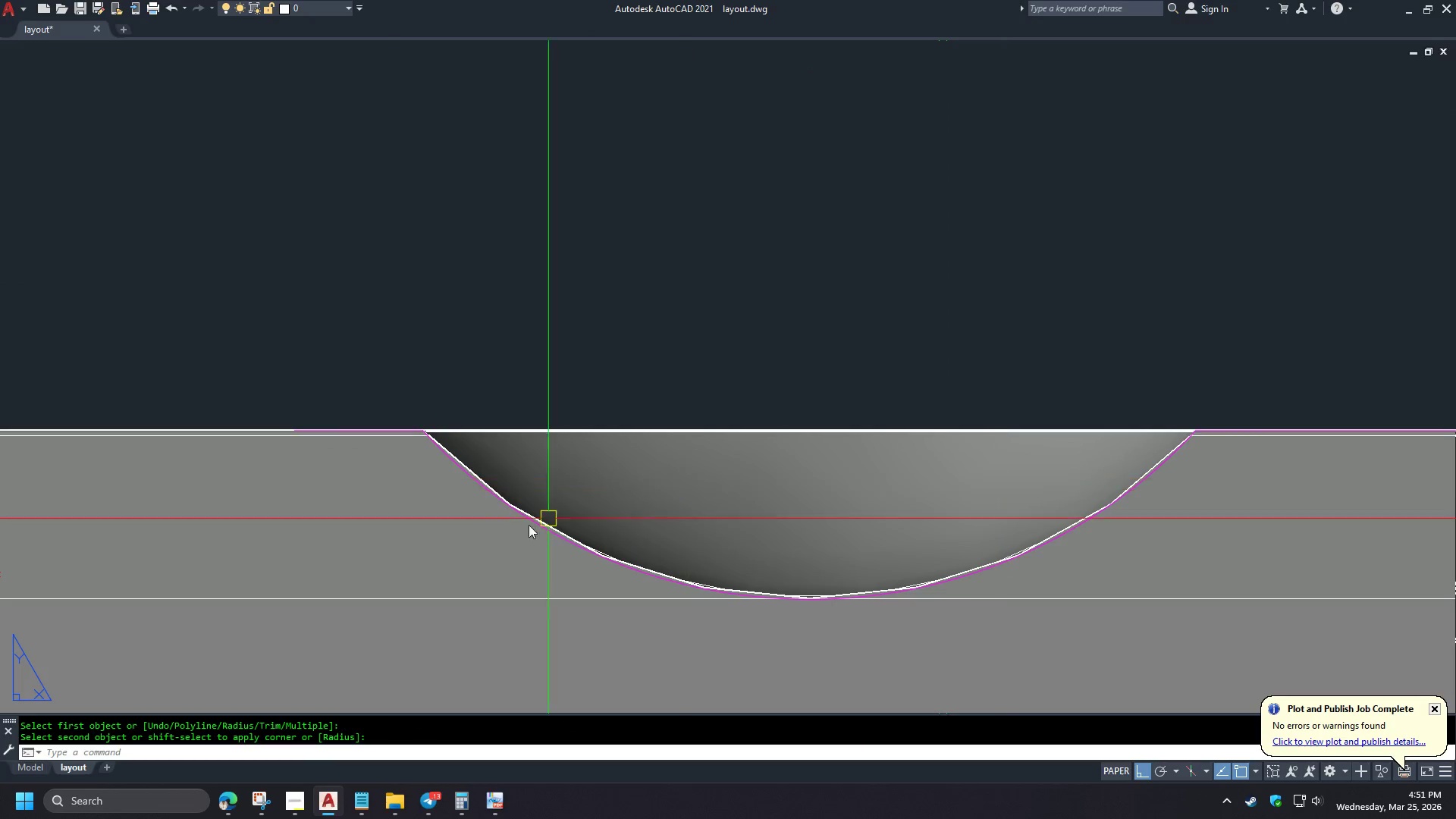 
type(DCO  )
 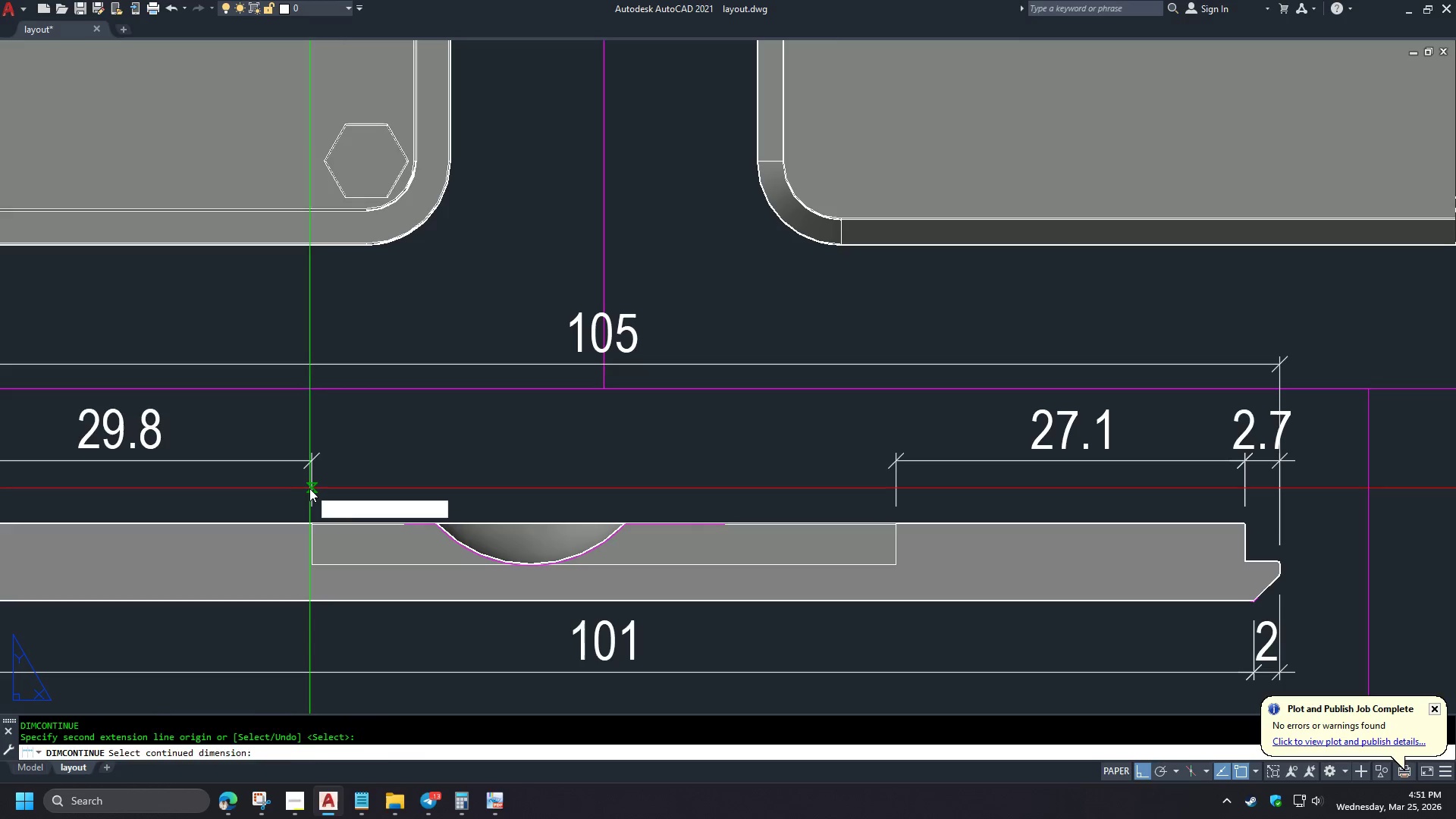 
left_click([309, 488])
 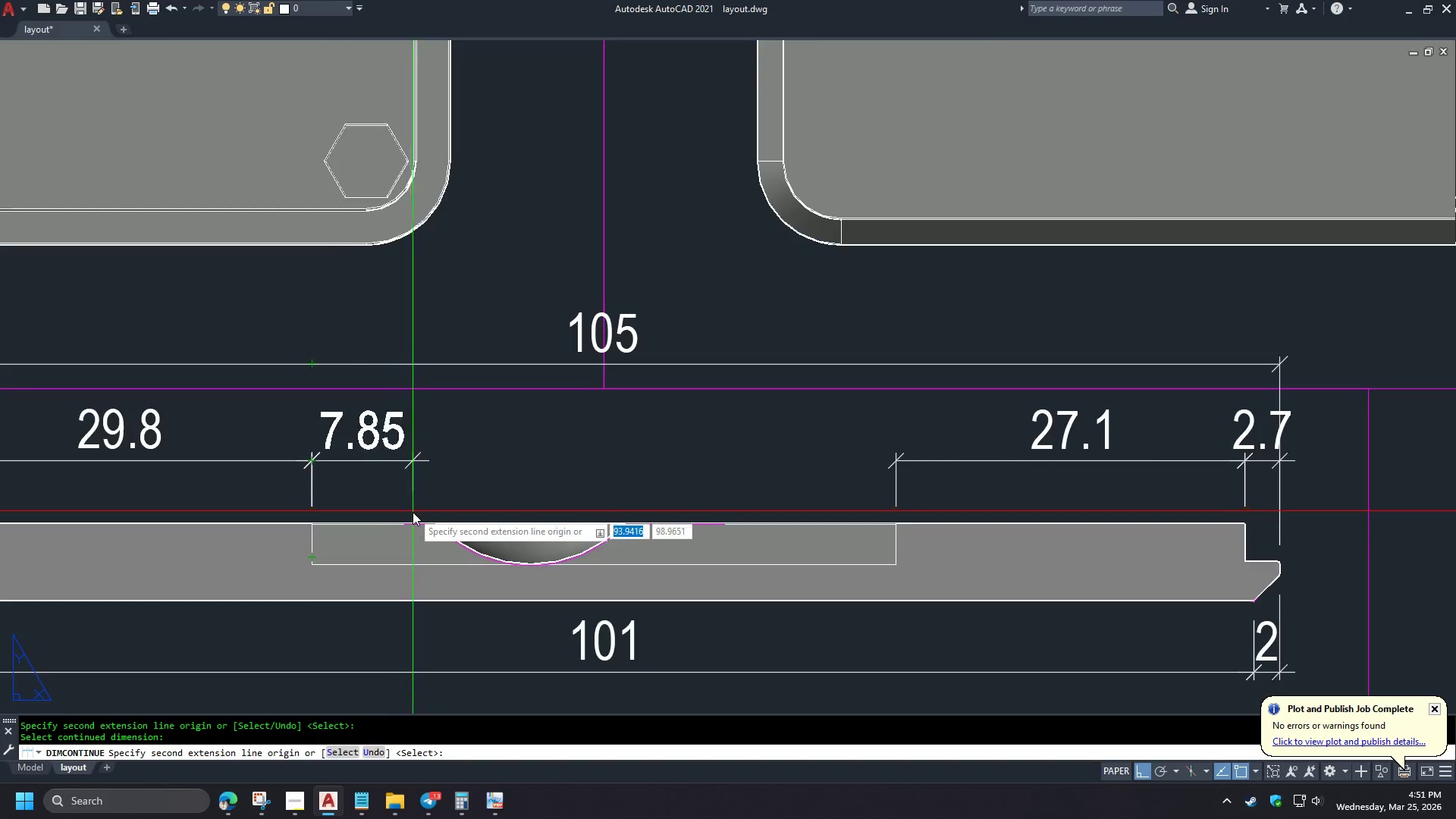 
scroll: coordinate [436, 557], scroll_direction: down, amount: 3.0
 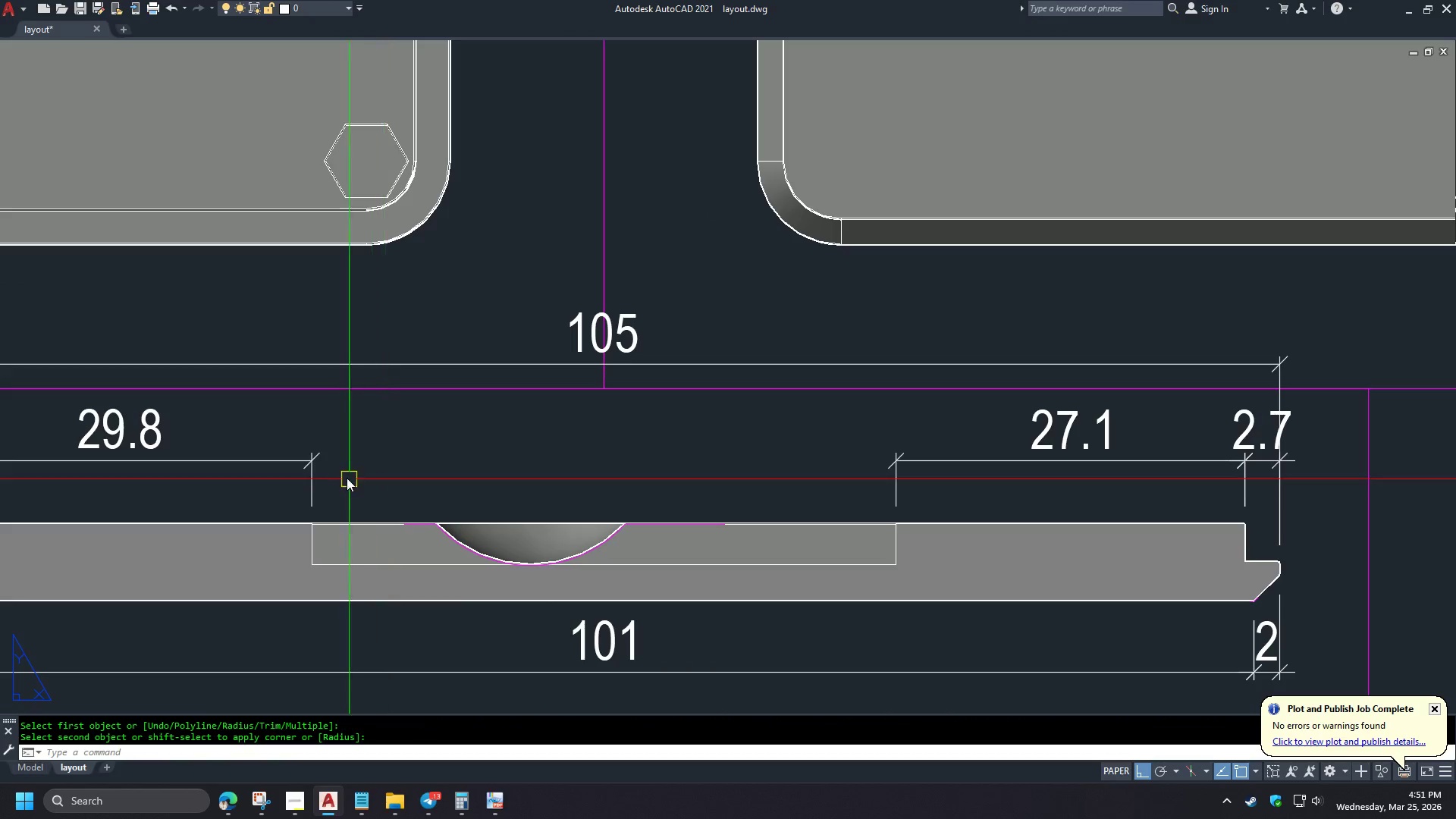 
type(END)
 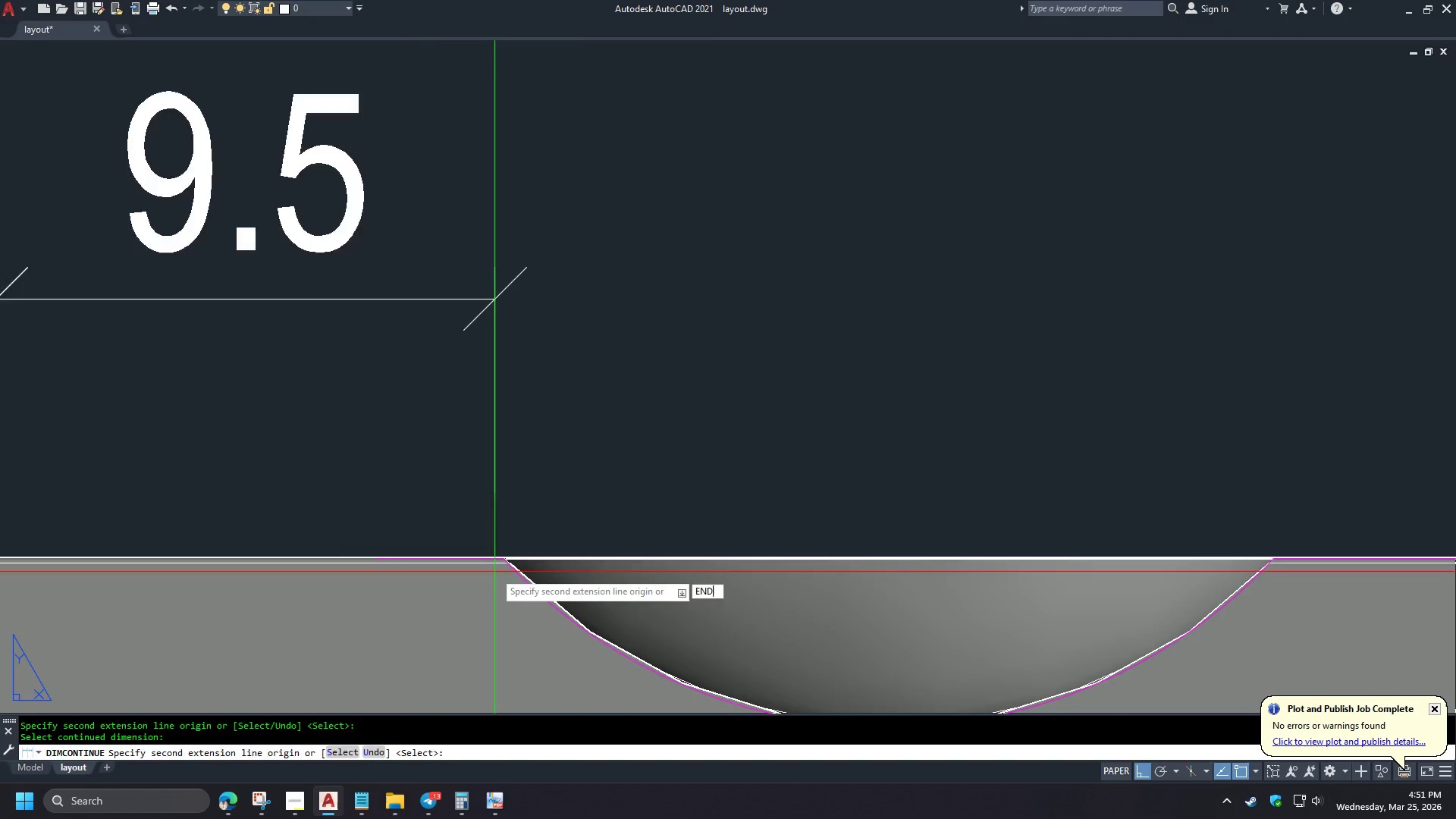 
key(Space)
 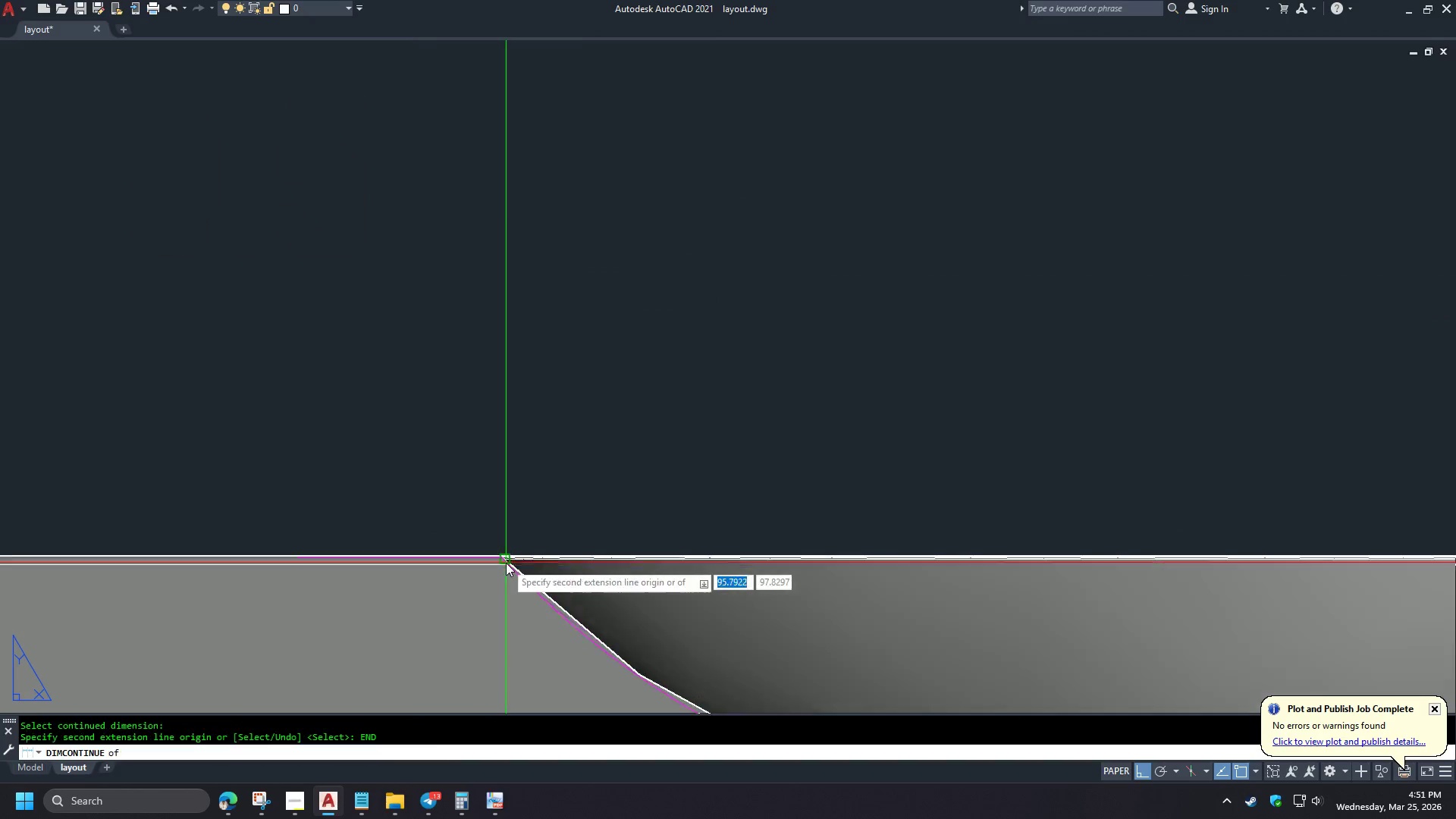 
scroll: coordinate [417, 521], scroll_direction: up, amount: 3.0
 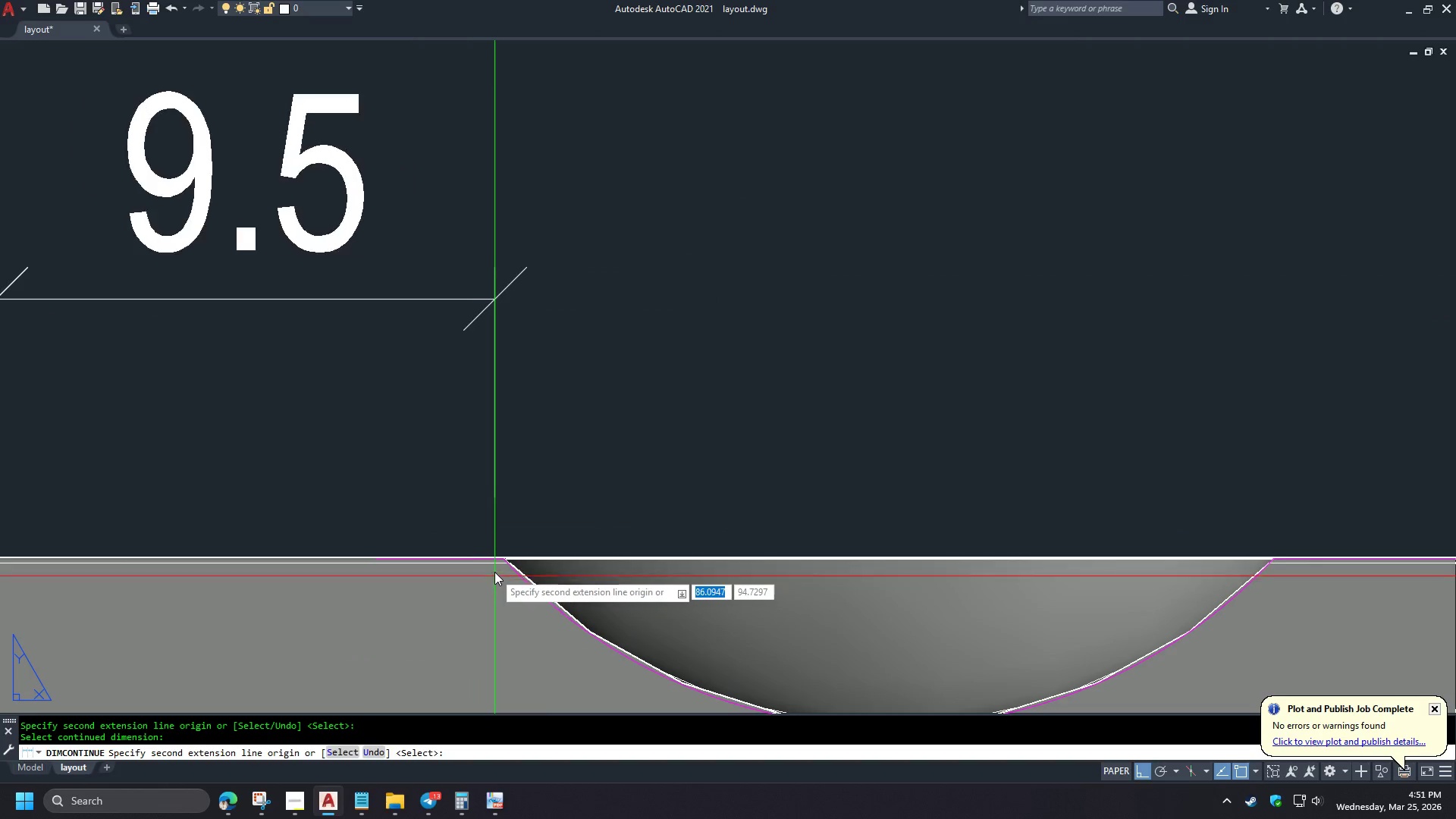 
left_click([470, 488])
 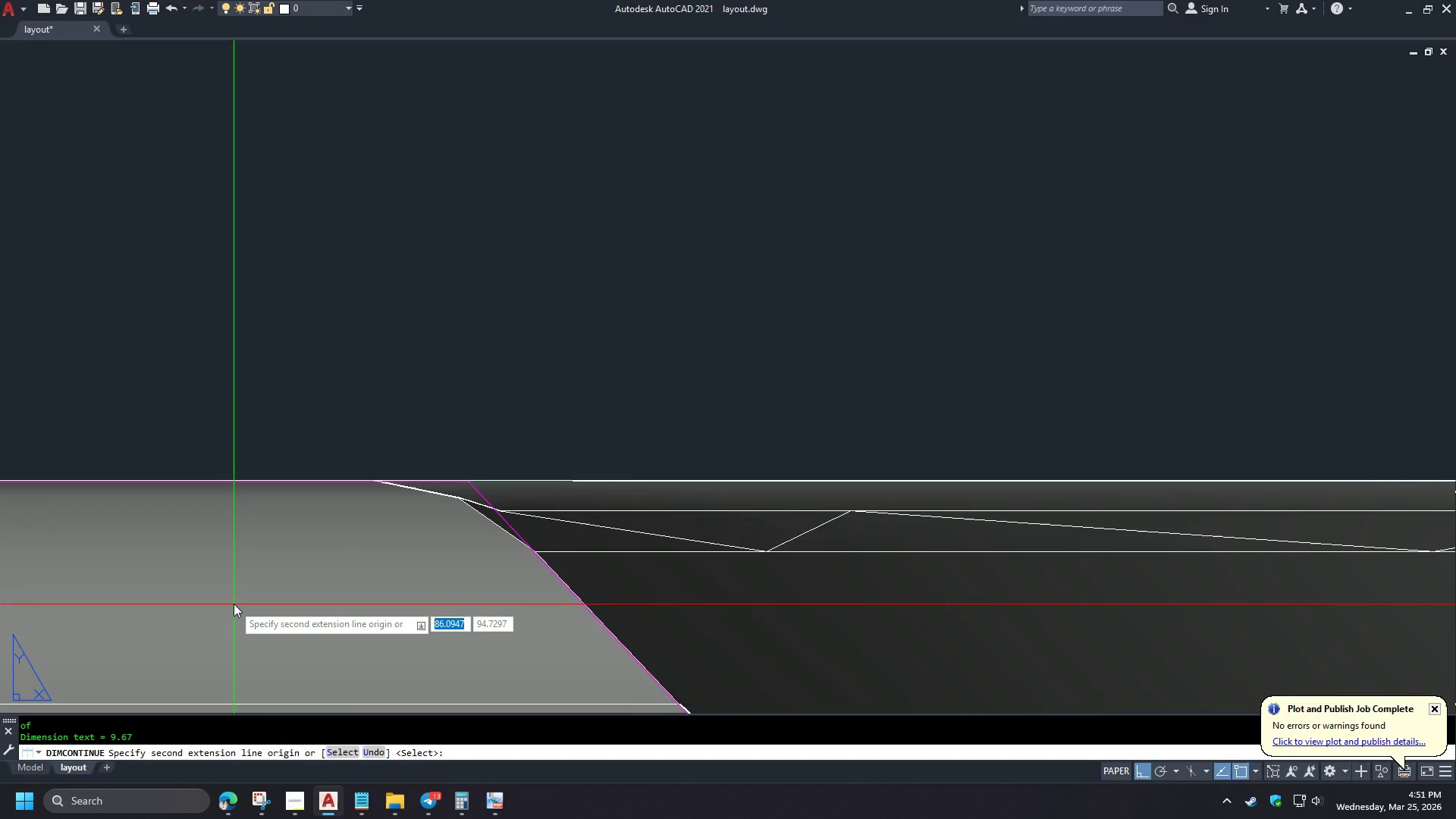 
scroll: coordinate [475, 546], scroll_direction: up, amount: 8.0
 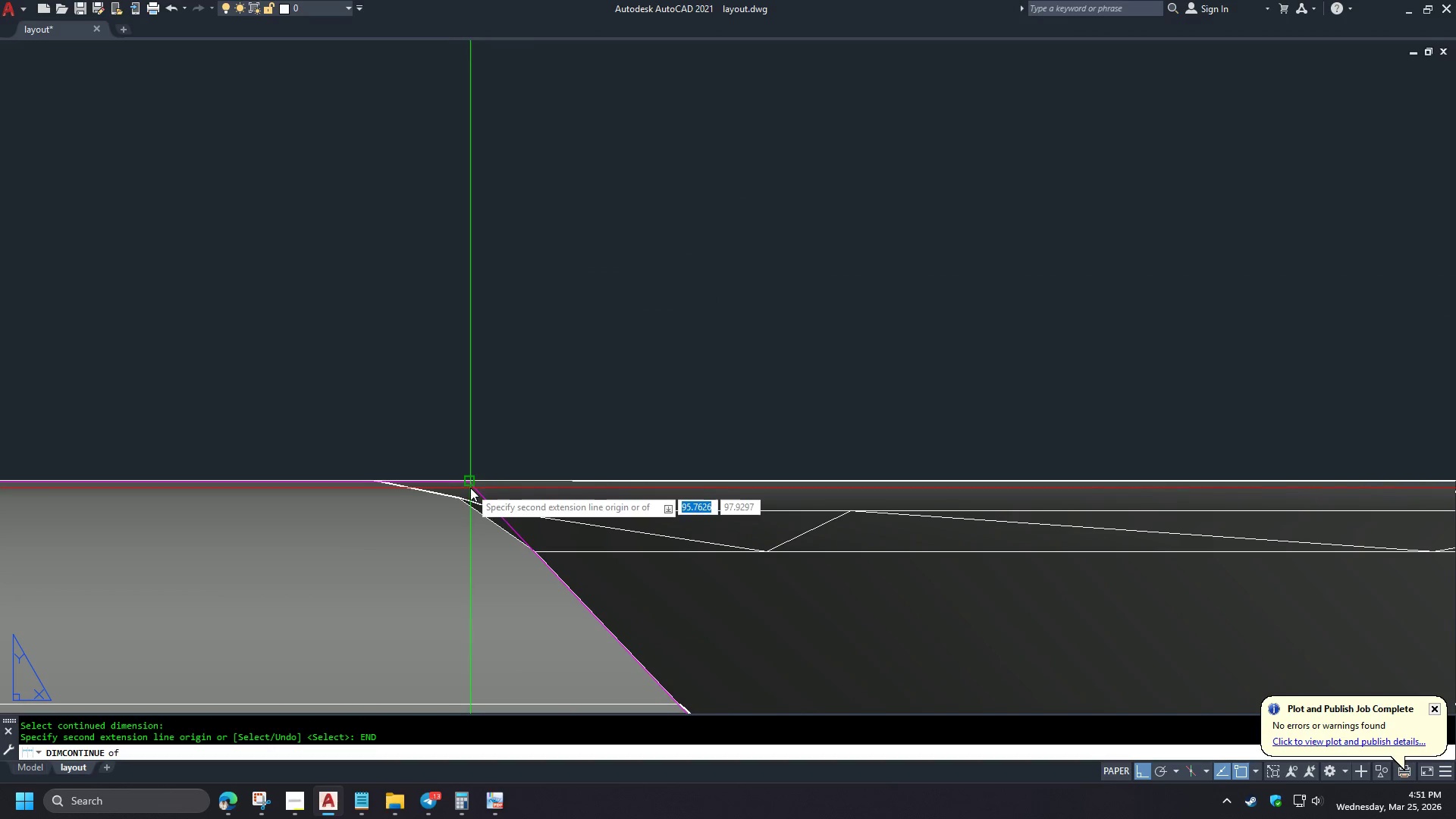 
type(END )
 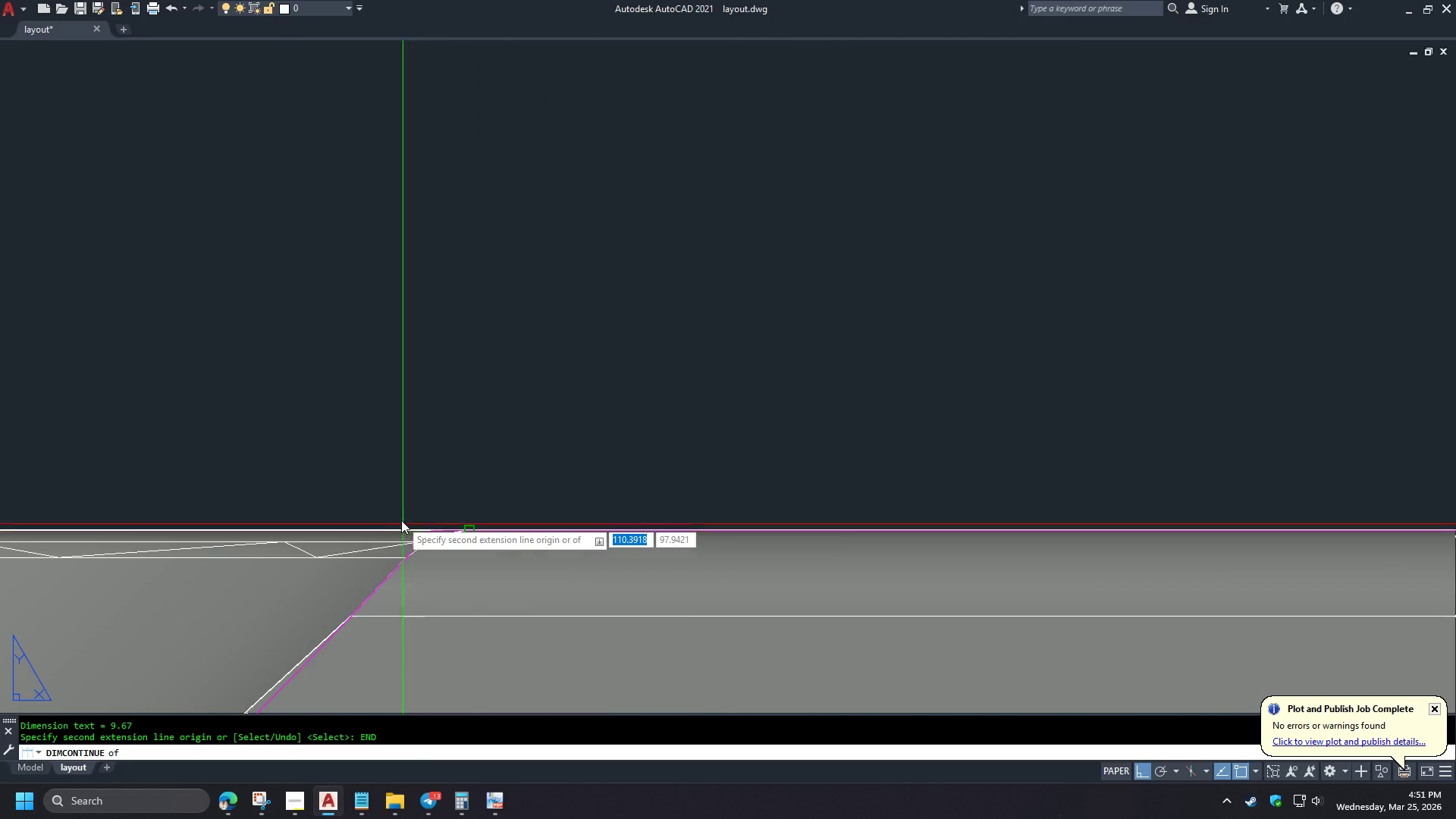 
scroll: coordinate [369, 570], scroll_direction: down, amount: 11.0
 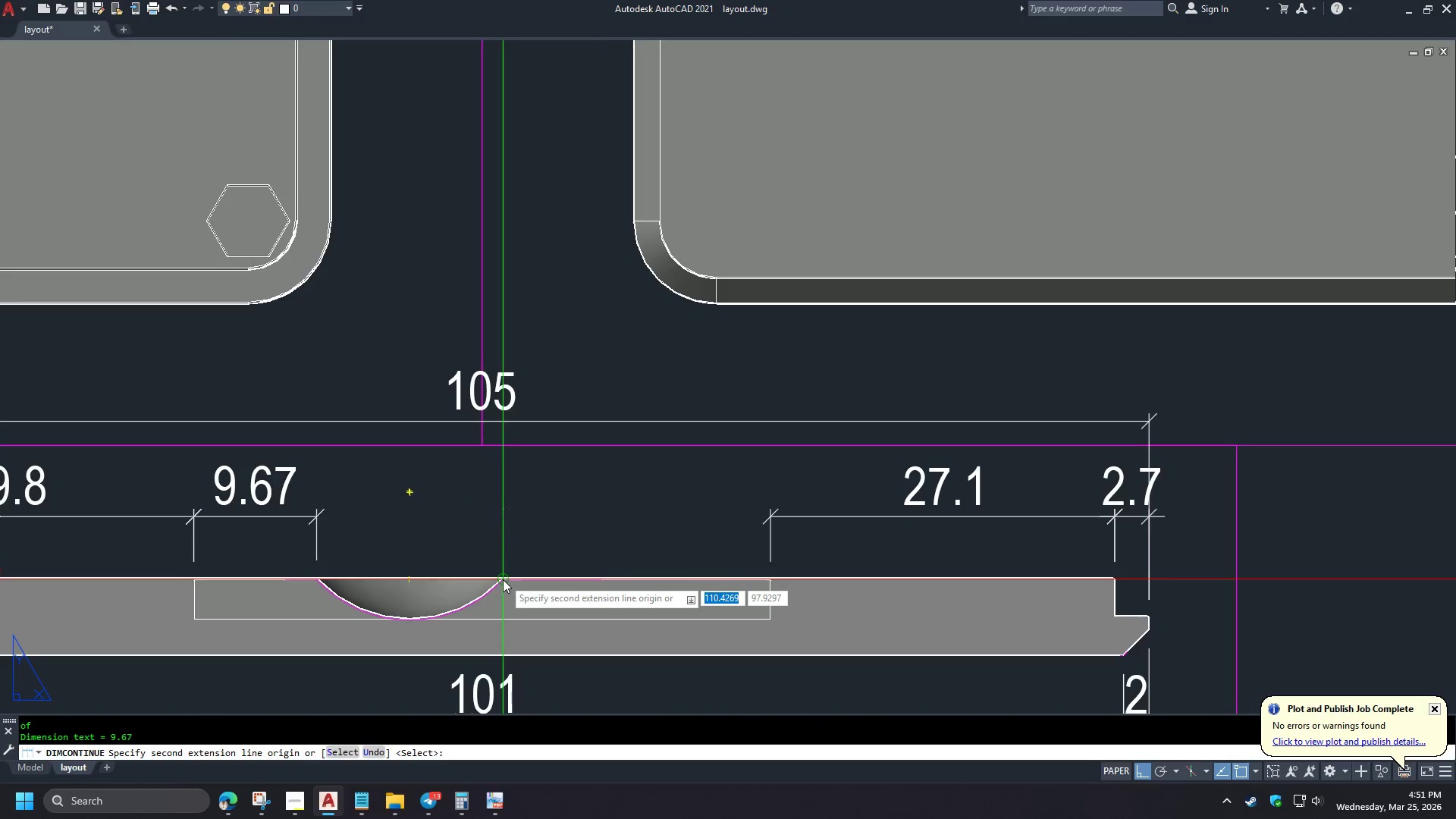 
left_click([468, 561])
 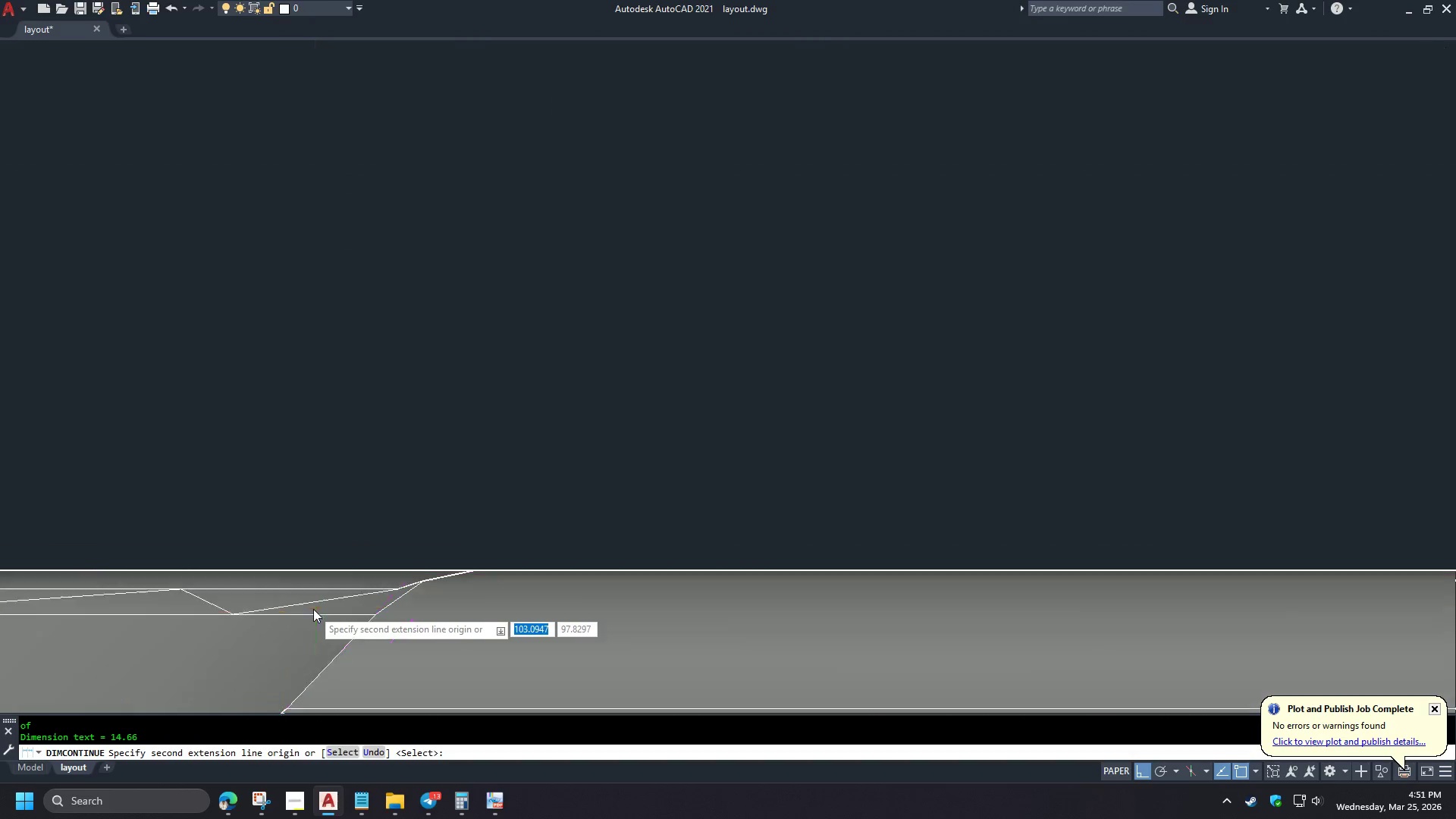 
scroll: coordinate [401, 520], scroll_direction: up, amount: 11.0
 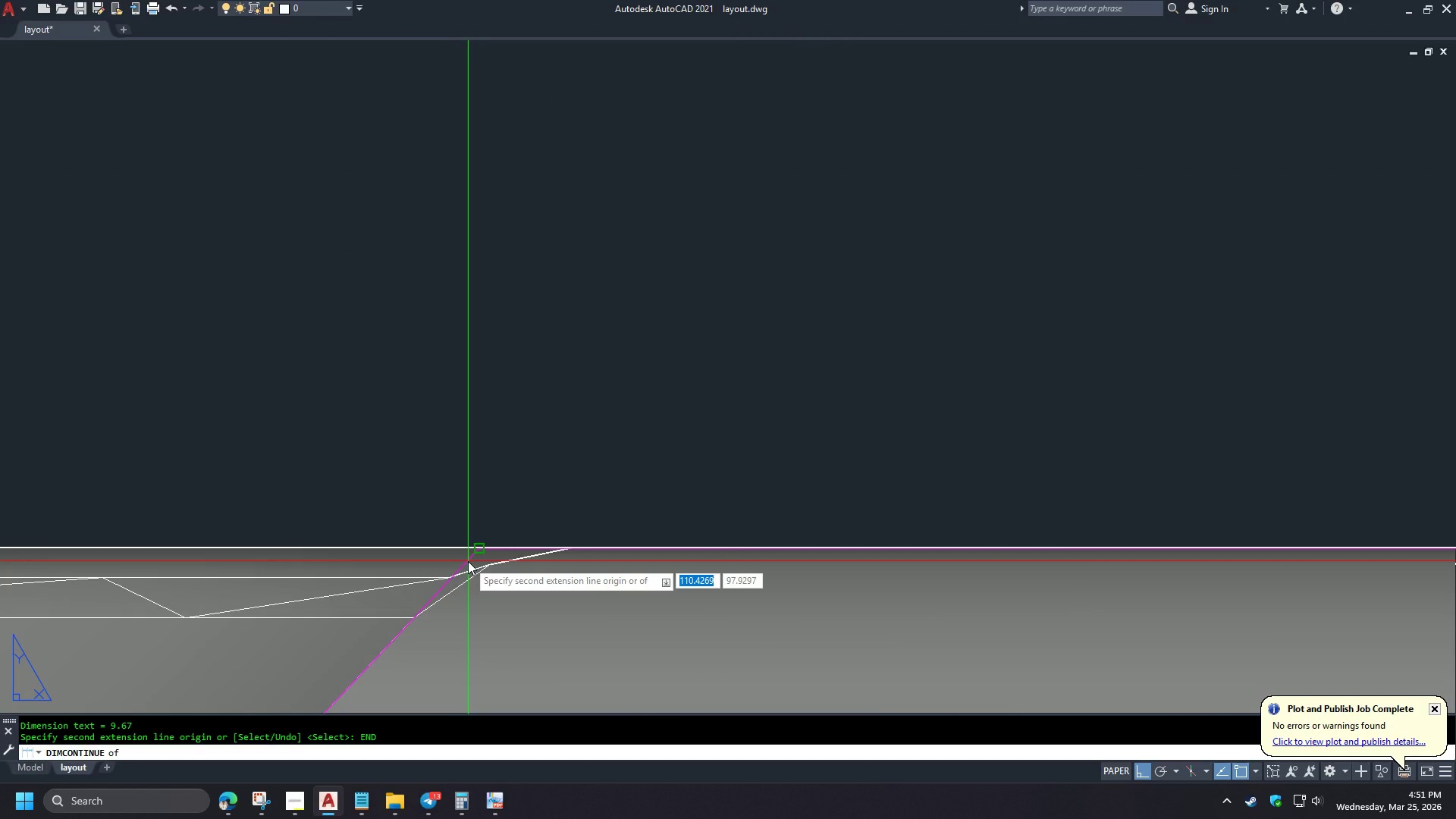 
type(END)
 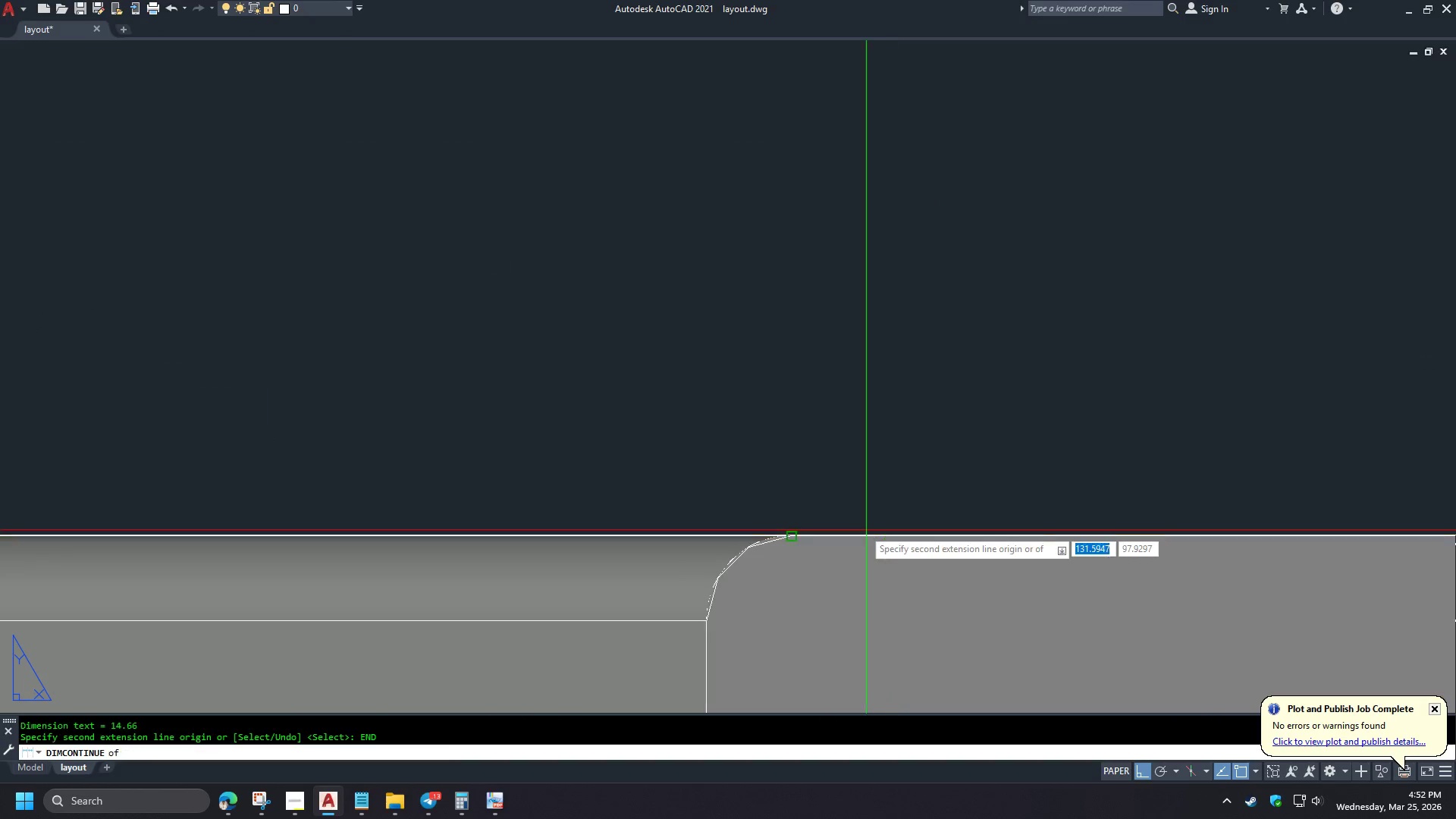 
scroll: coordinate [554, 537], scroll_direction: down, amount: 10.0
 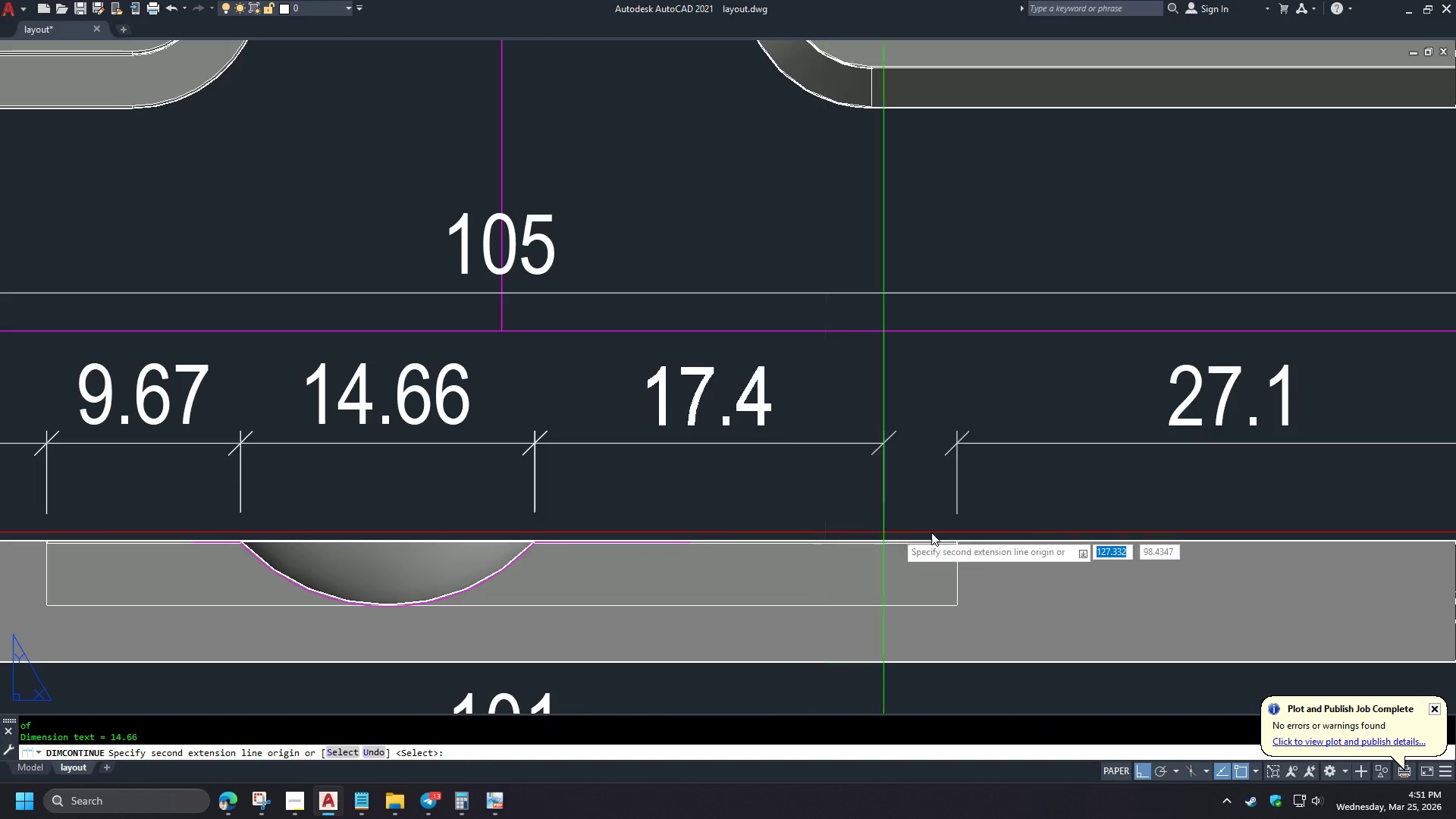 
key(Space)
 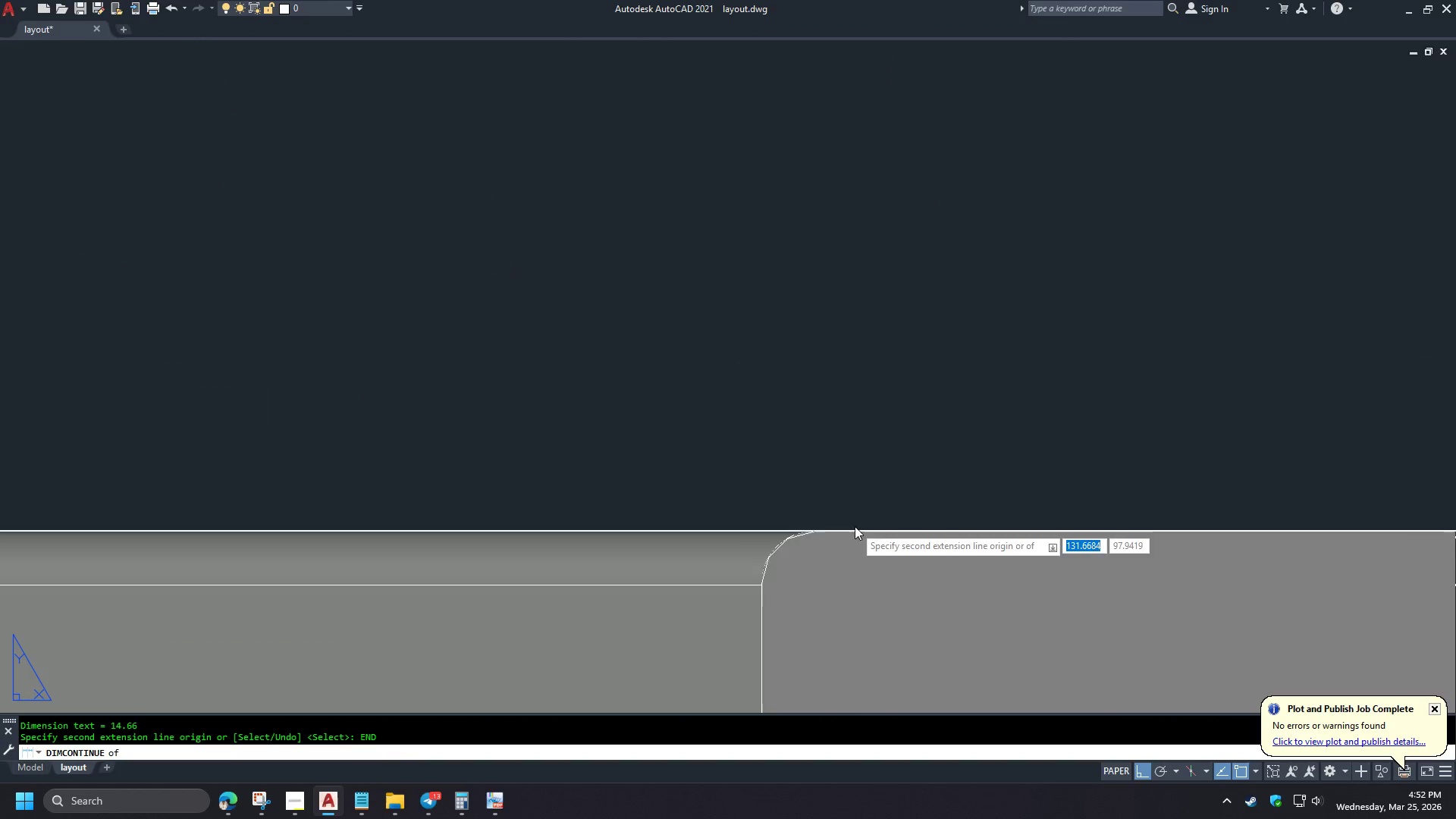 
left_click([819, 579])
 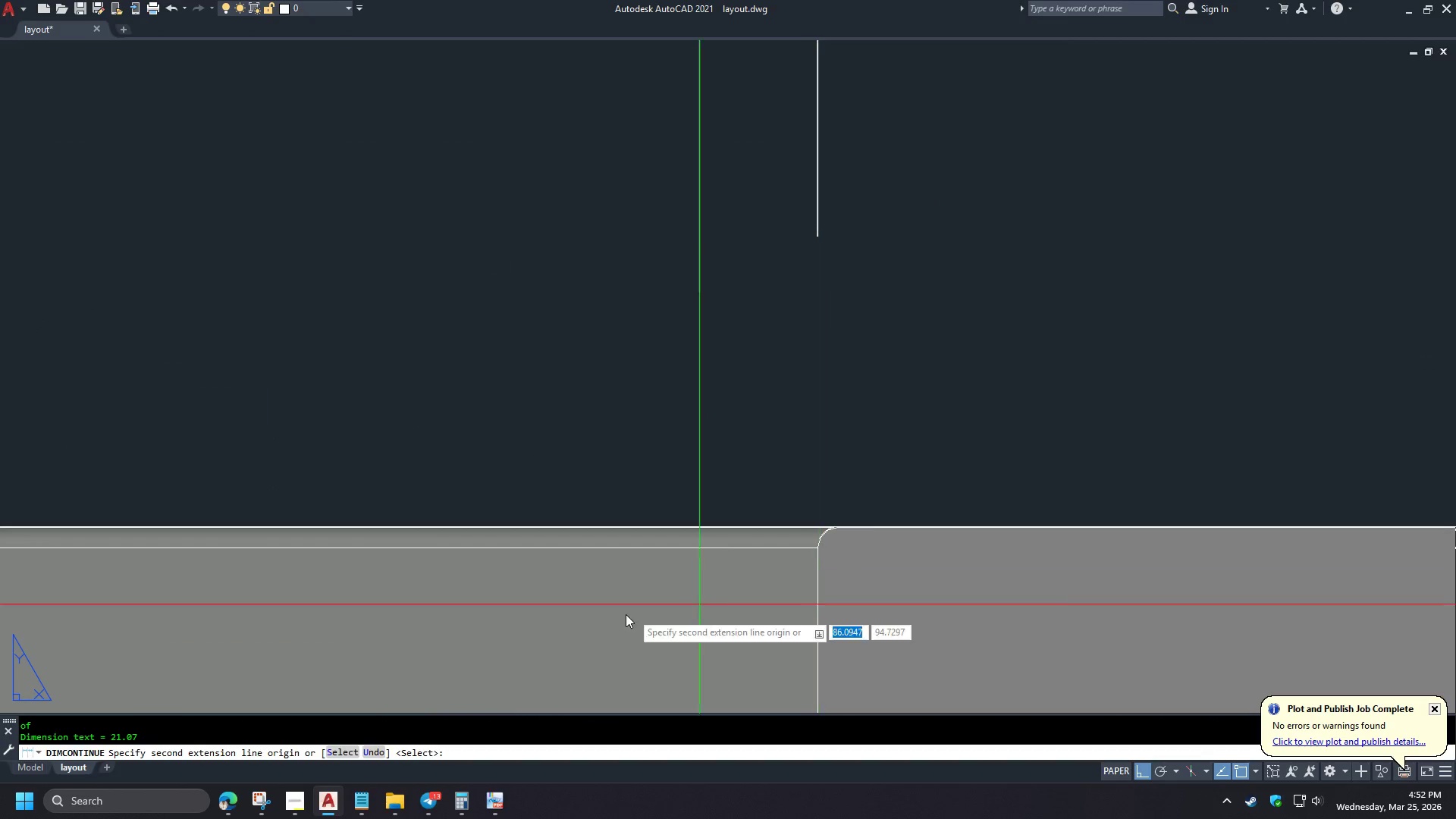 
key(Space)
 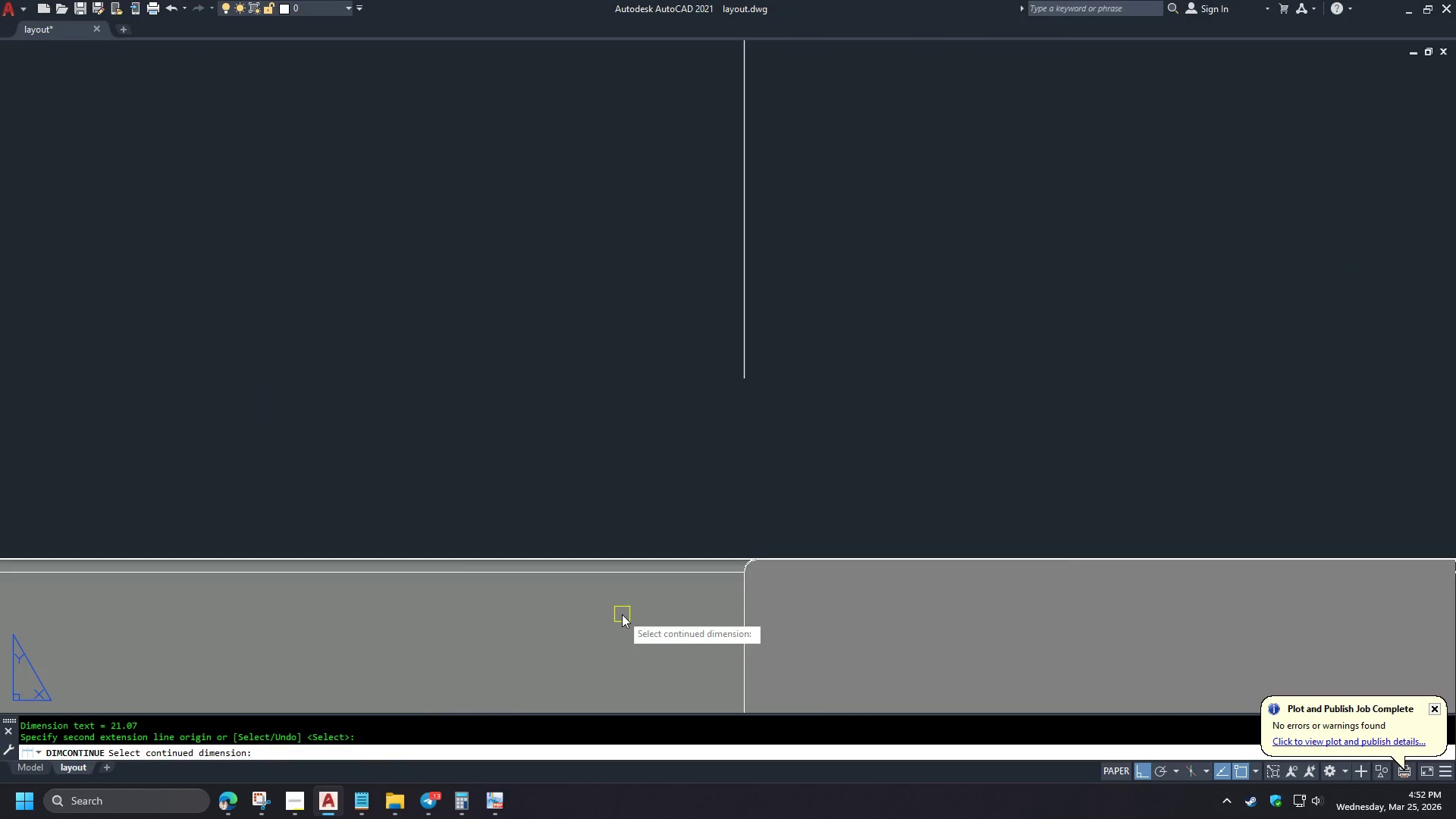 
scroll: coordinate [896, 527], scroll_direction: up, amount: 8.0
 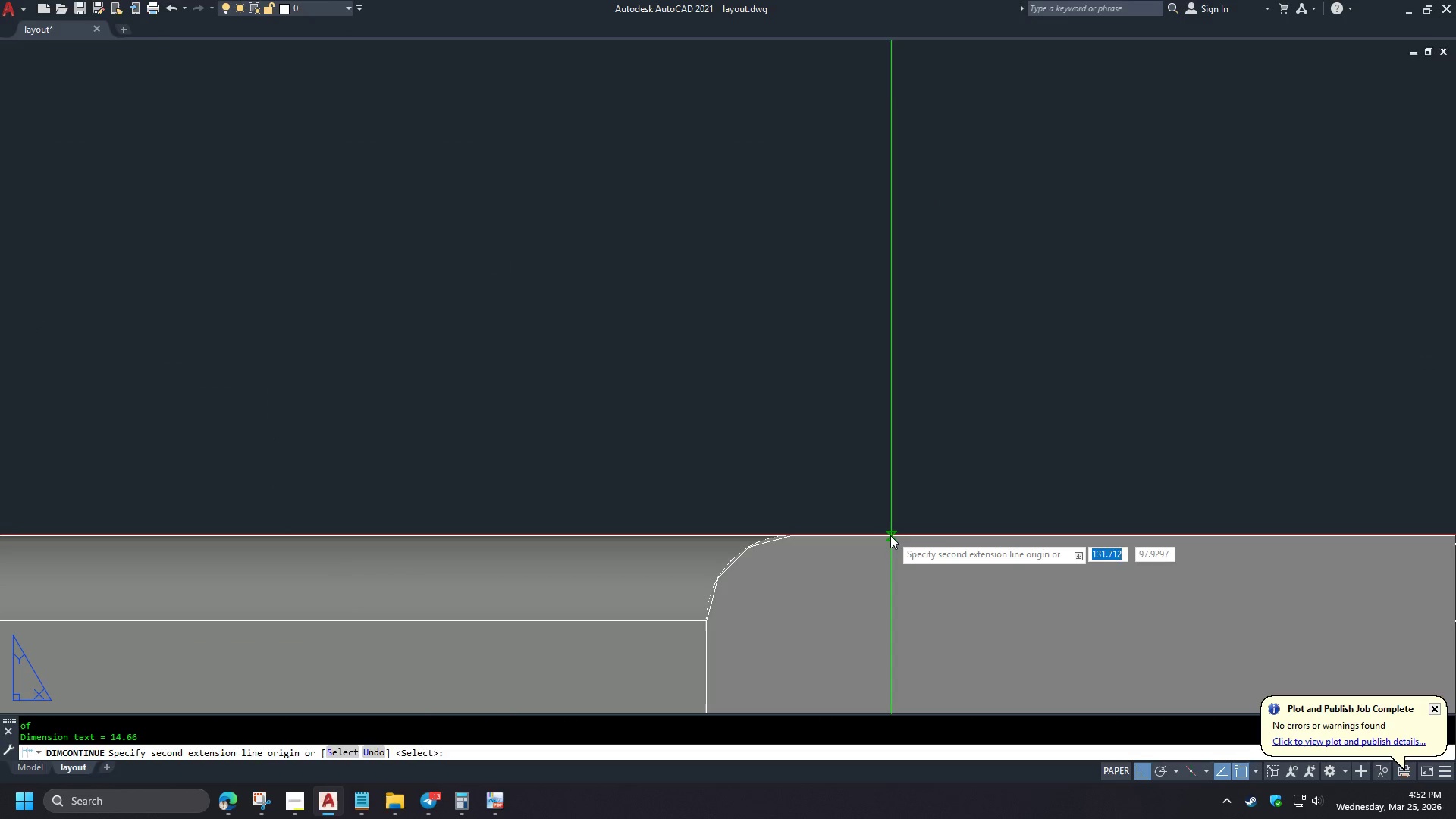 
key(Space)
 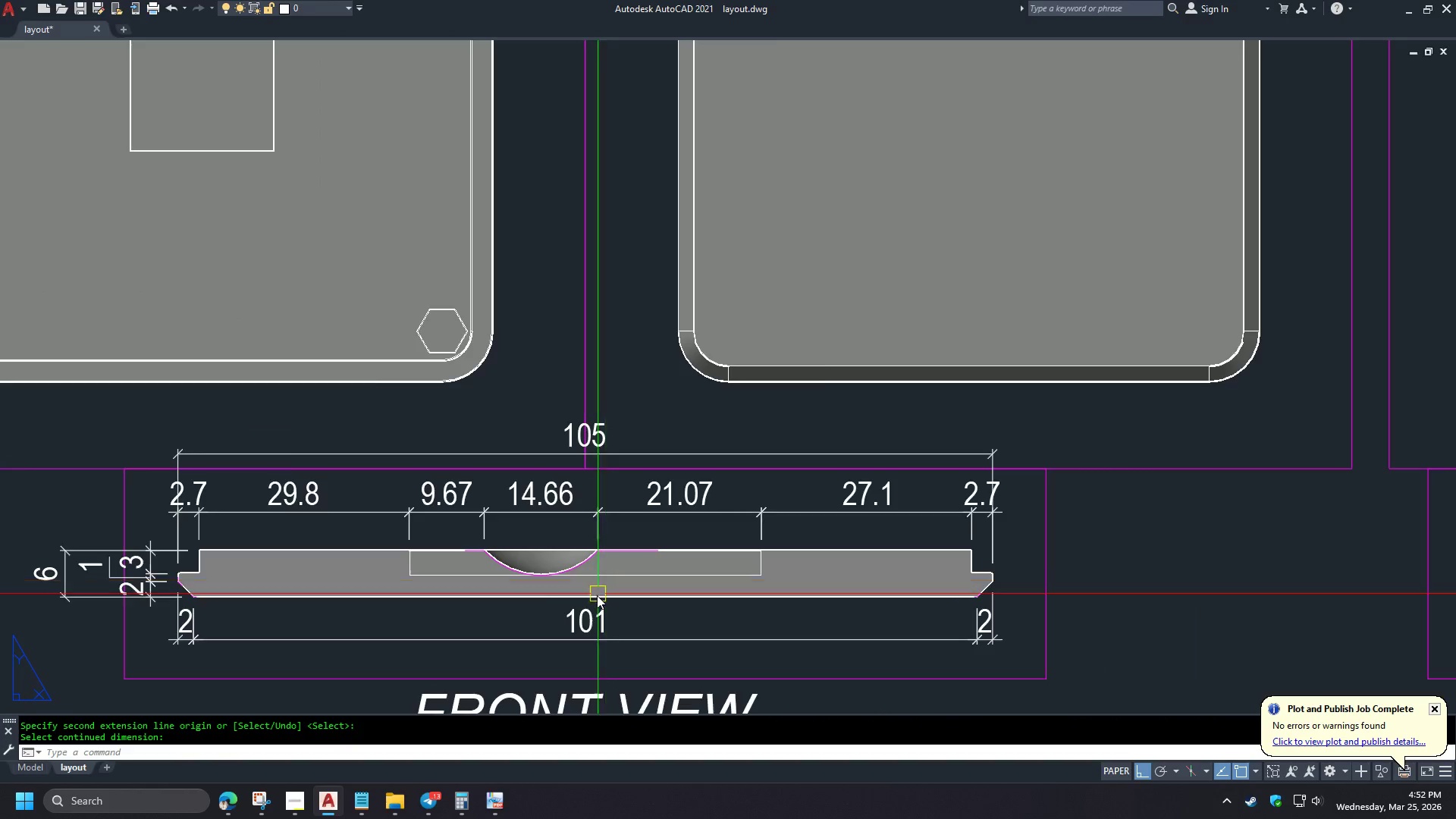 
scroll: coordinate [797, 535], scroll_direction: down, amount: 10.0
 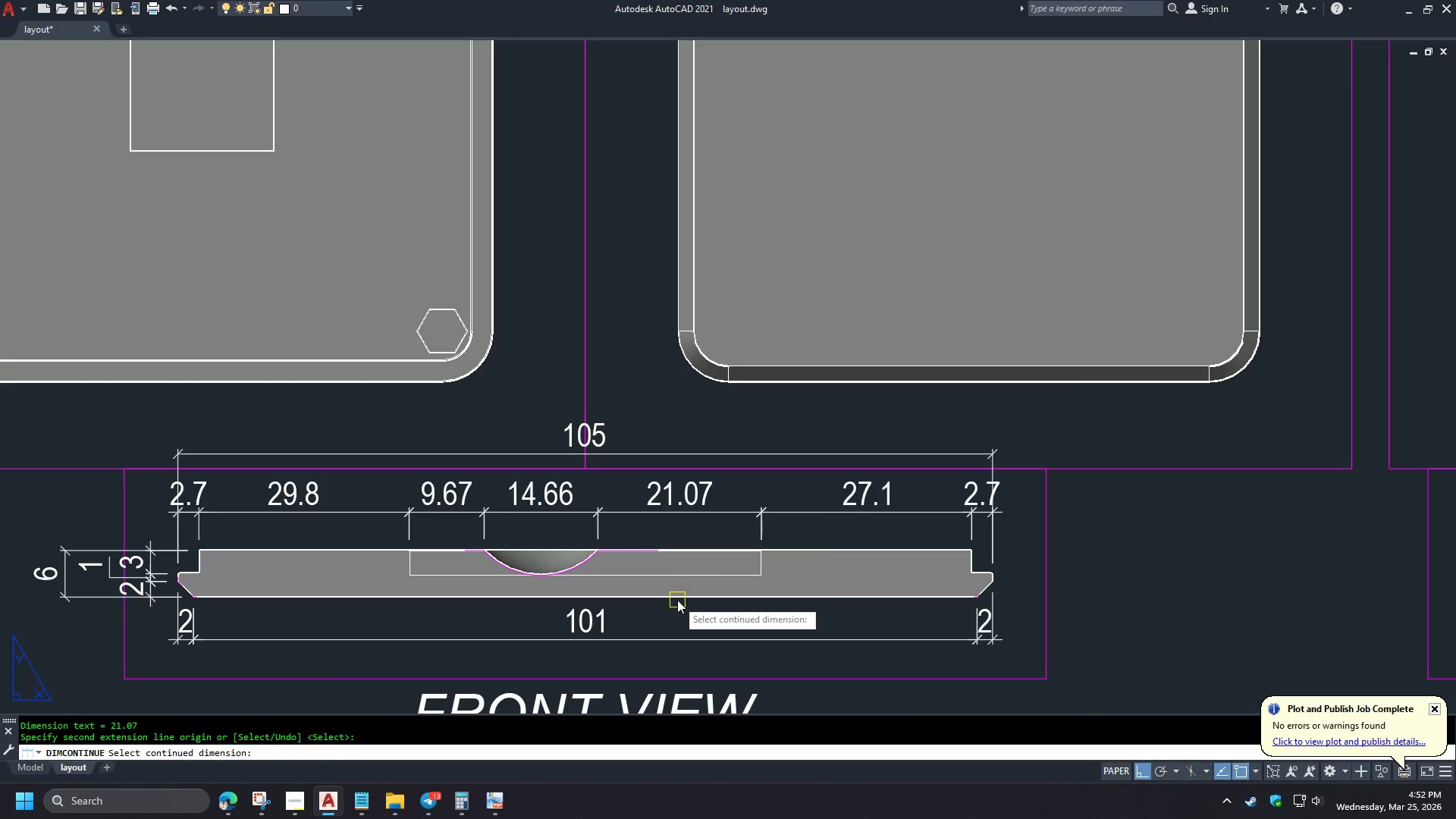 
scroll: coordinate [556, 598], scroll_direction: up, amount: 1.0
 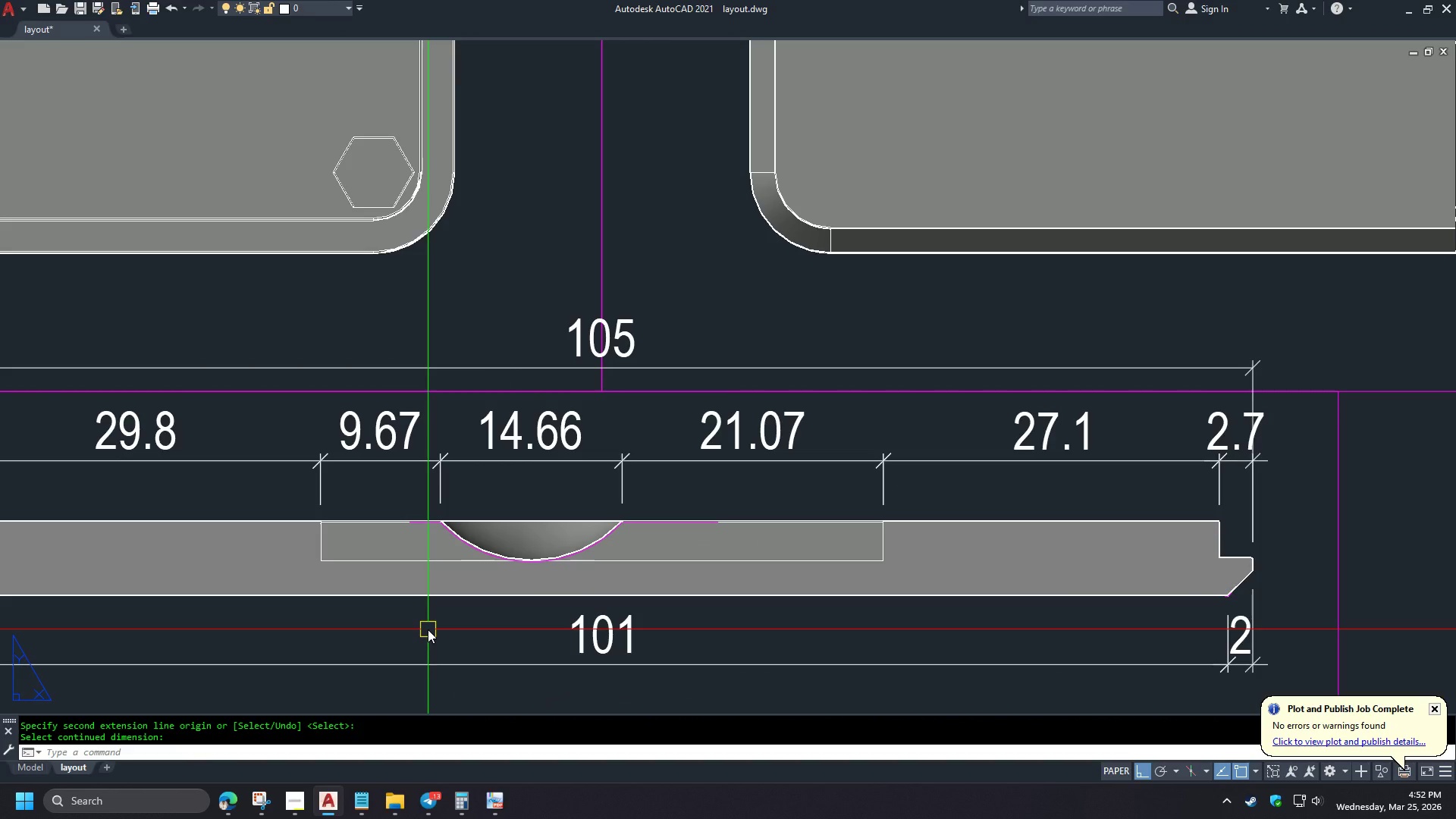 
wait(6.04)
 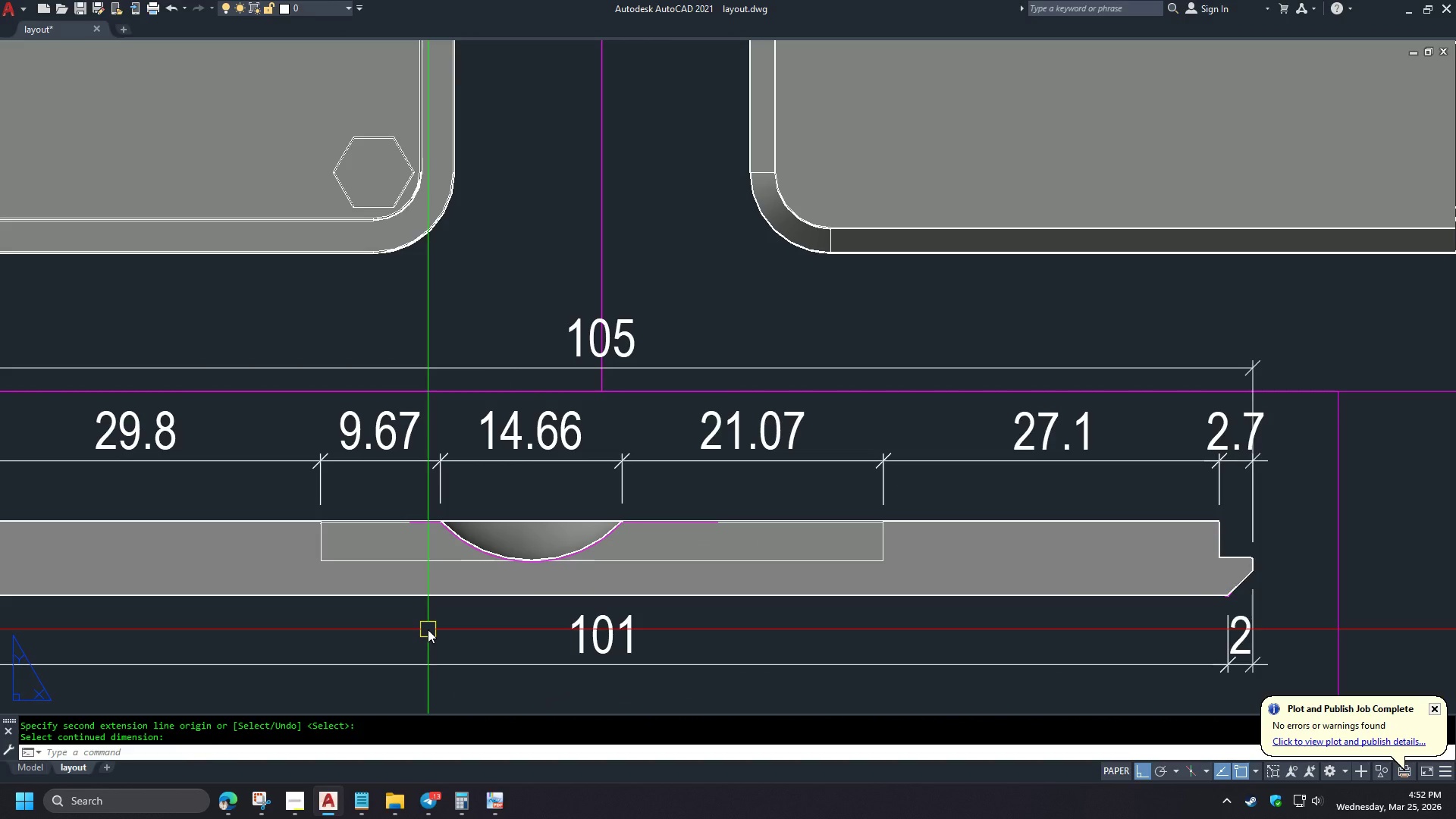 
scroll: coordinate [470, 616], scroll_direction: down, amount: 1.0
 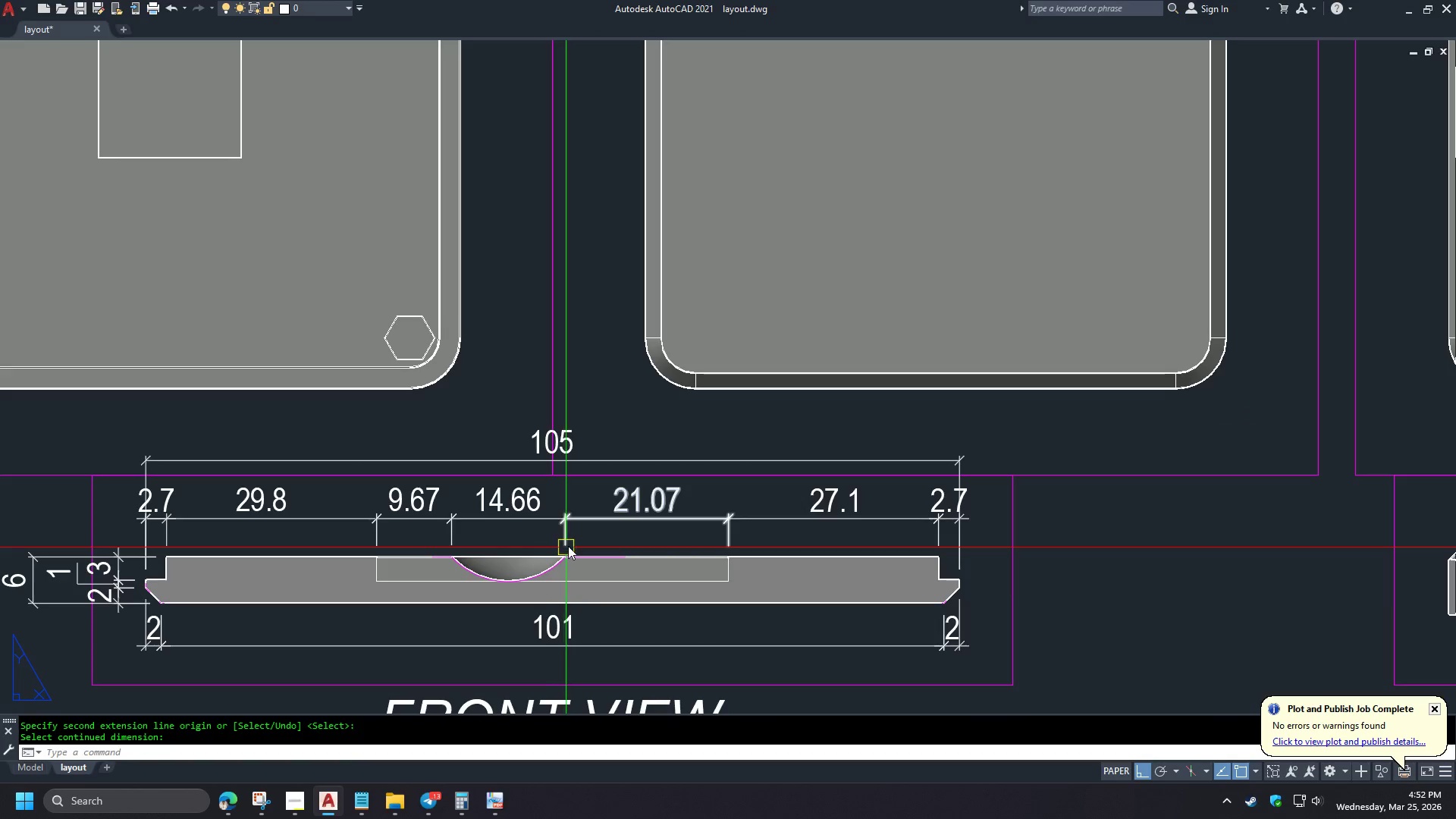 
left_click([927, 600])
 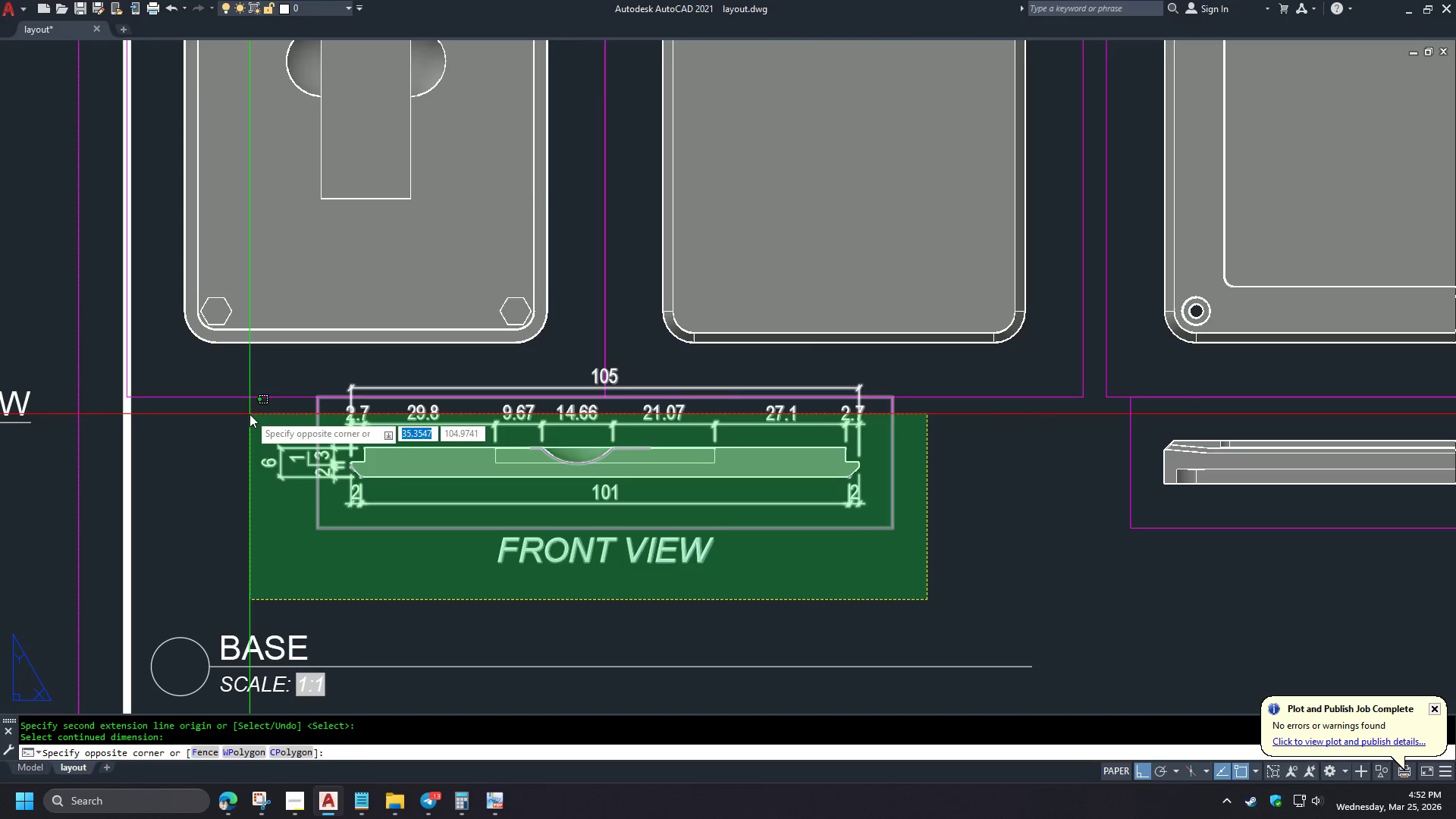 
scroll: coordinate [603, 452], scroll_direction: down, amount: 2.0
 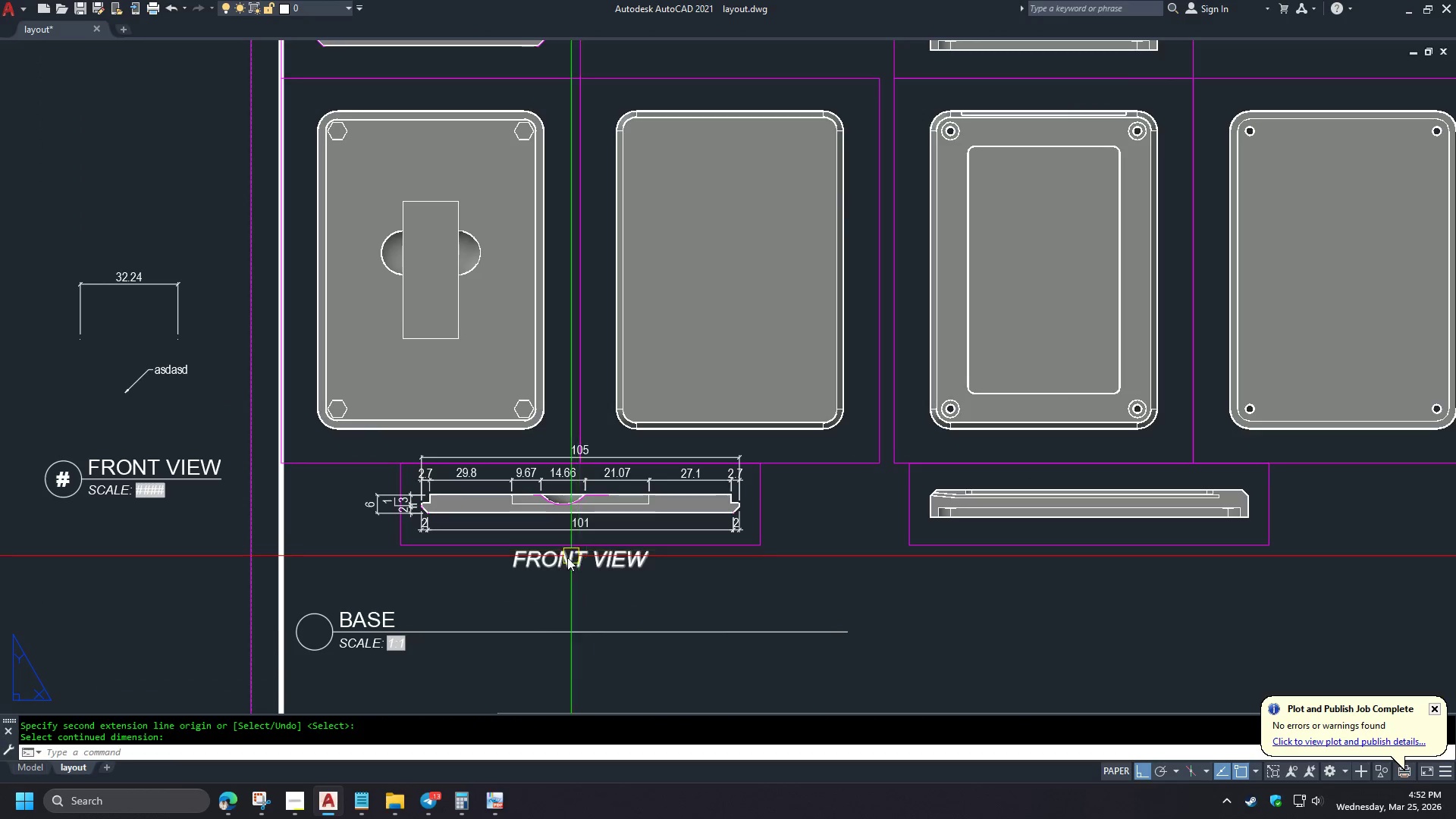 
scroll: coordinate [538, 574], scroll_direction: up, amount: 1.0
 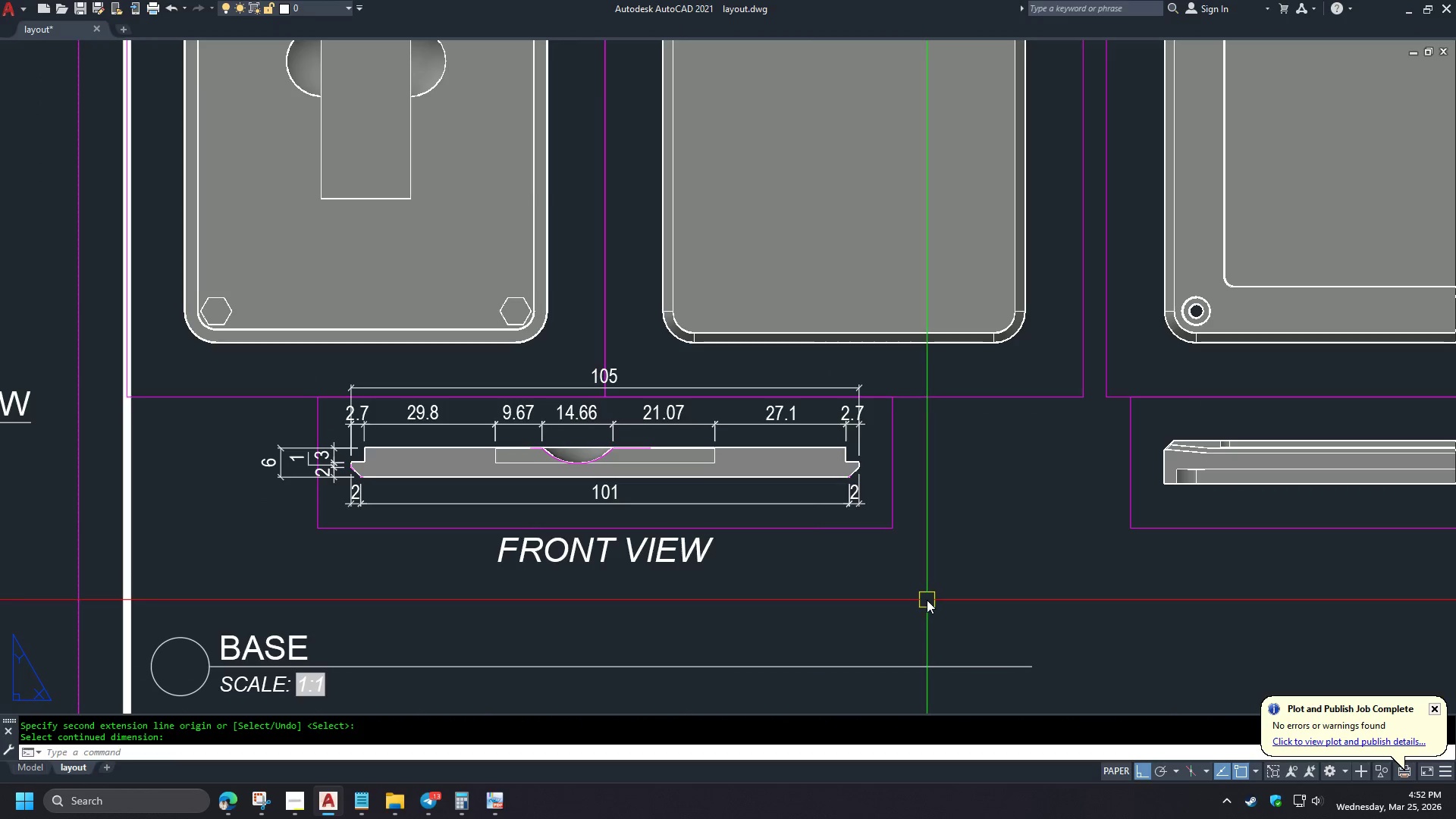 
left_click([249, 414])
 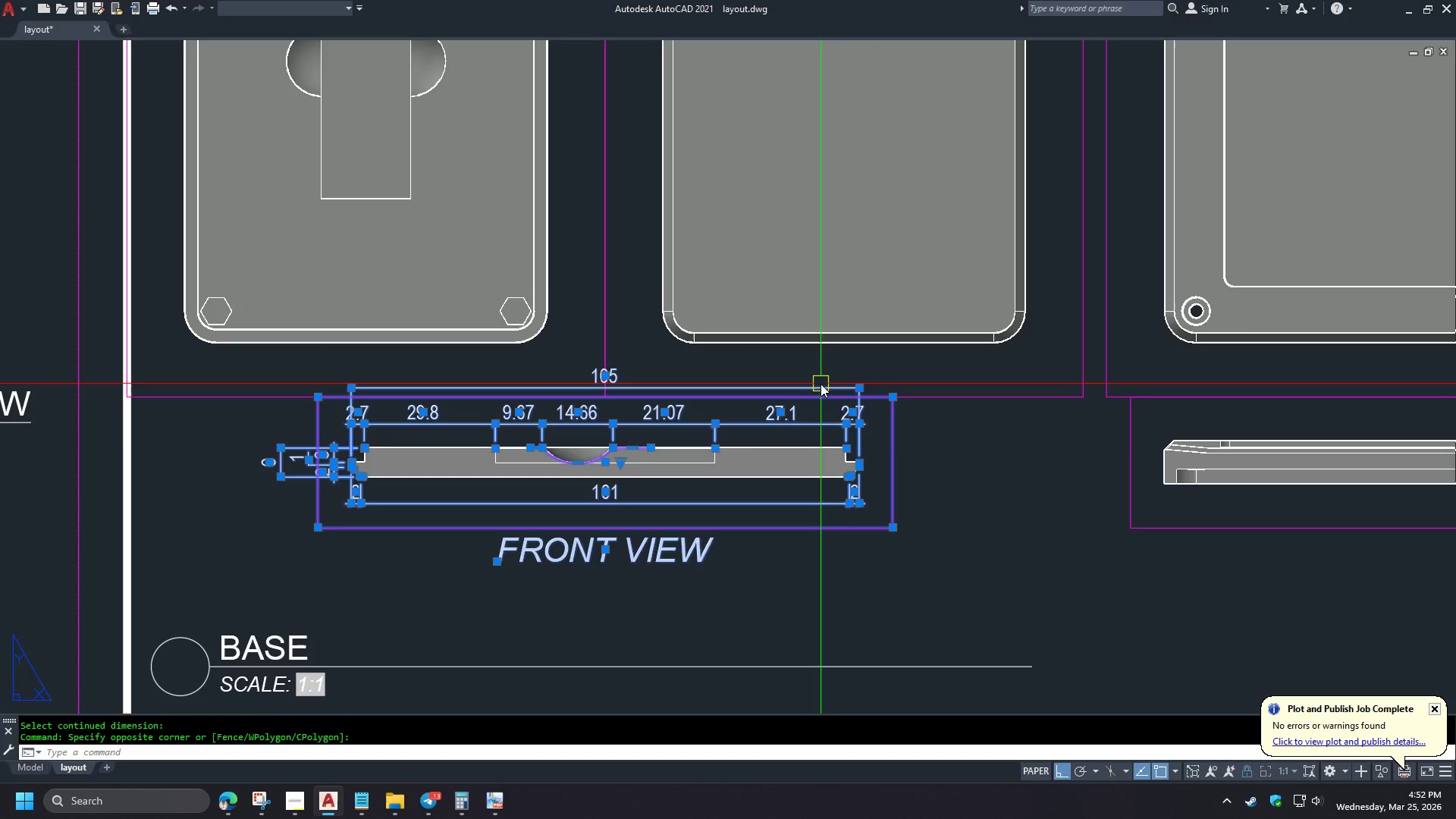 
key(M)
 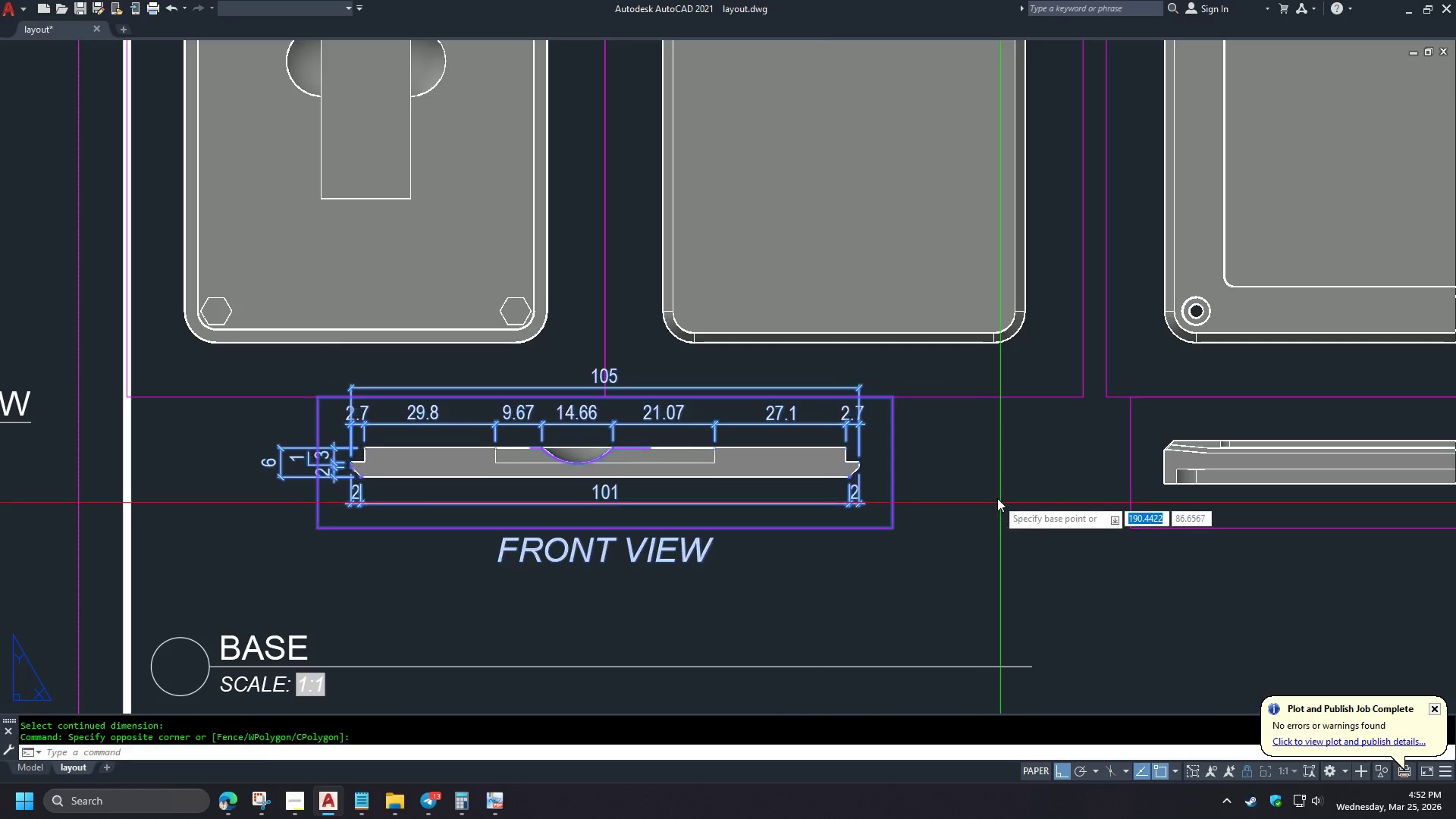 
key(Space)
 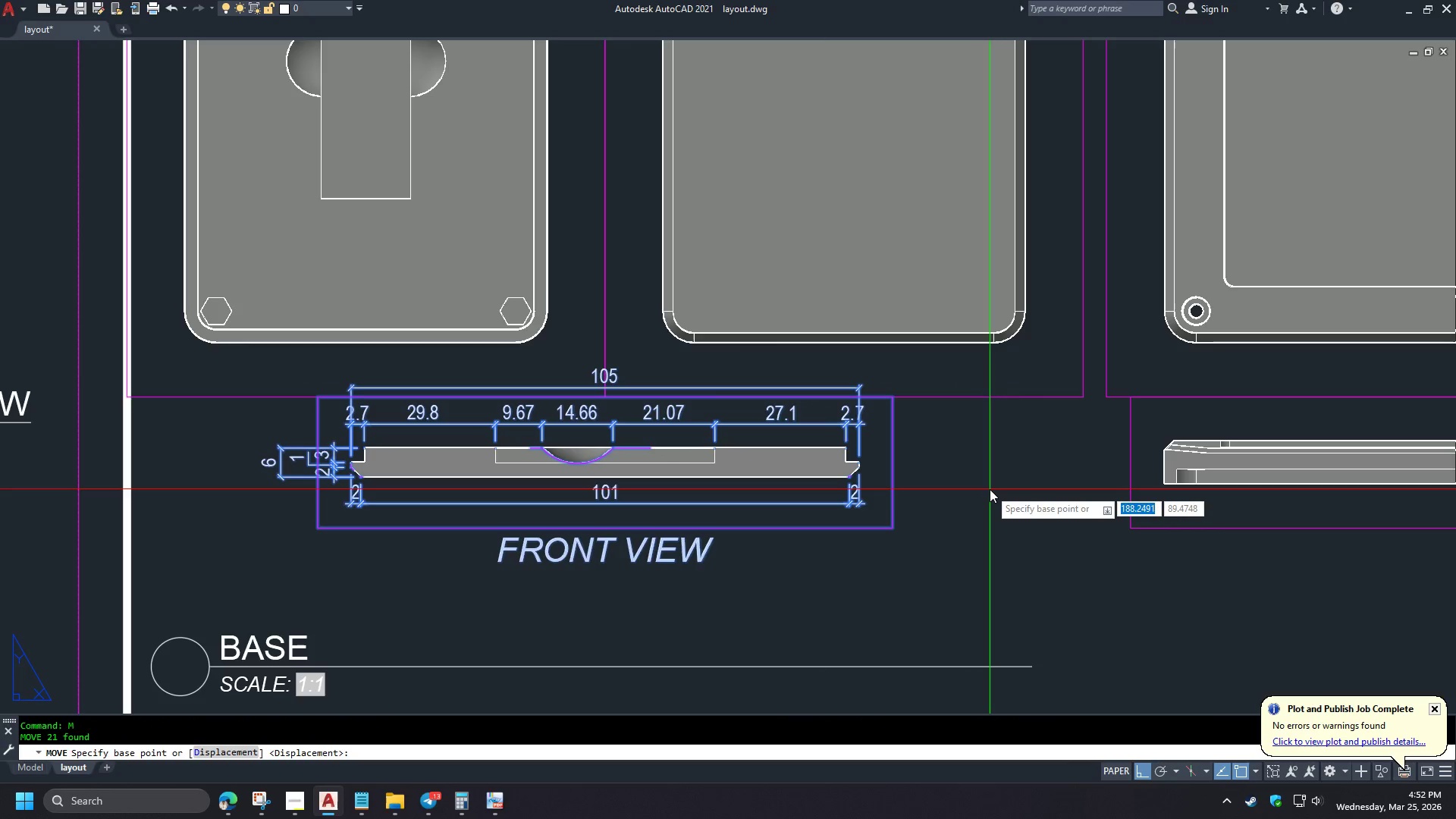 
left_click([990, 489])
 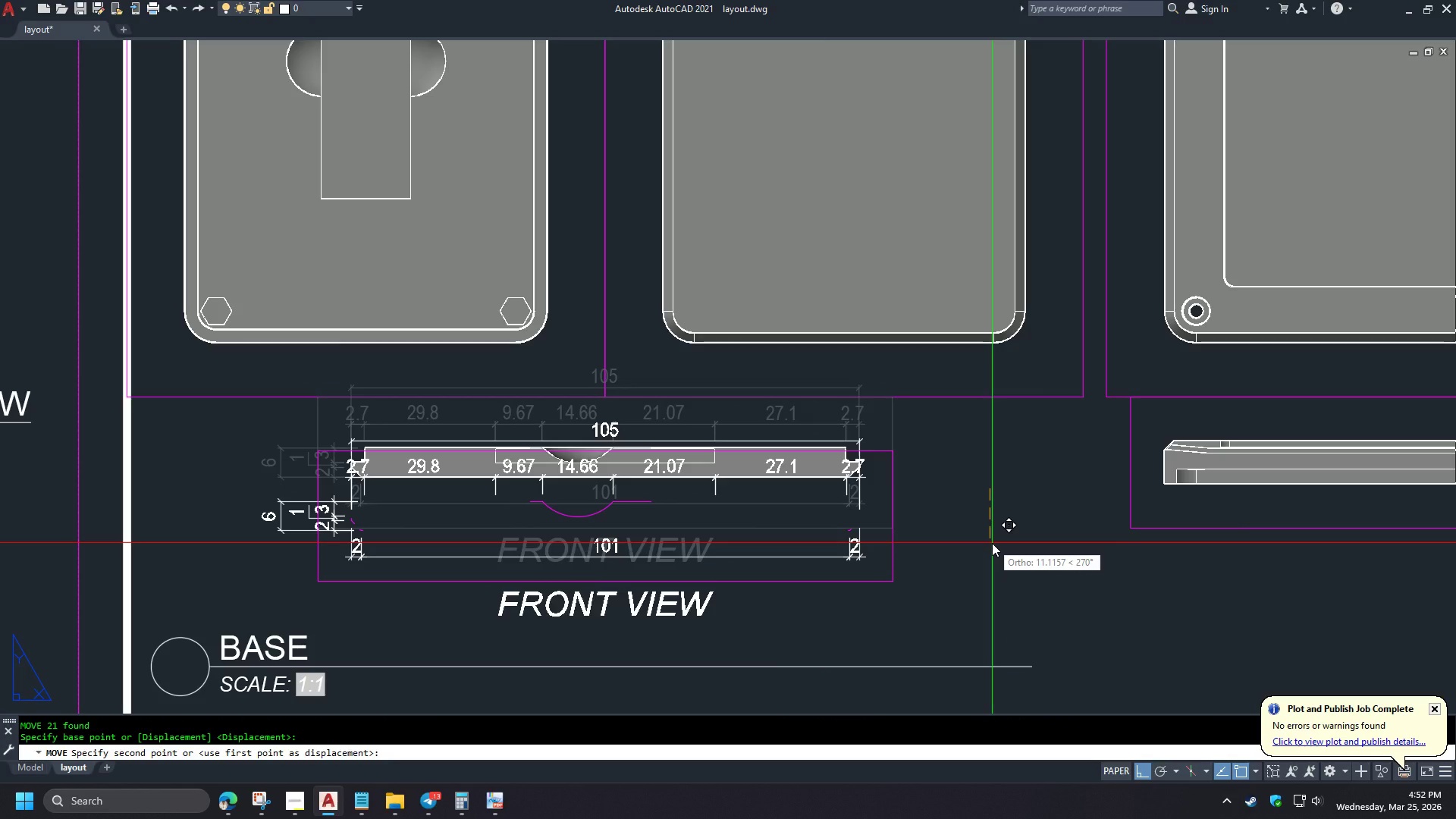 
key(Numpad1)
 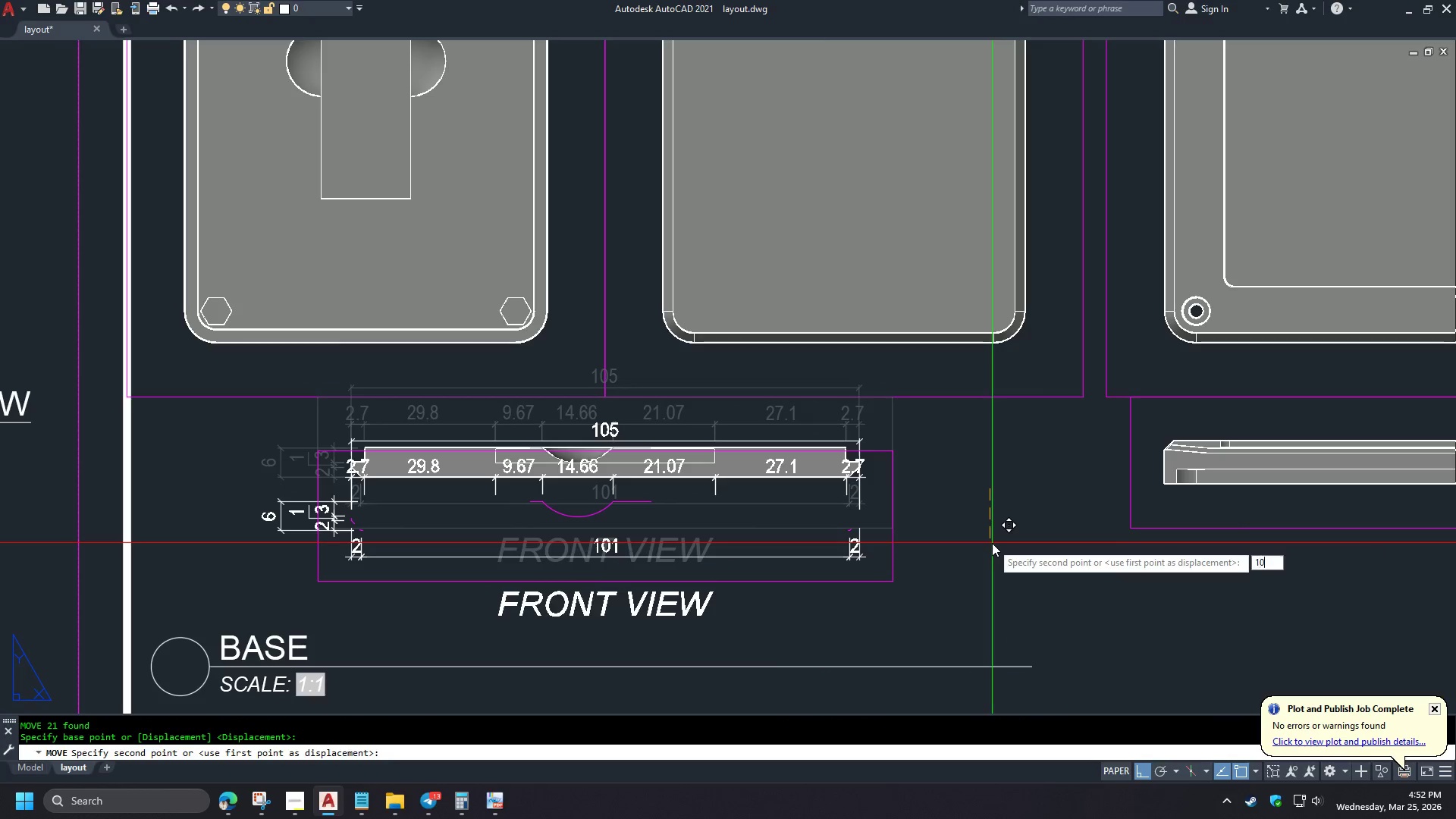 
key(Numpad0)
 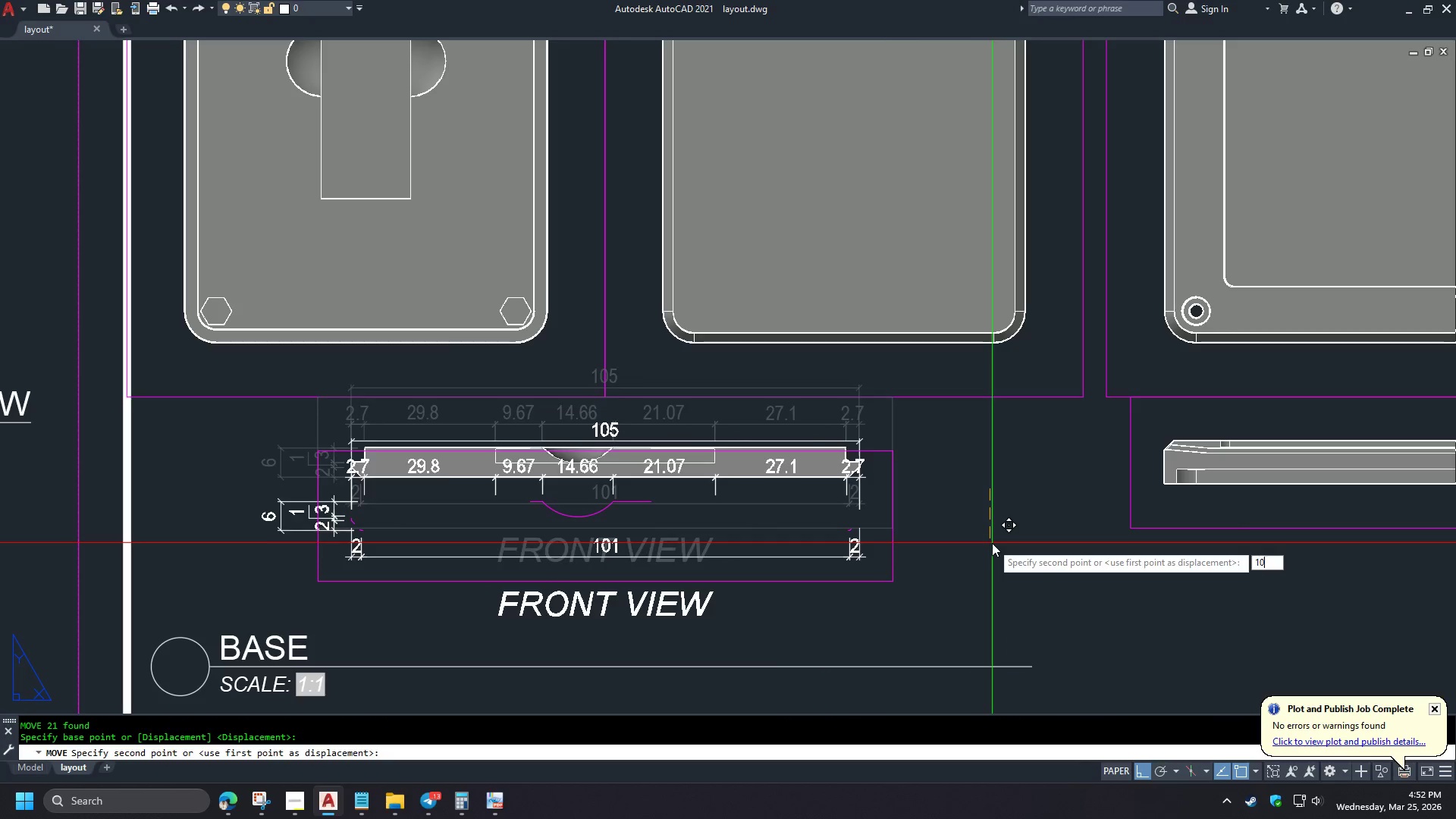 
key(Space)
 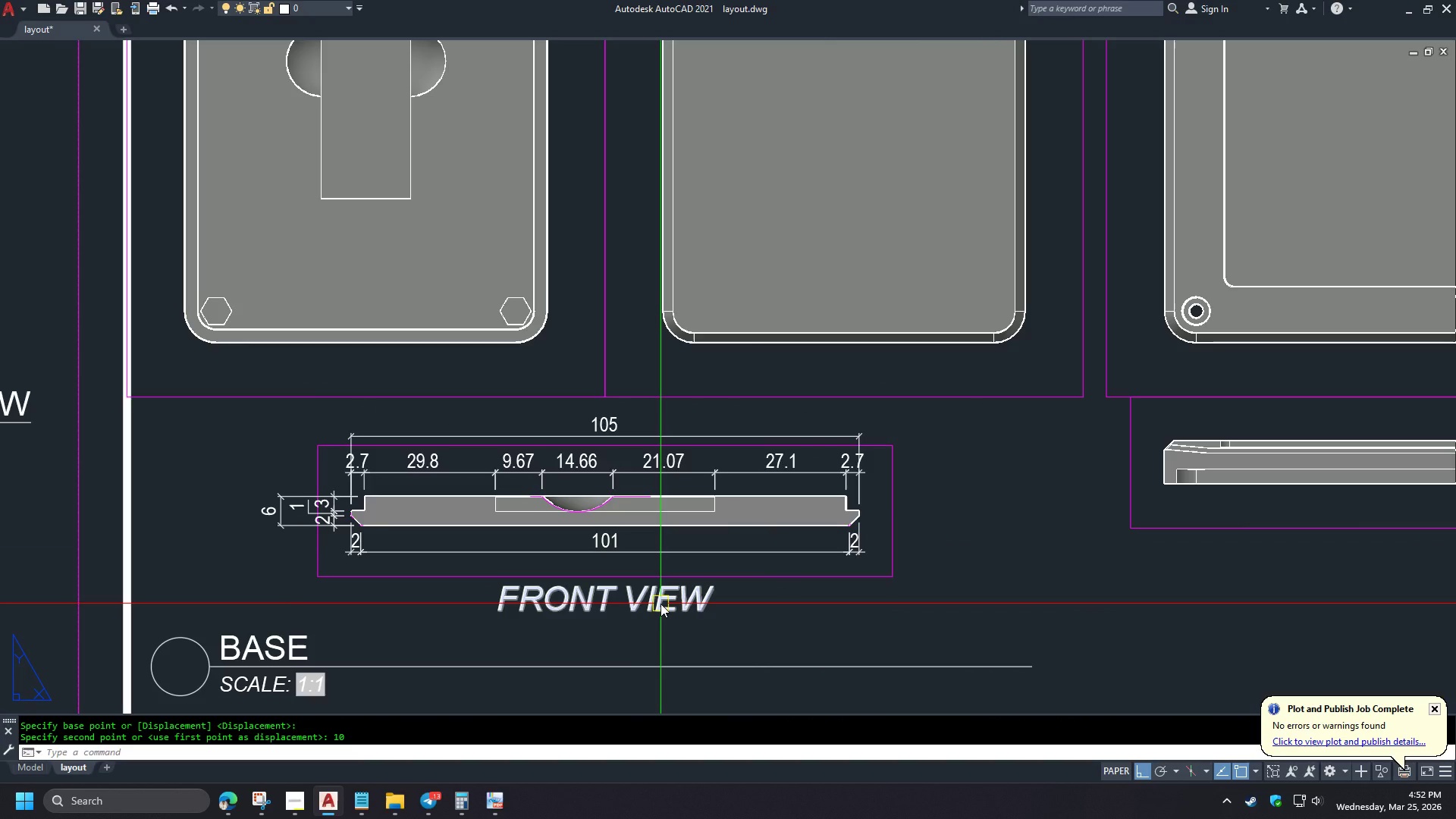 
left_click([661, 604])
 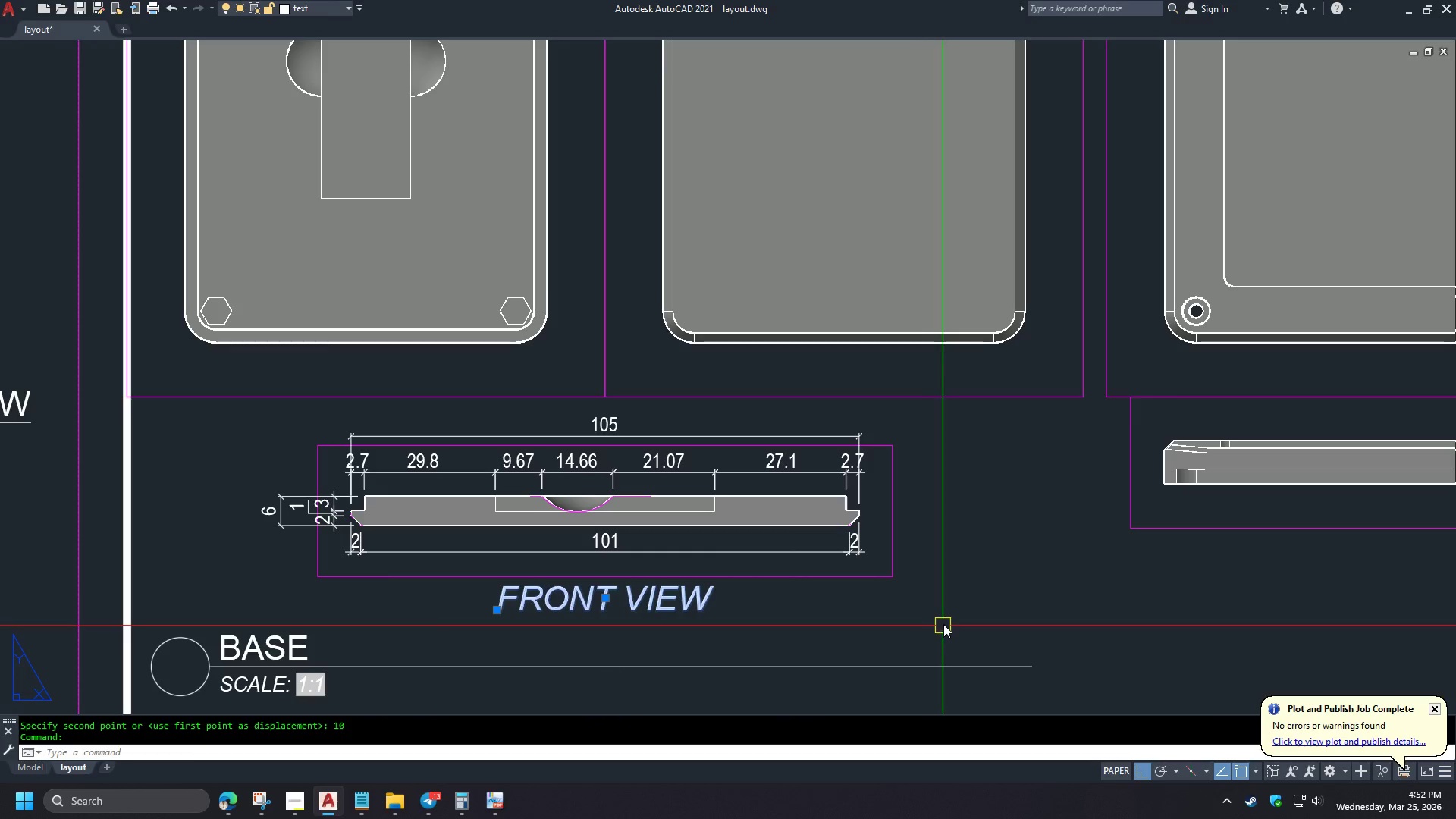 
key(M)
 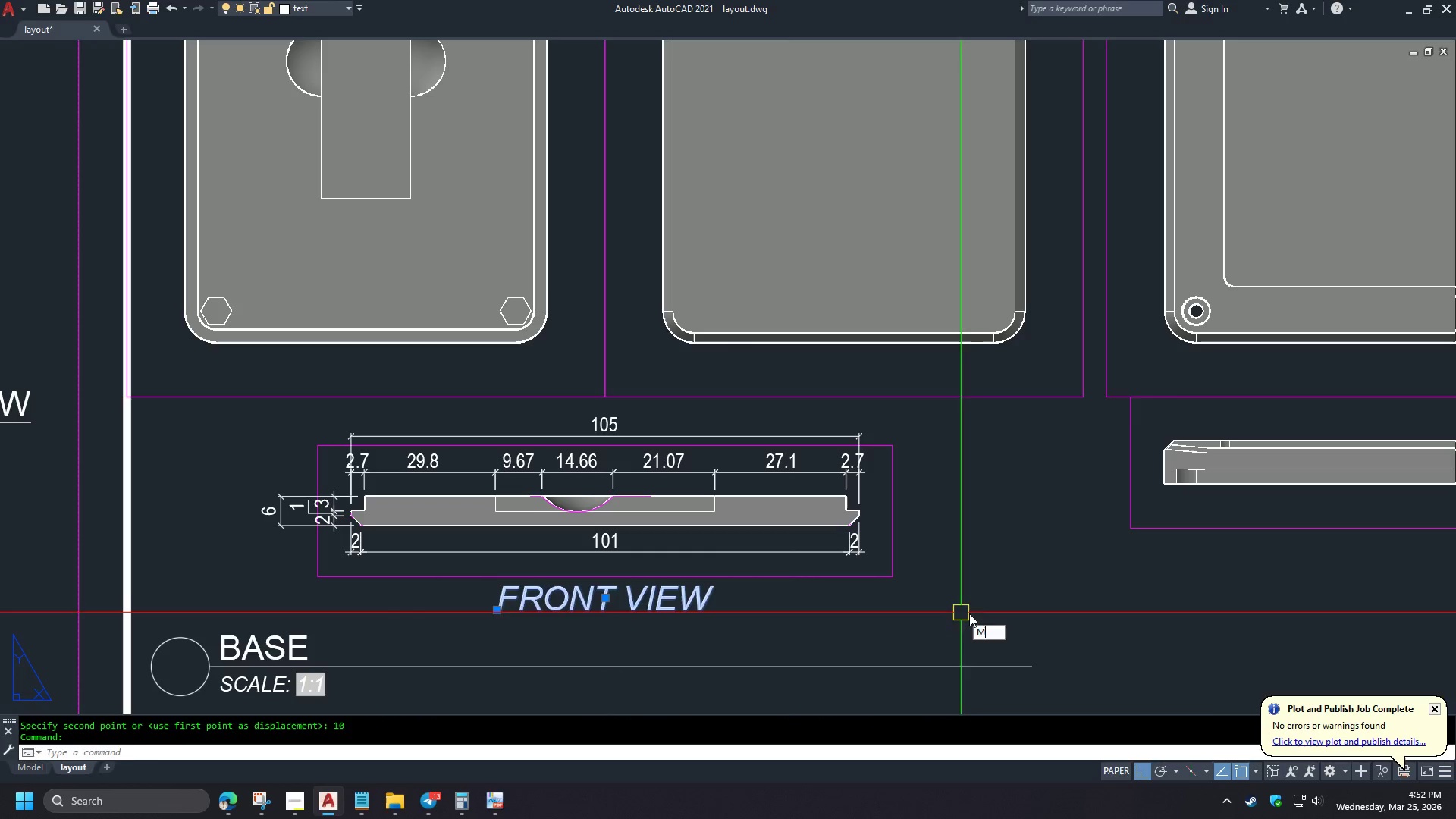 
key(Space)
 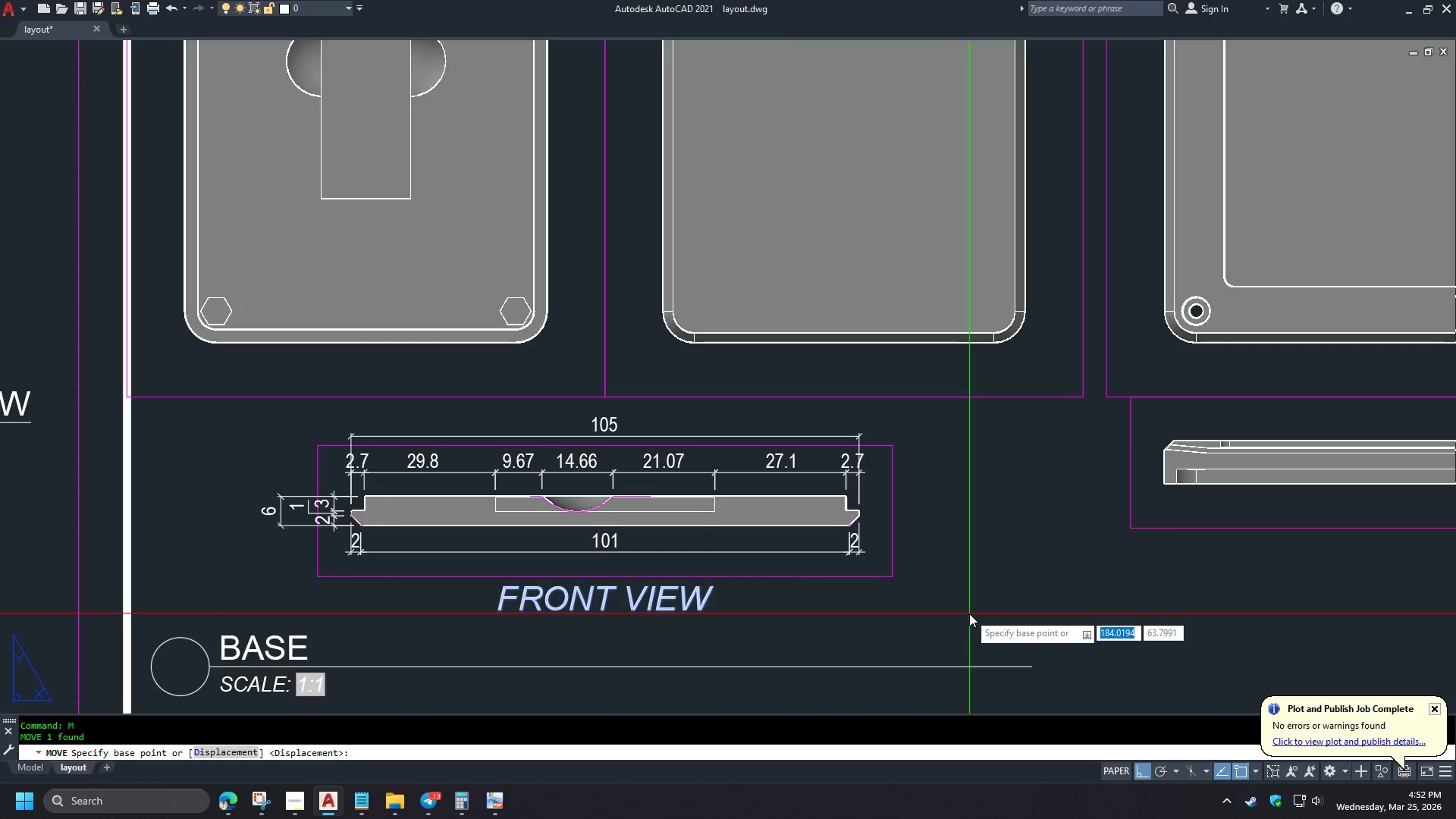 
key(Escape)
type(PRE)
 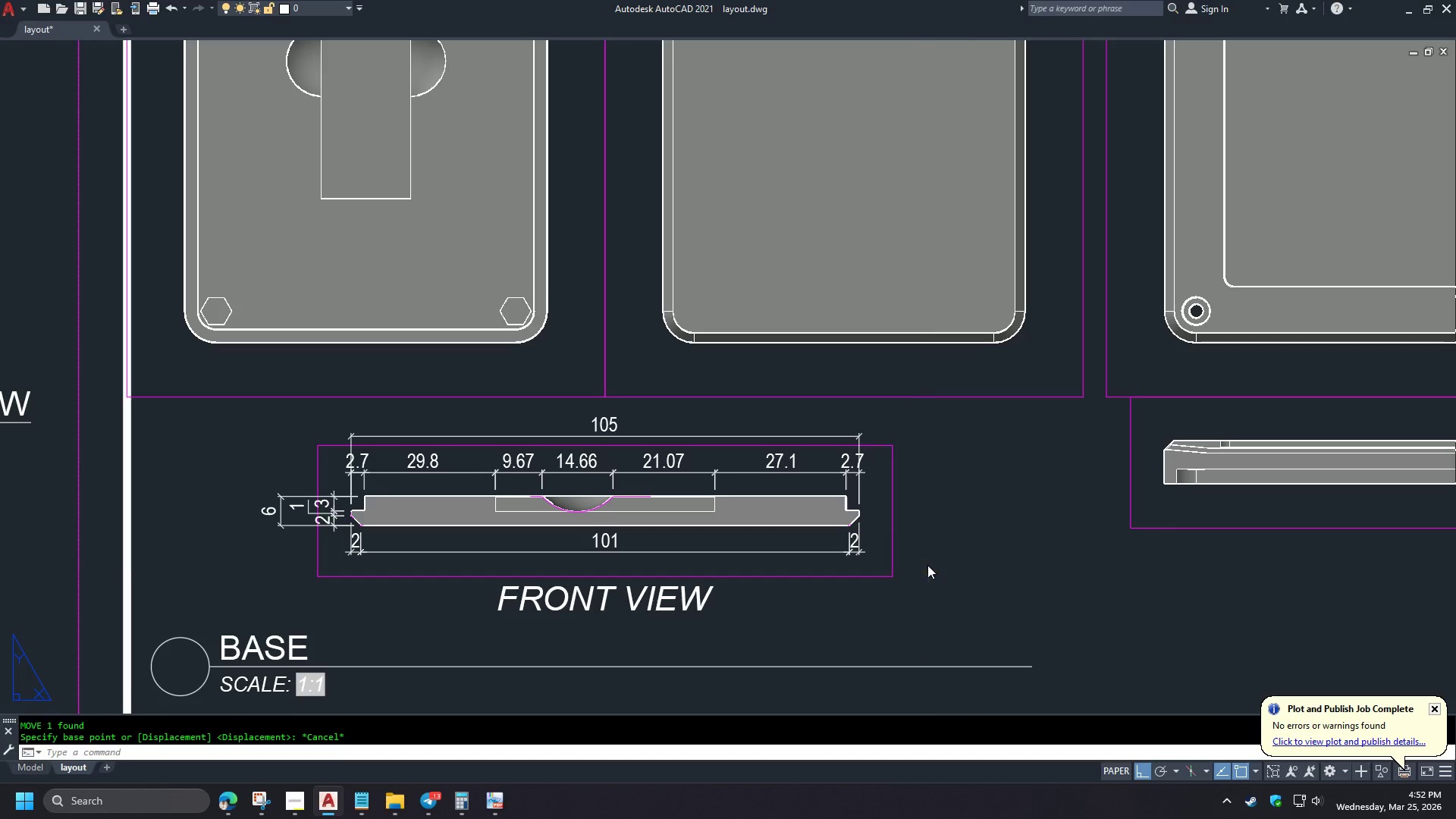 
key(Space)
 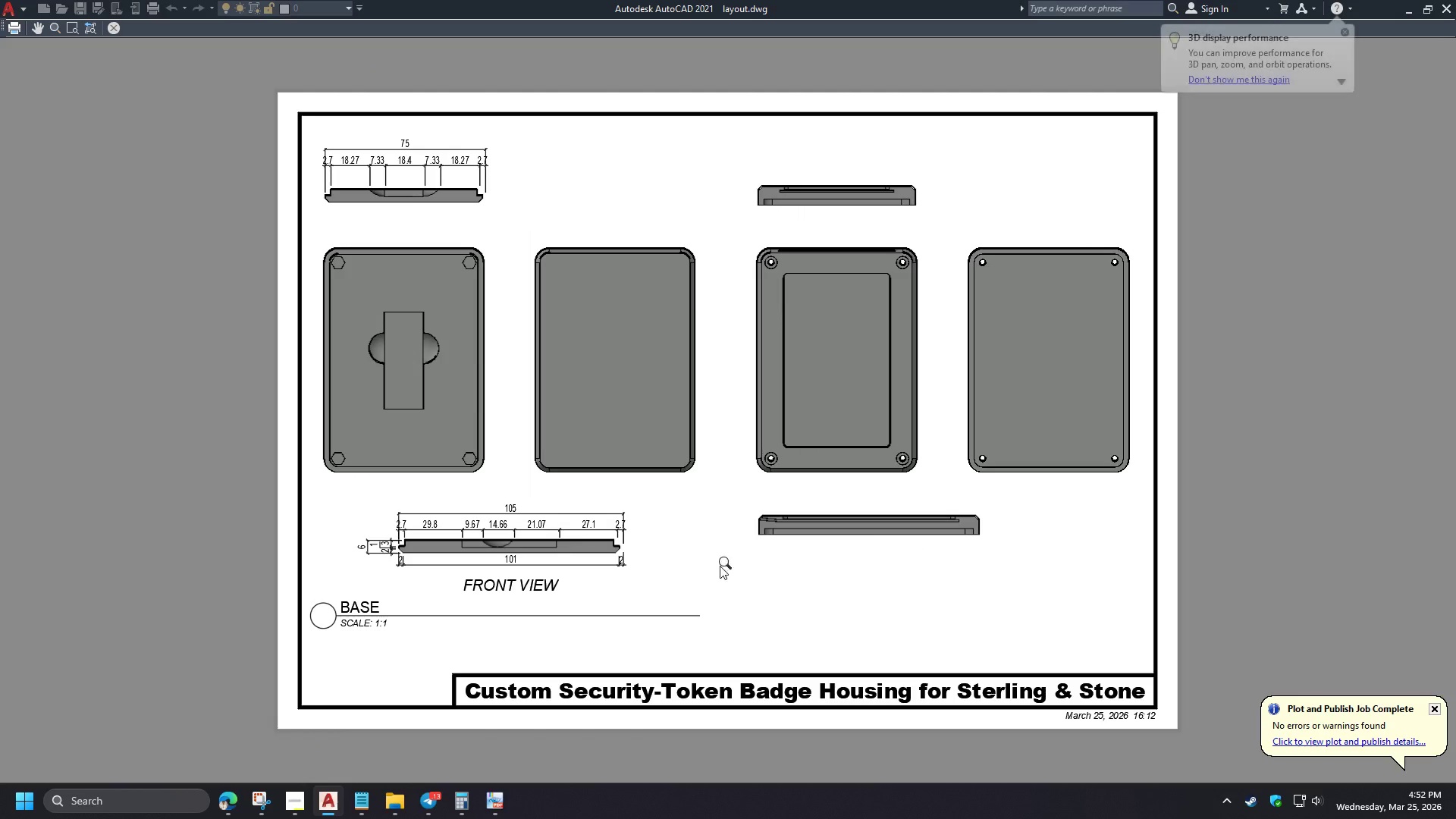 
scroll: coordinate [513, 532], scroll_direction: up, amount: 2.0
 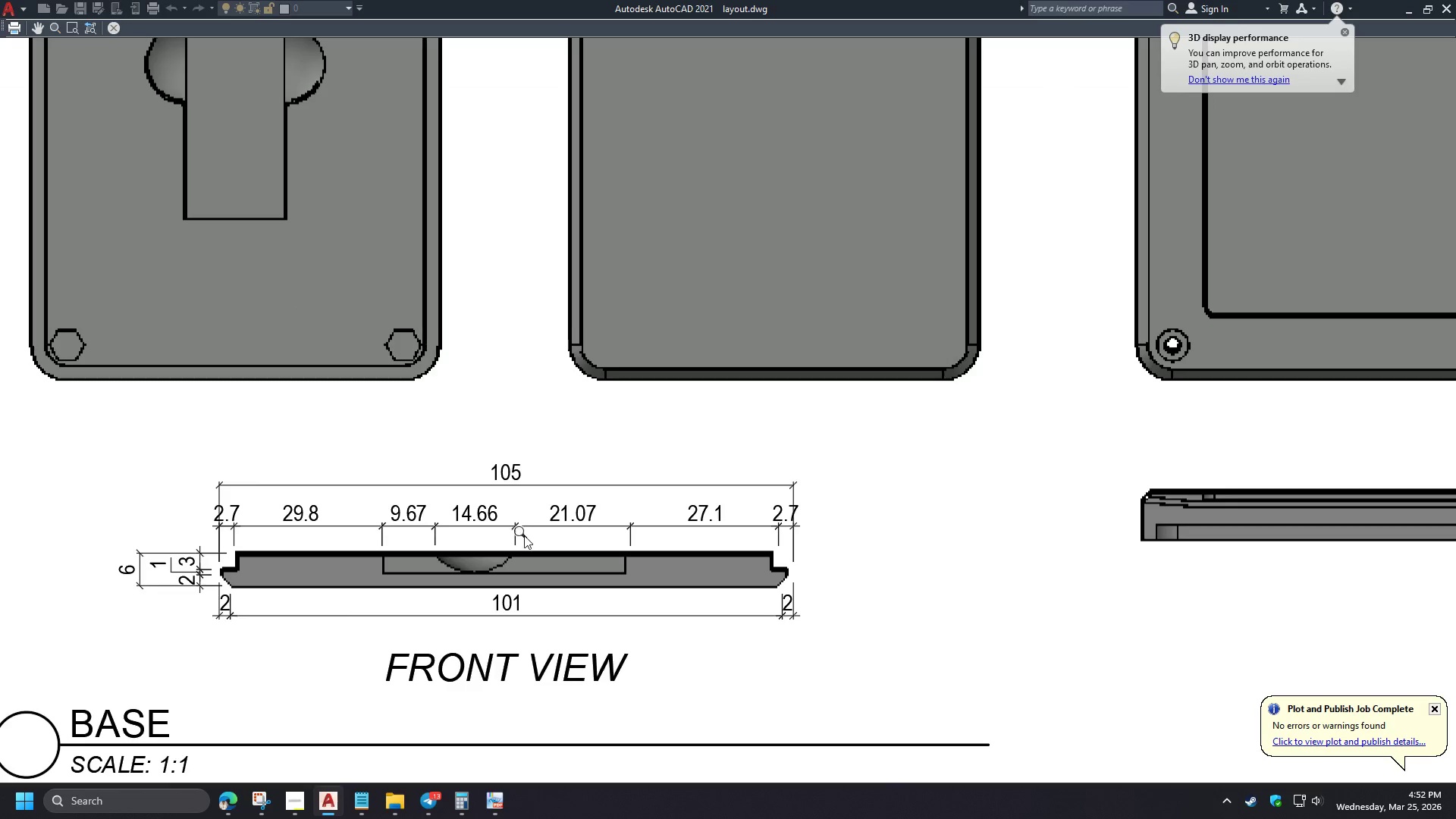 
key(Escape)
 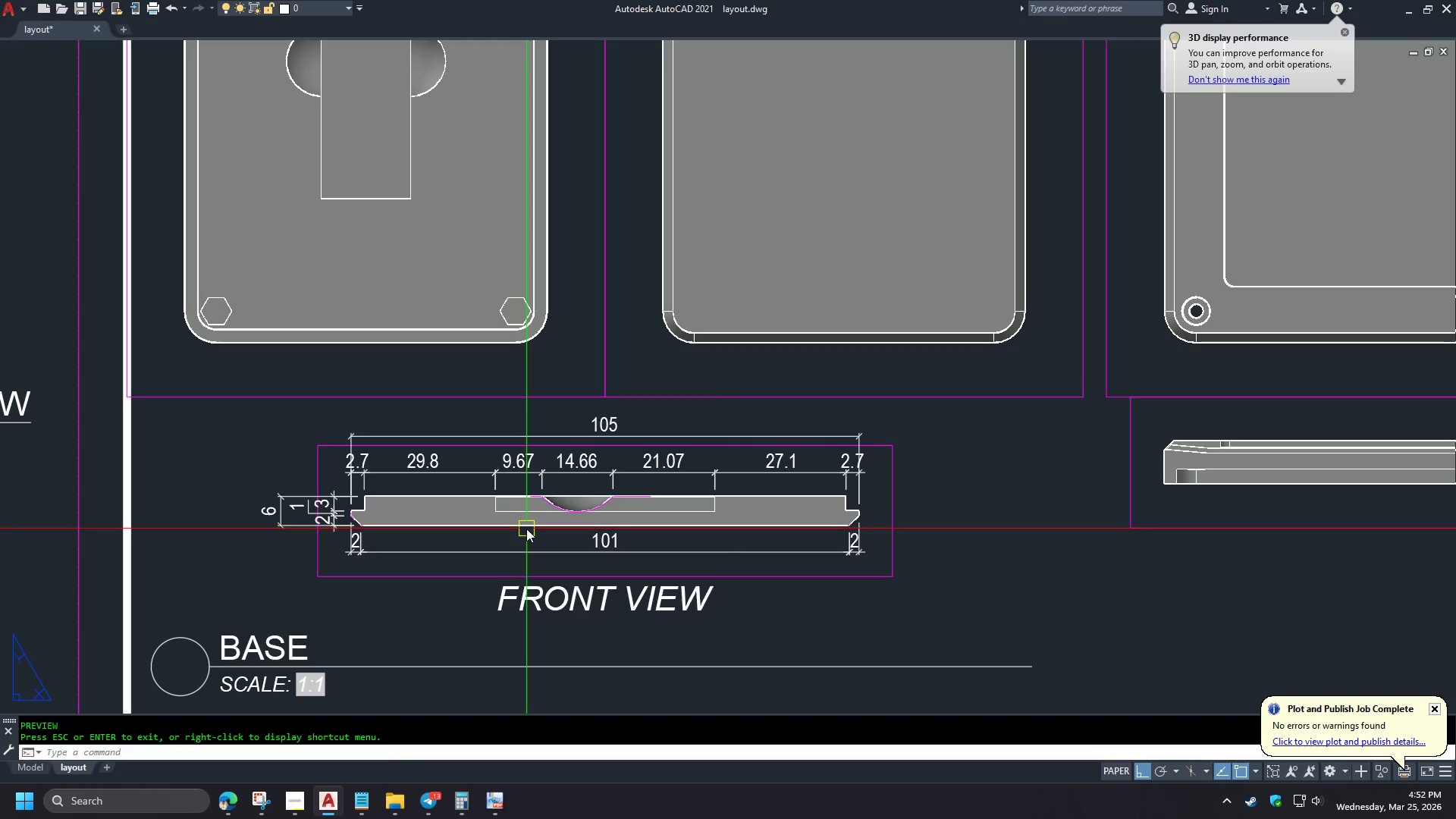 
key(D)
 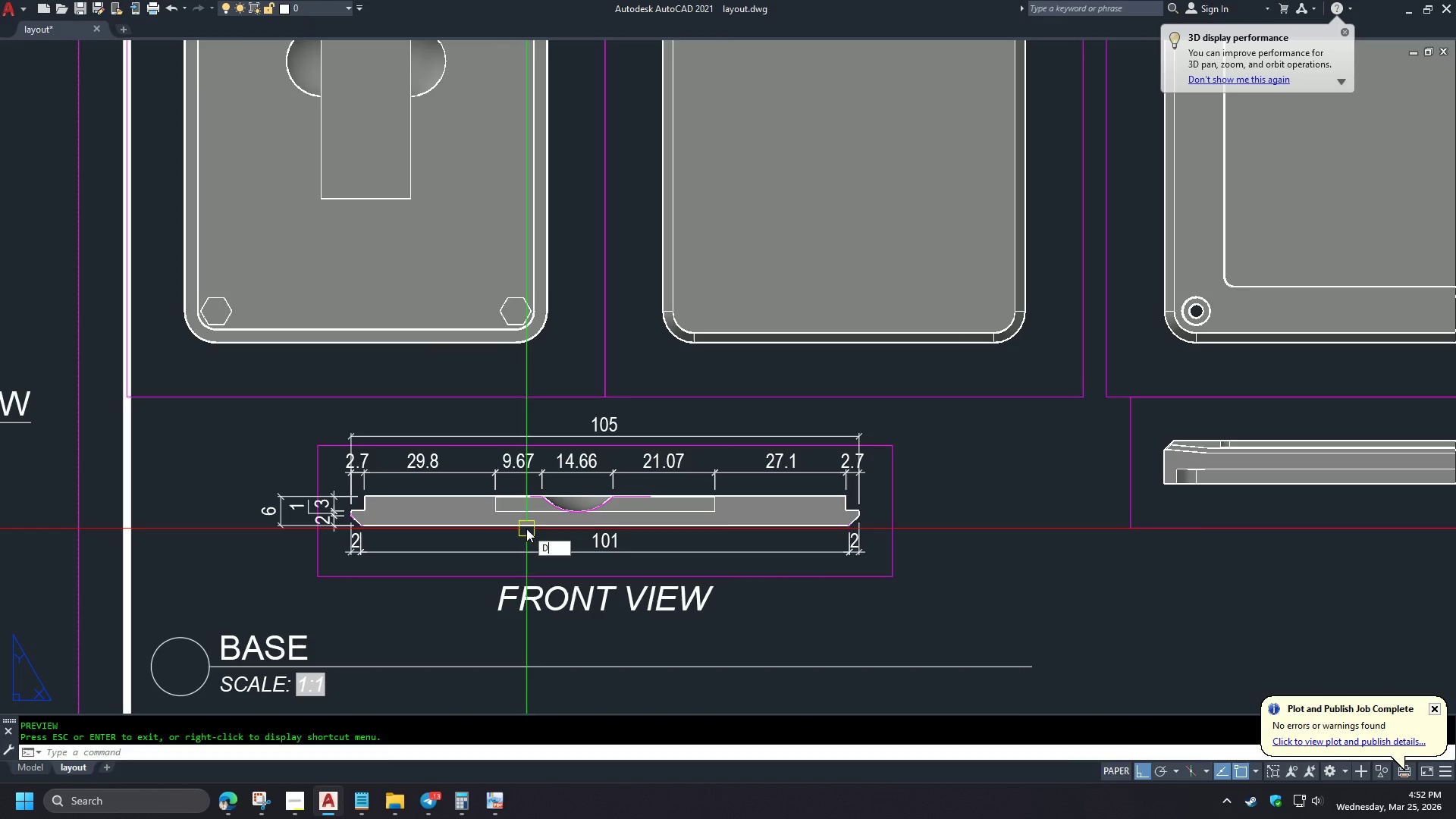 
key(Space)
 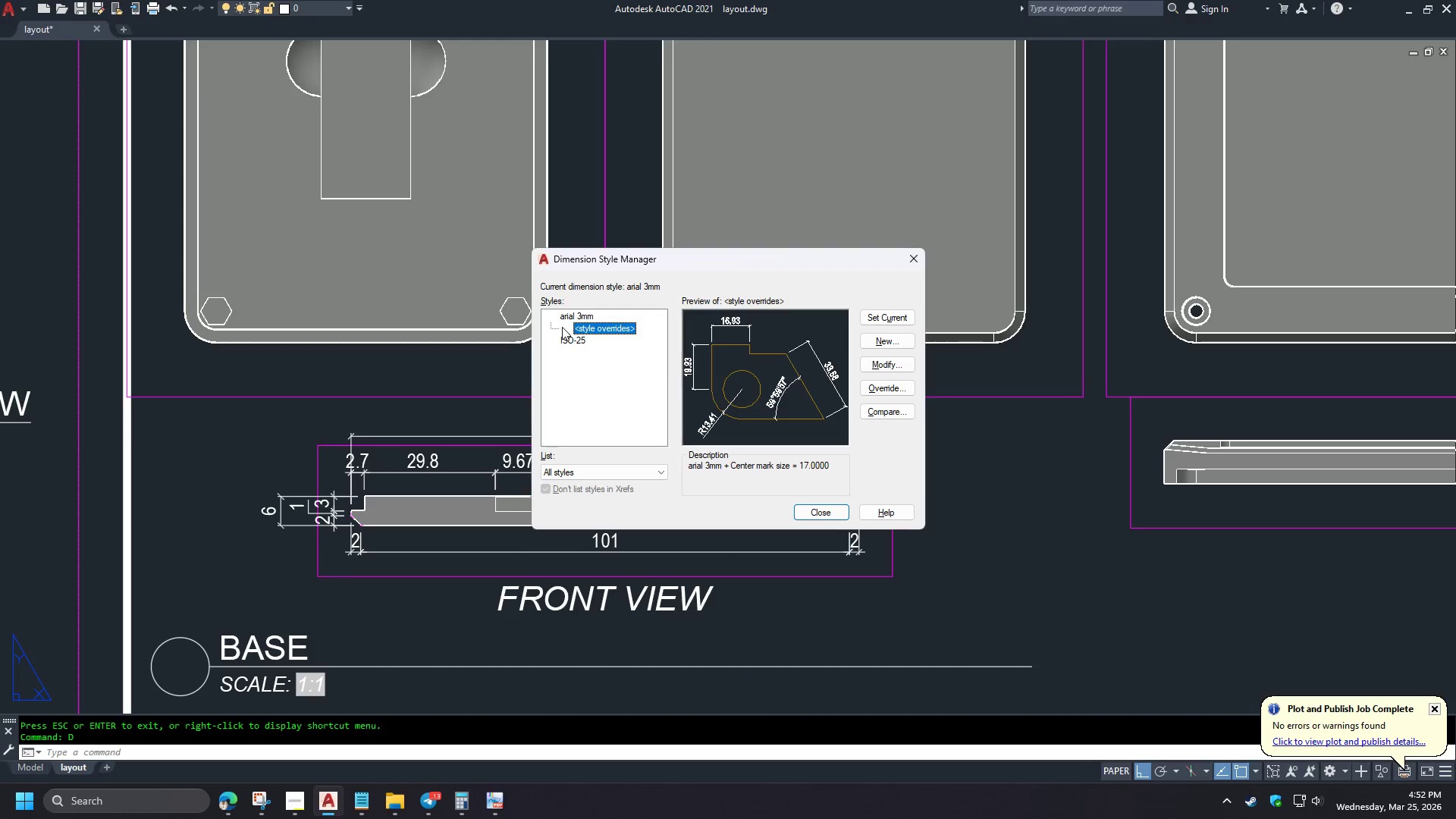 
left_click([570, 319])
 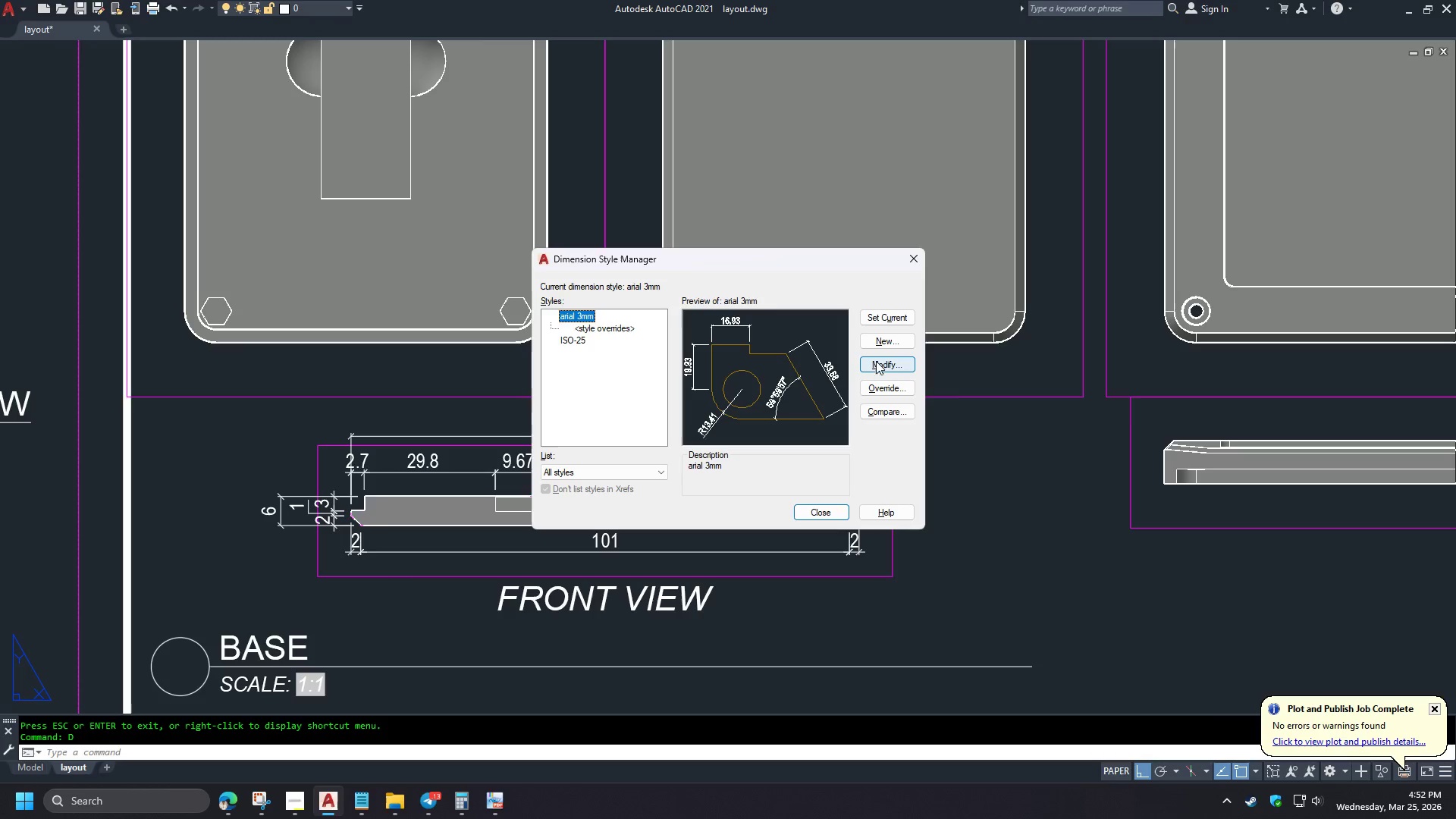 
left_click([881, 366])
 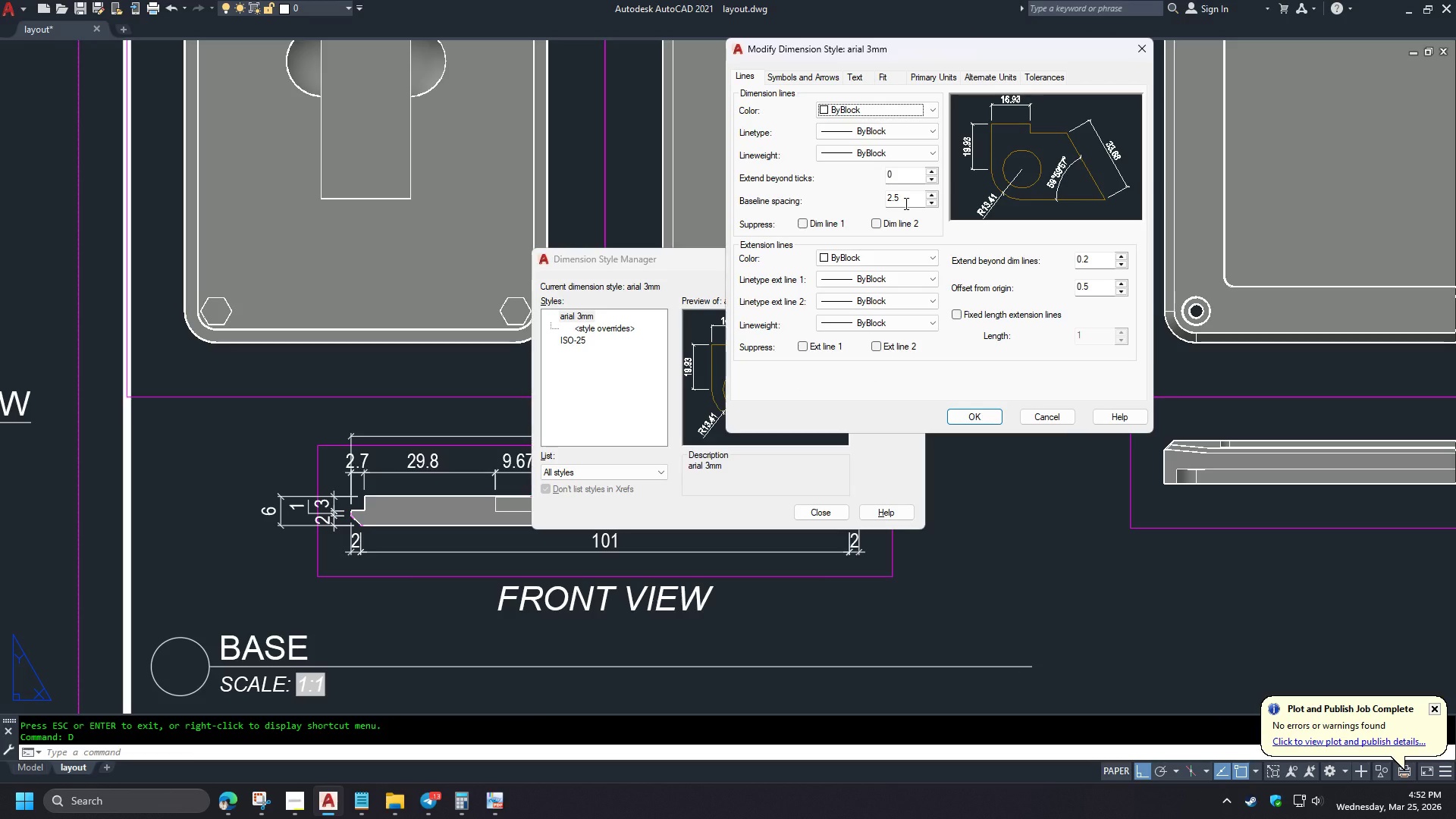 
left_click_drag(start_coordinate=[905, 203], to_coordinate=[834, 198])
 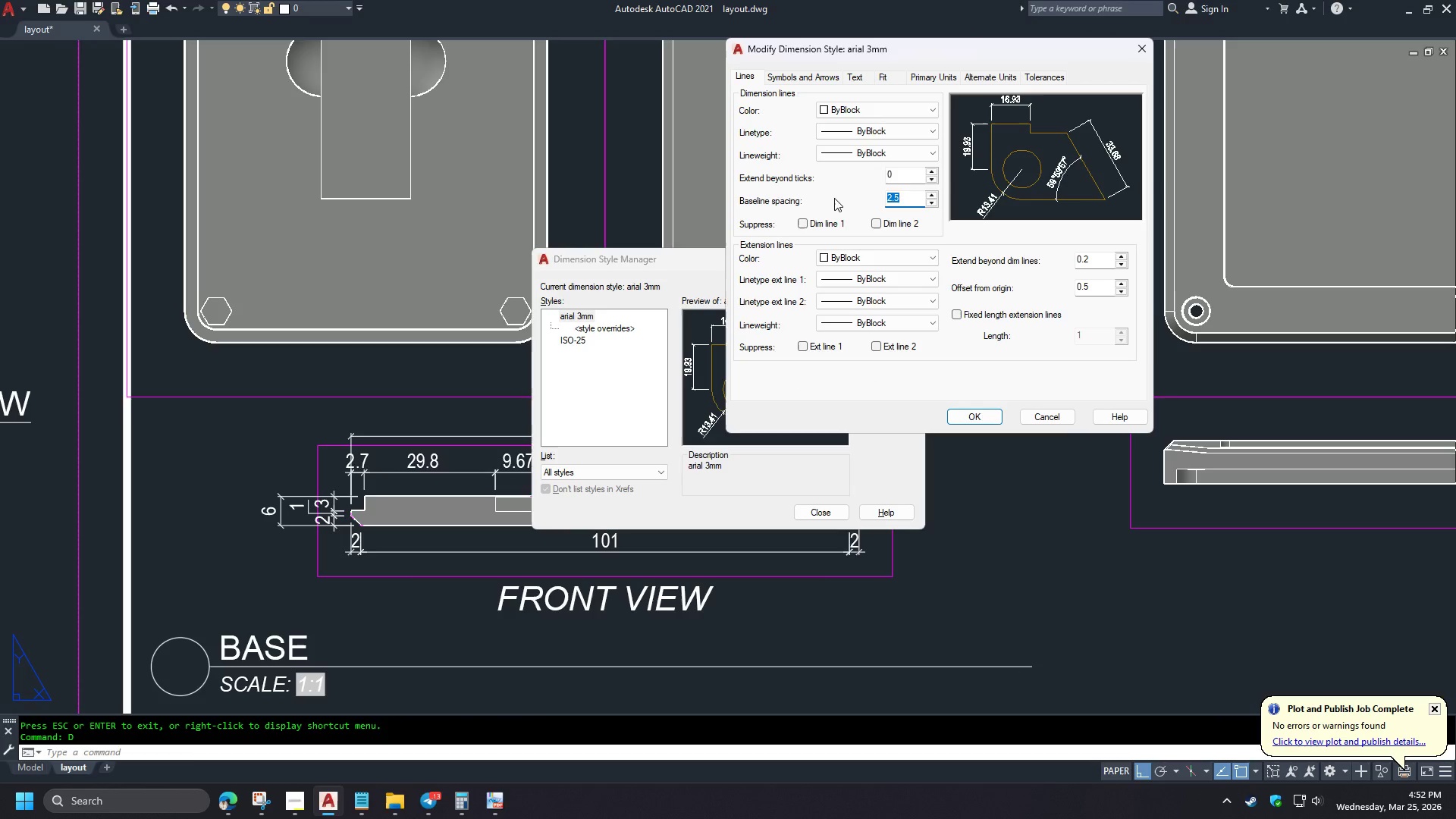 
key(Numpad2)
 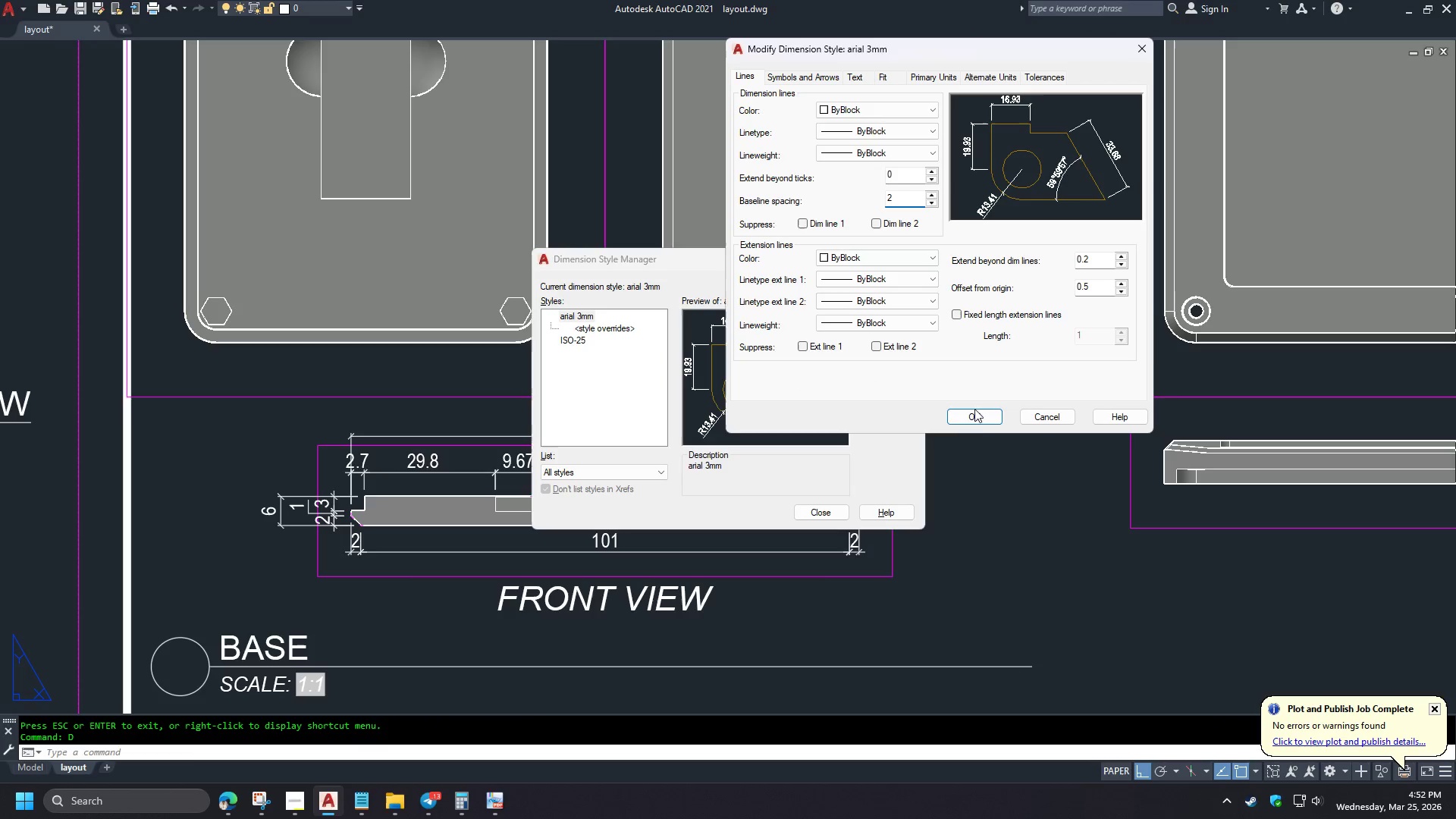 
left_click([975, 422])
 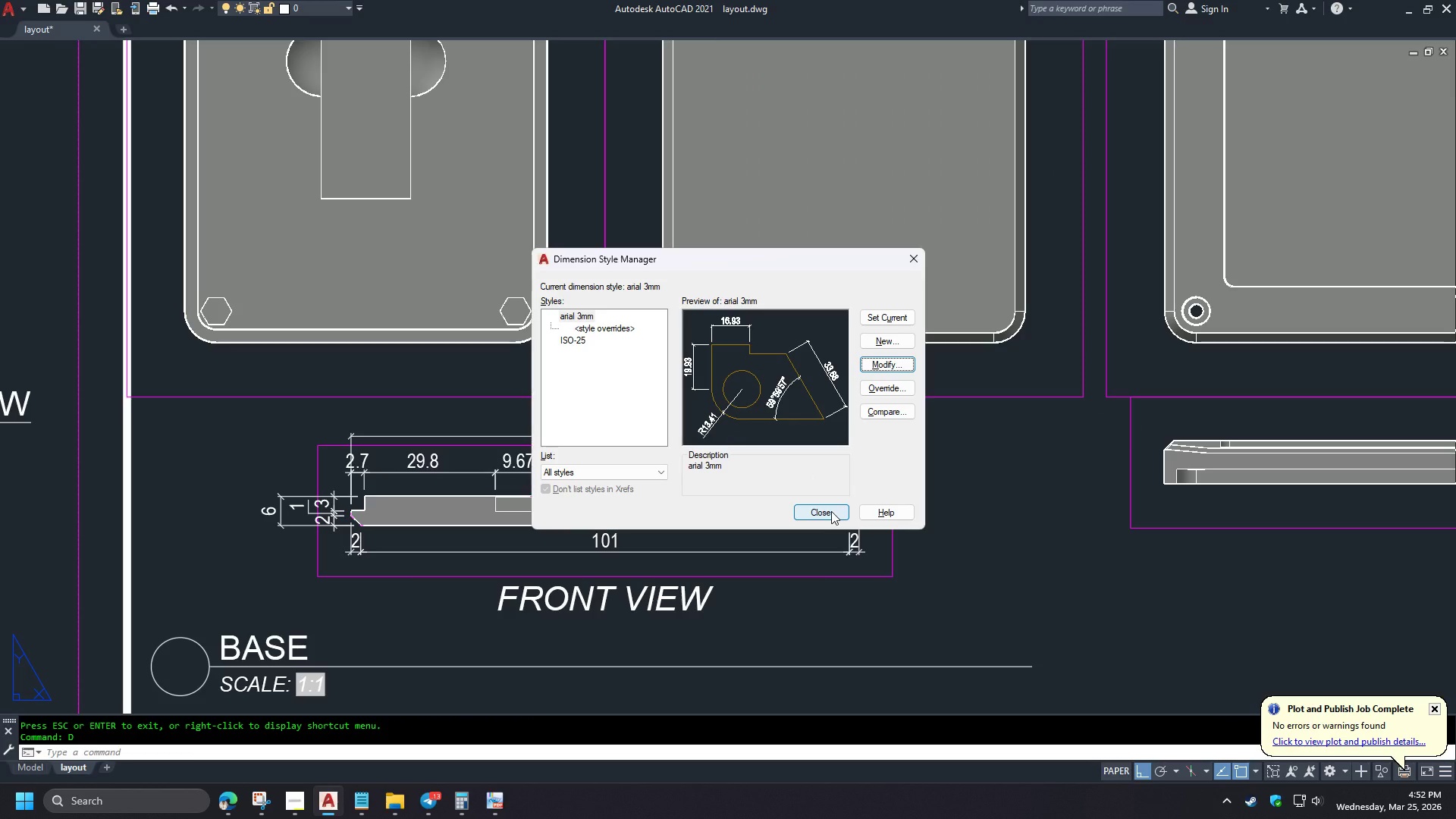 
left_click([831, 511])
 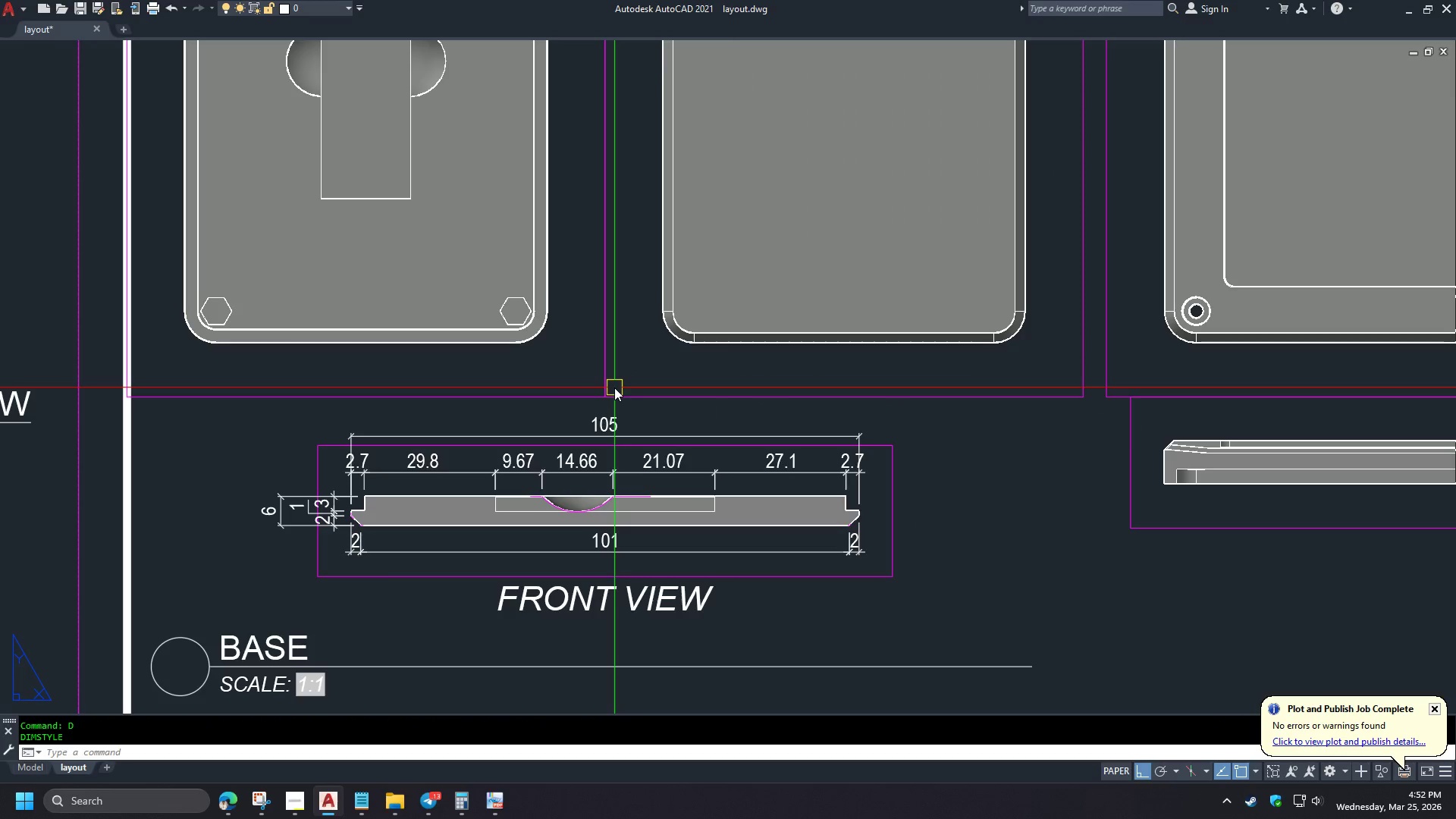 
type(DBA  )
 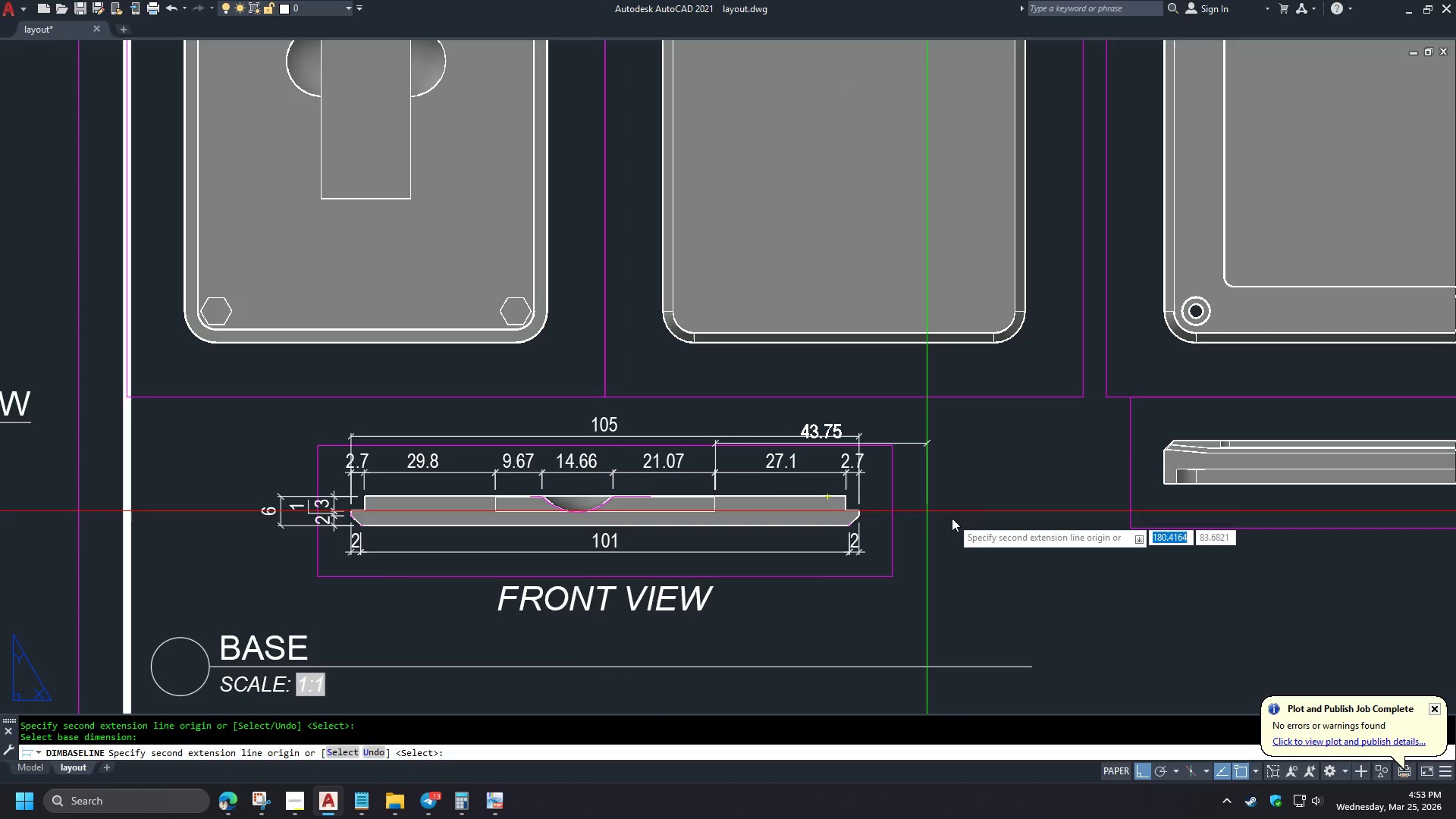 
left_click([952, 518])
 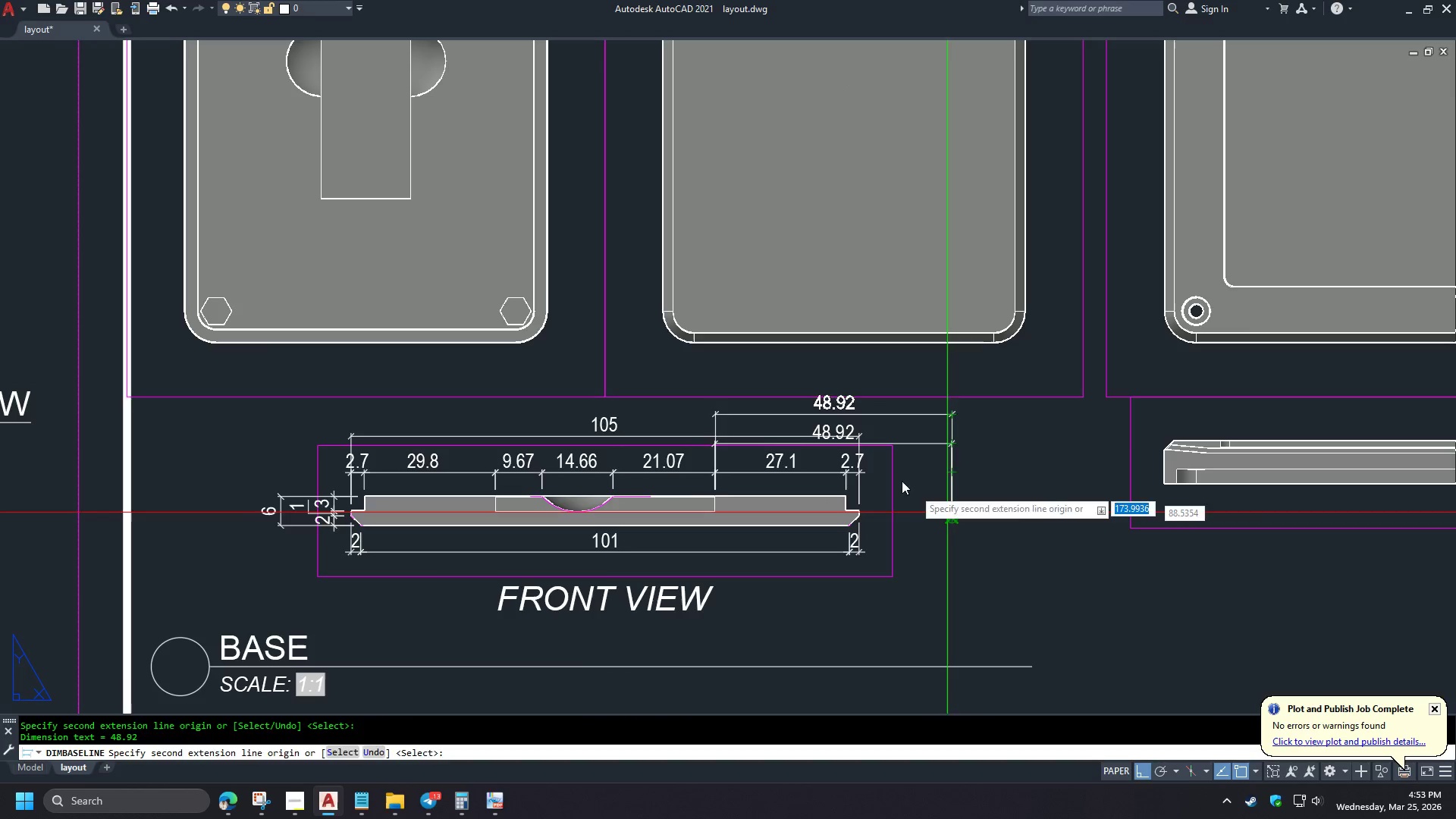 
key(Space)
 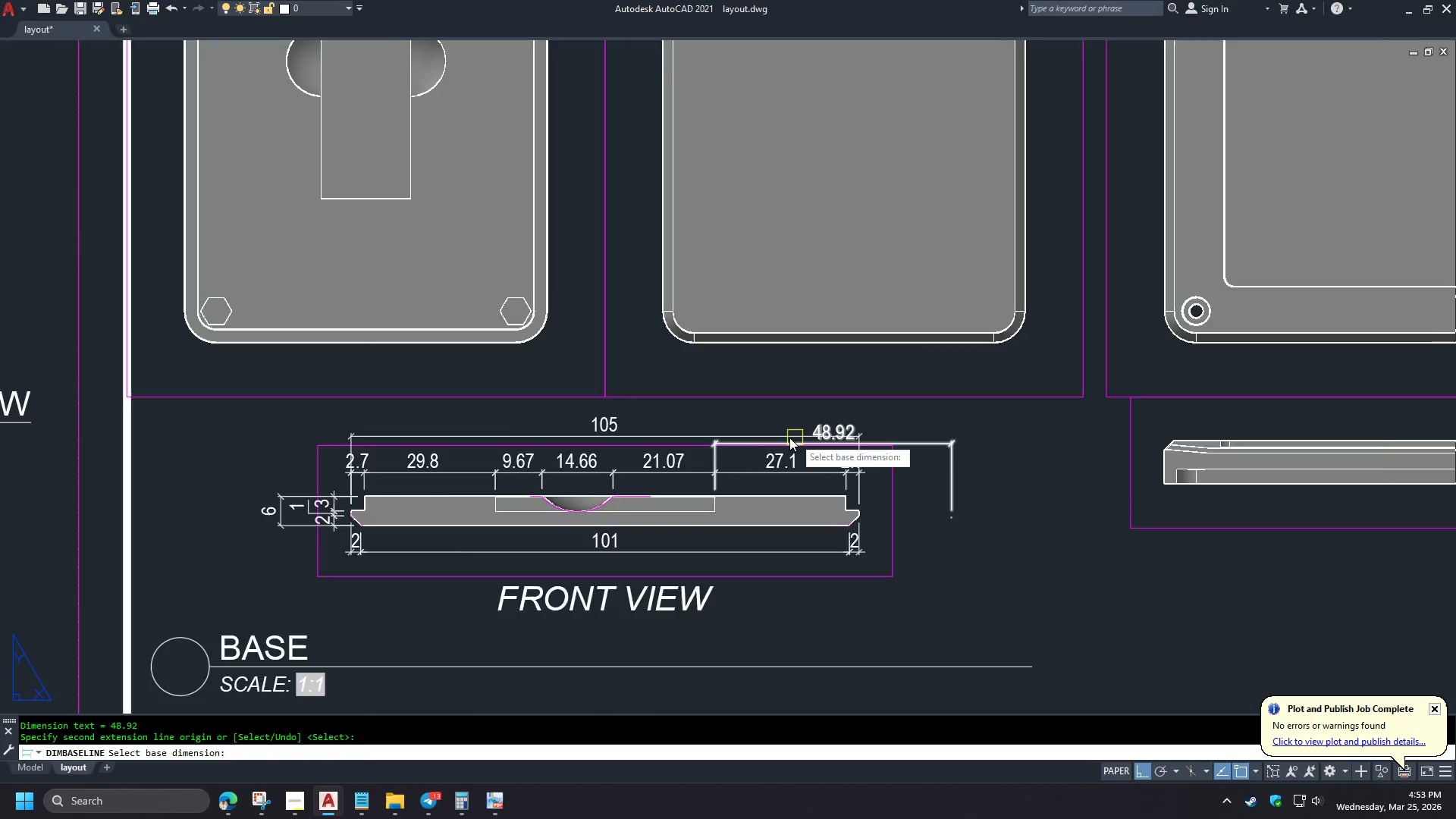 
key(Space)
 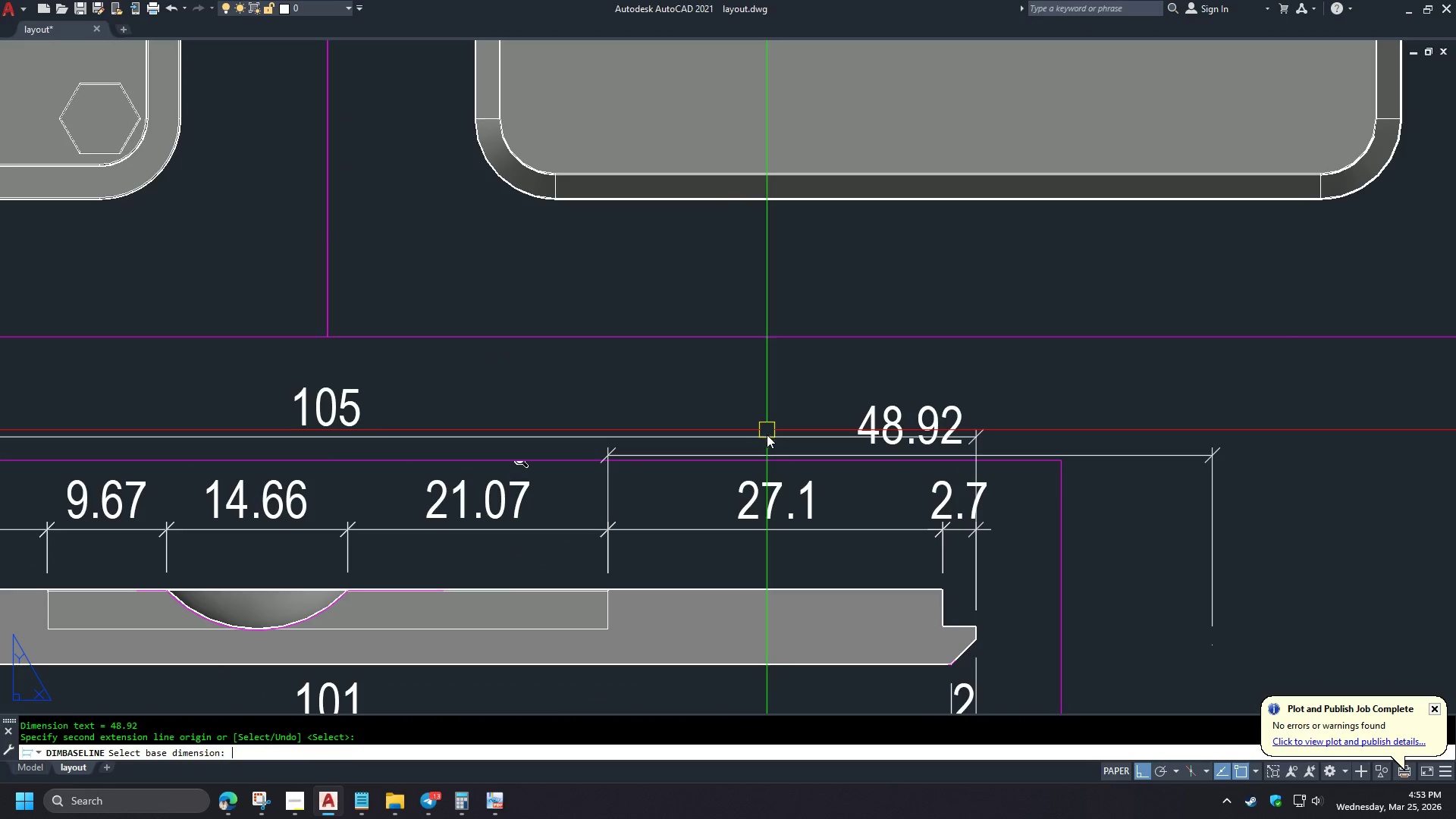 
left_click([767, 435])
 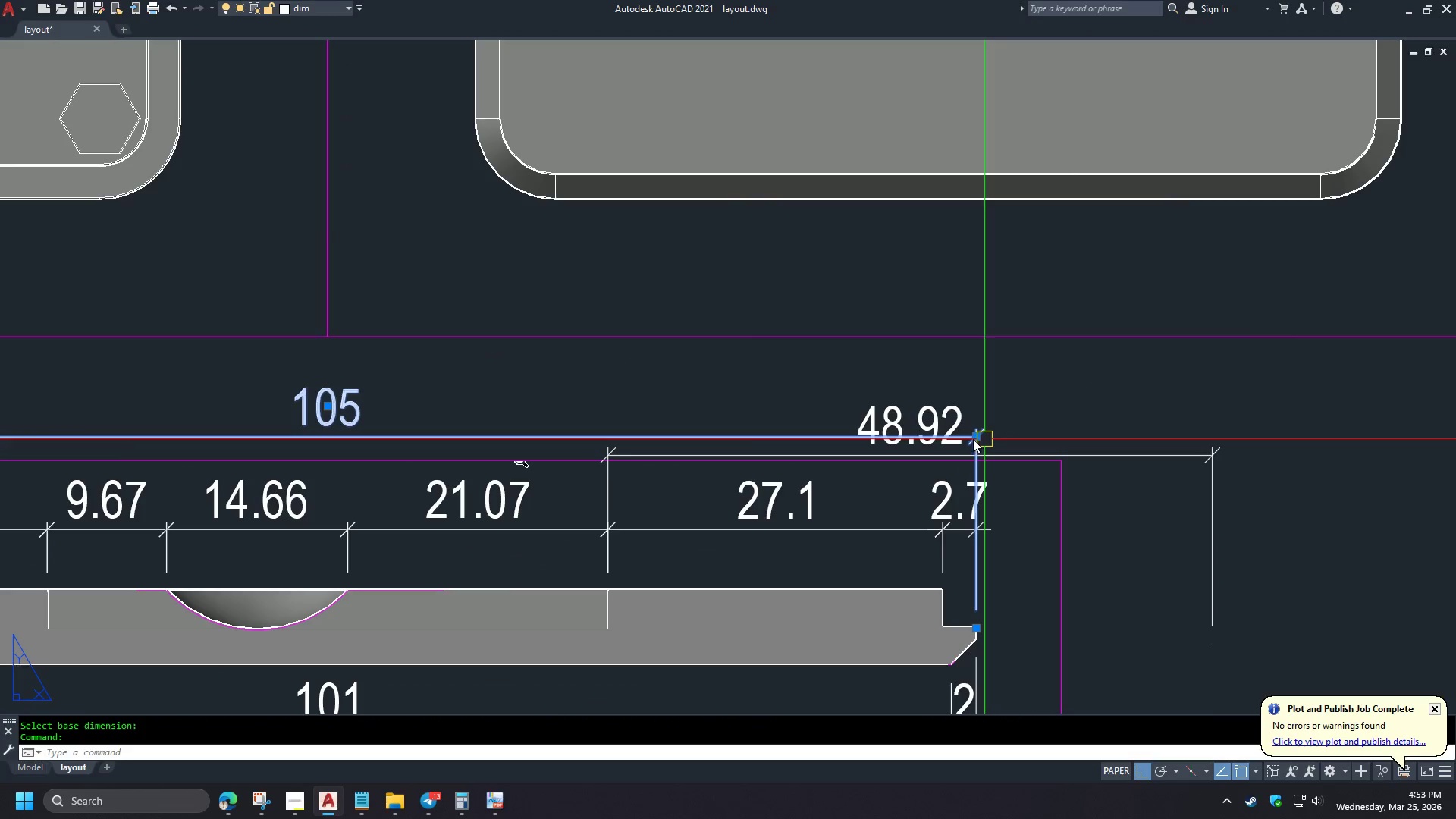 
scroll: coordinate [777, 438], scroll_direction: up, amount: 2.0
 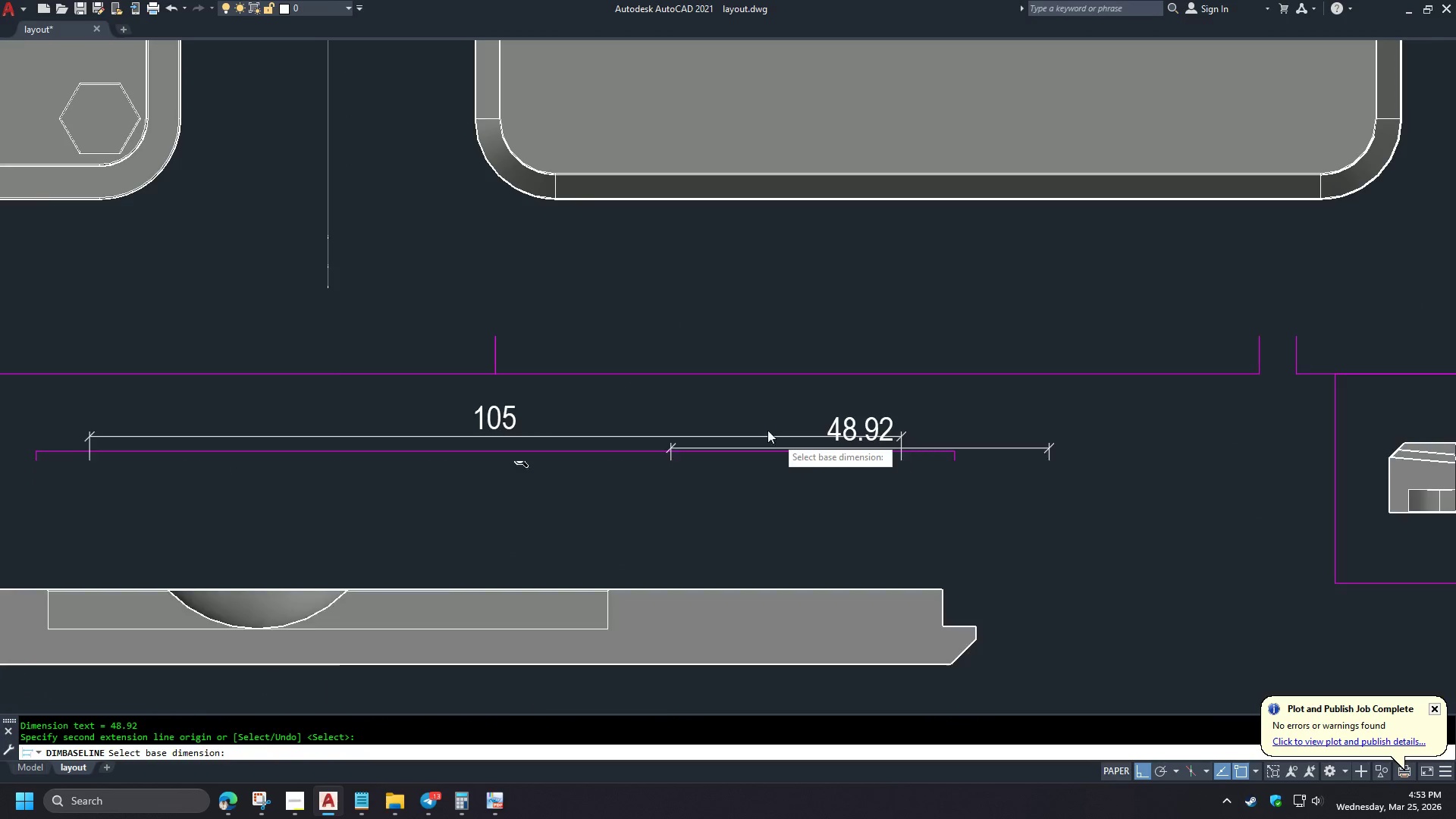 
left_click([971, 439])
 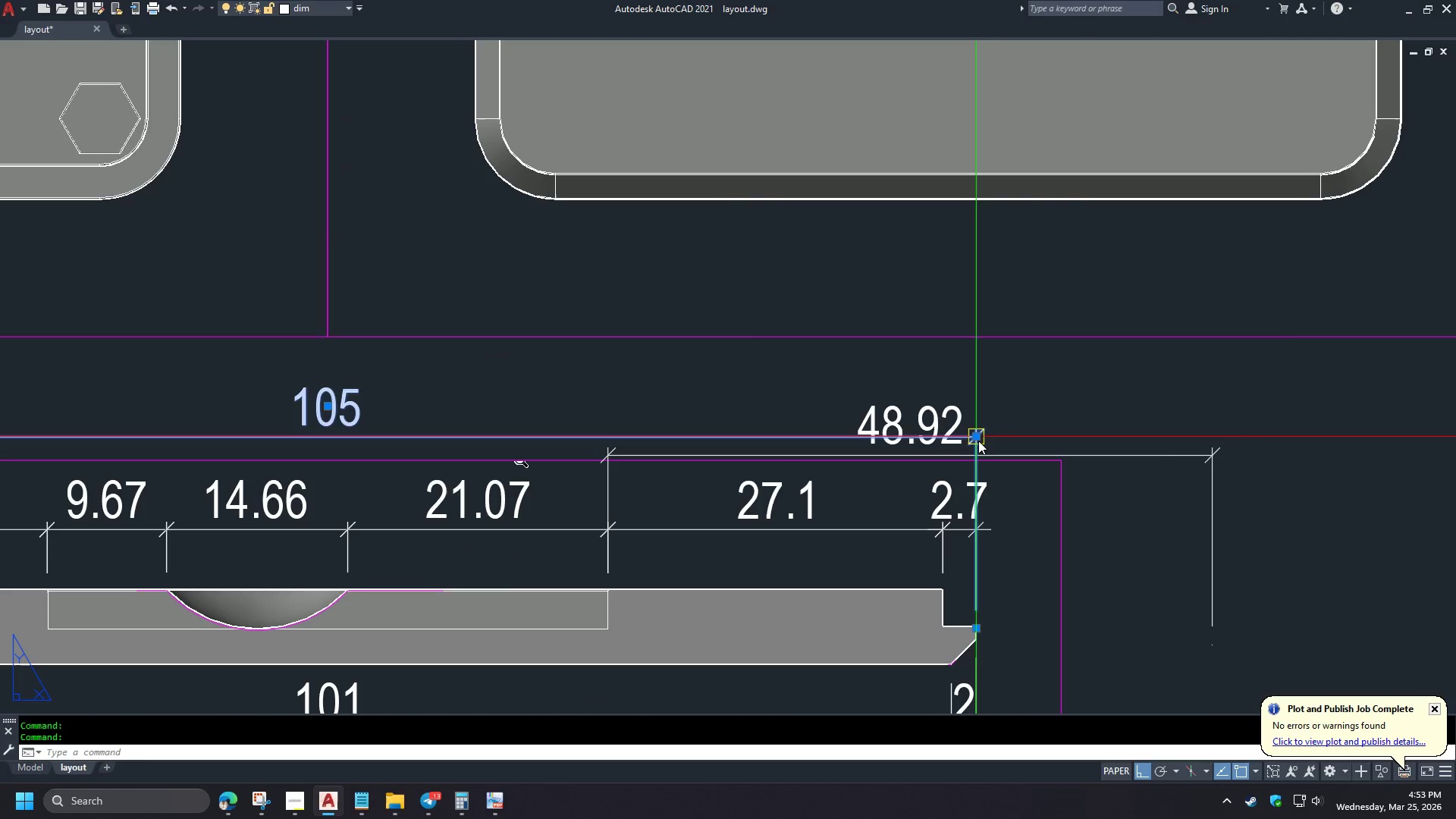 
left_click([978, 441])
 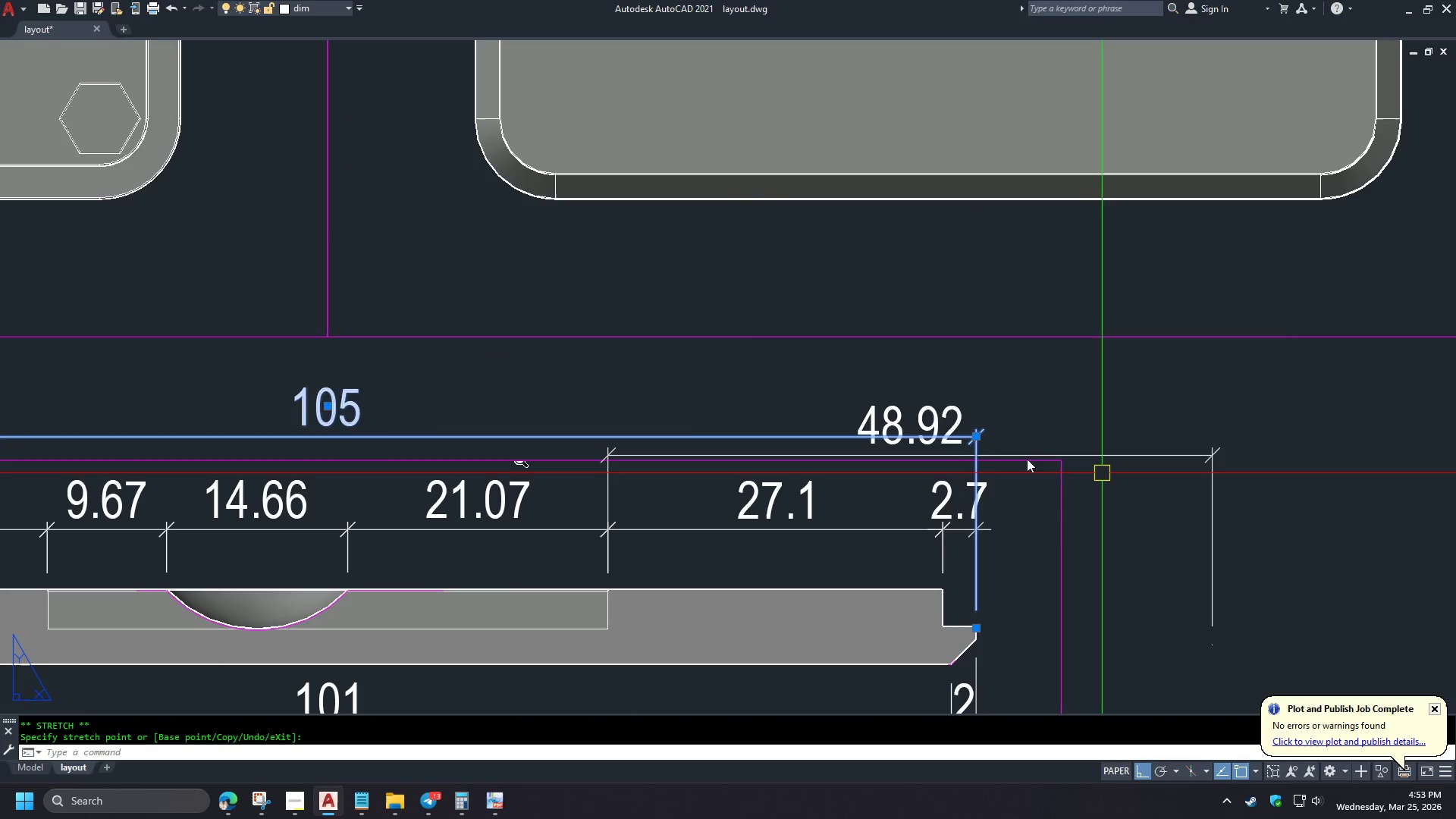 
key(Escape)
 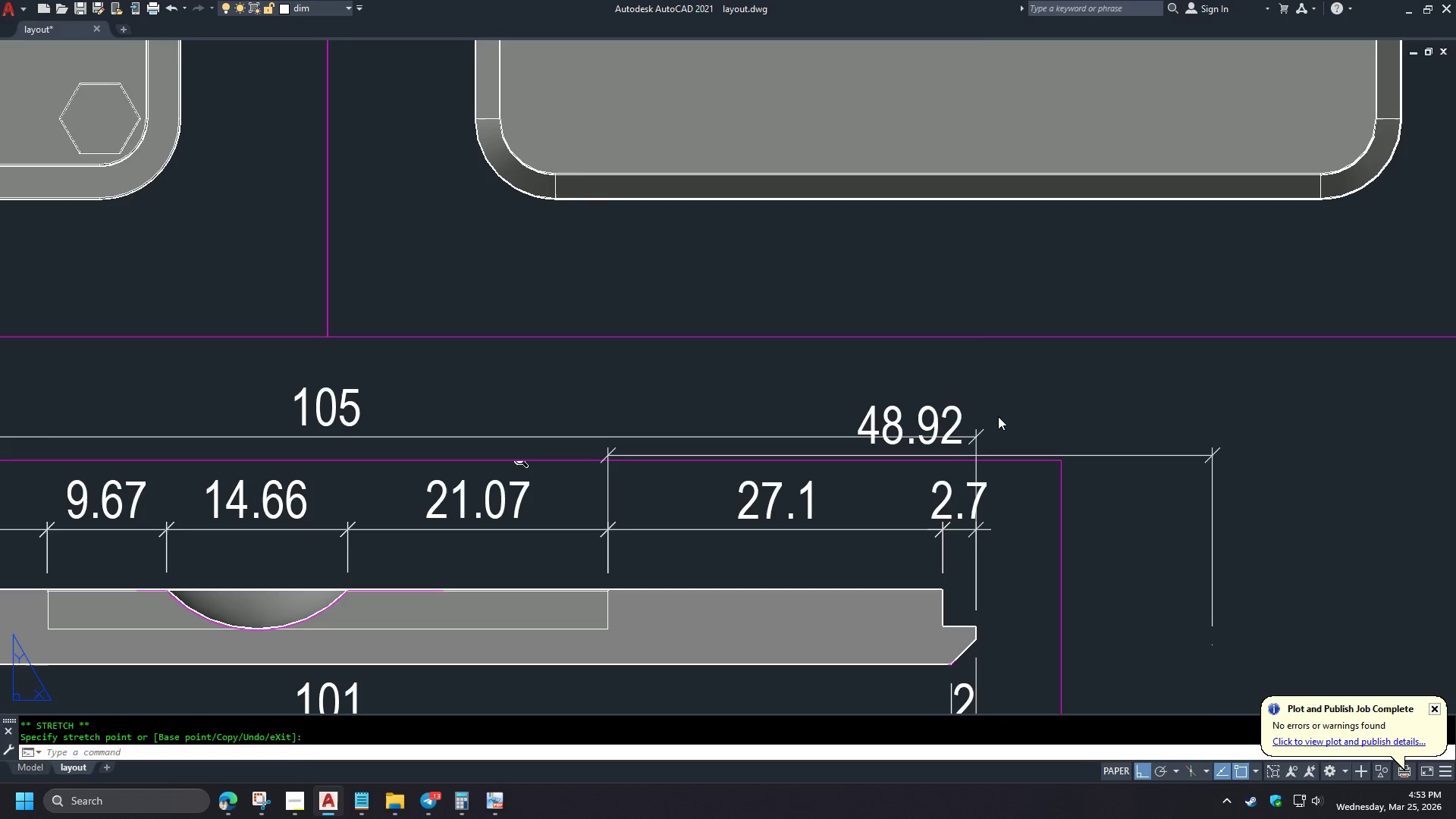 
key(Escape)
 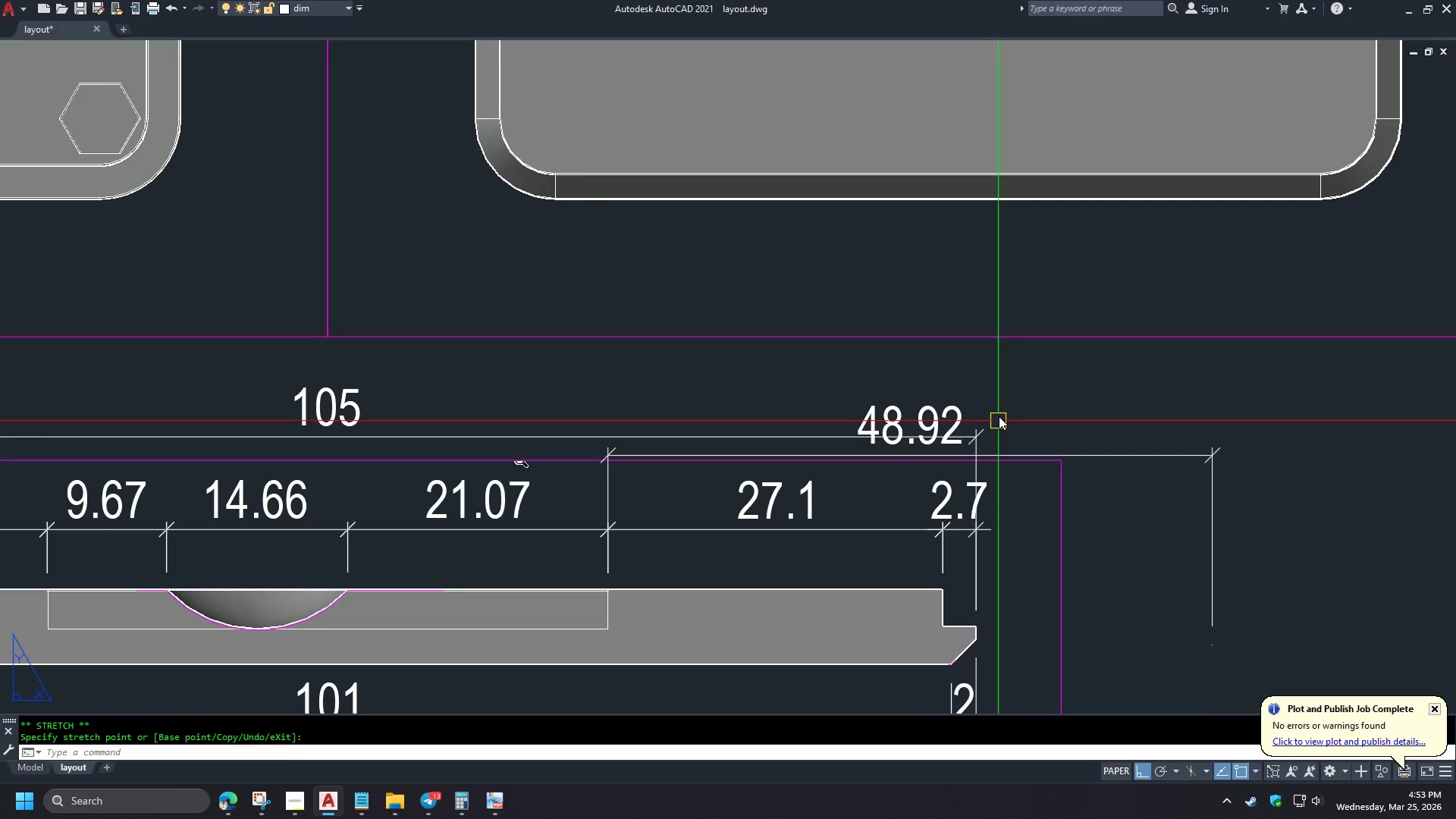 
key(Escape)
 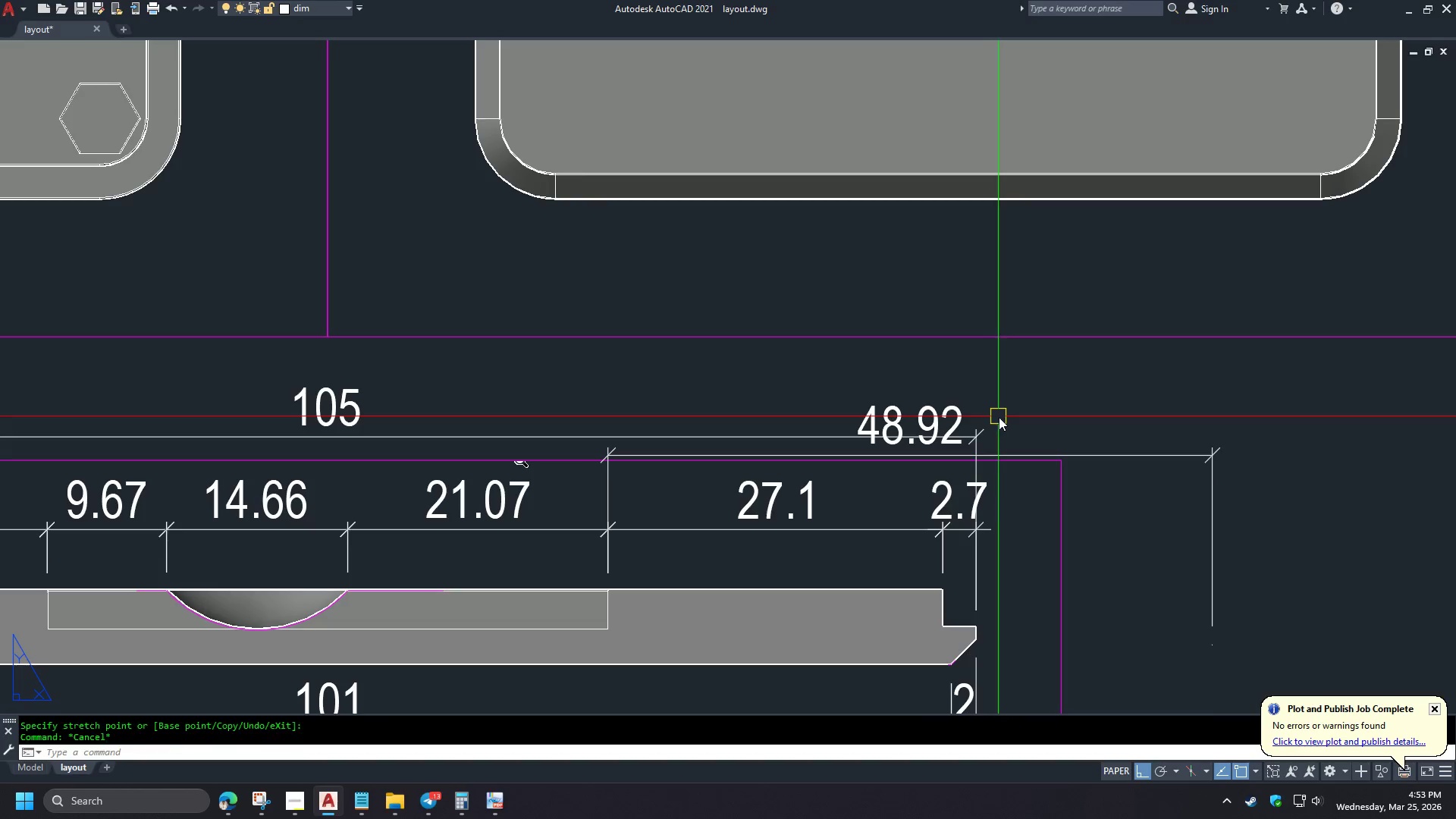 
left_click([839, 441])
 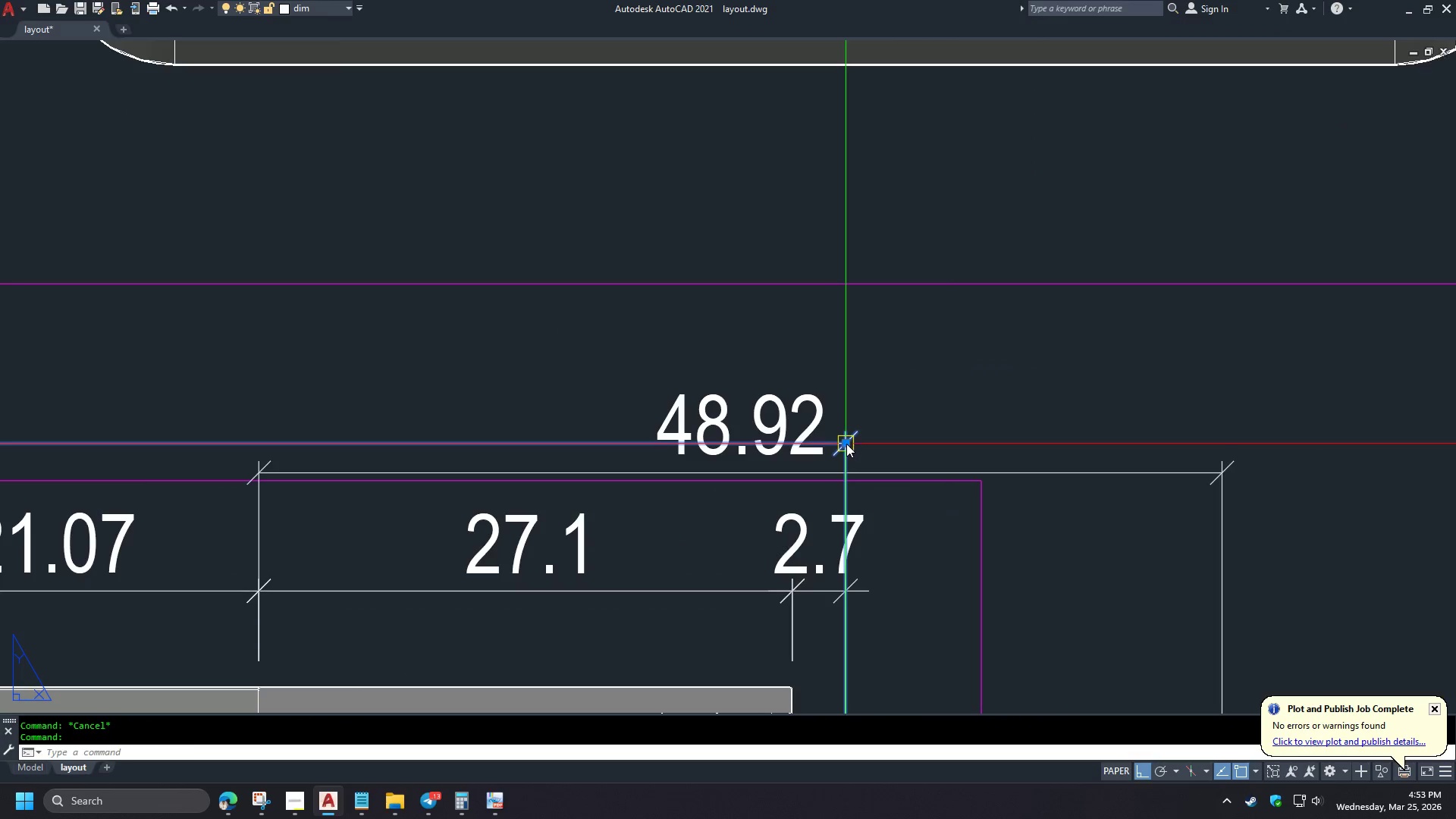 
left_click([846, 444])
 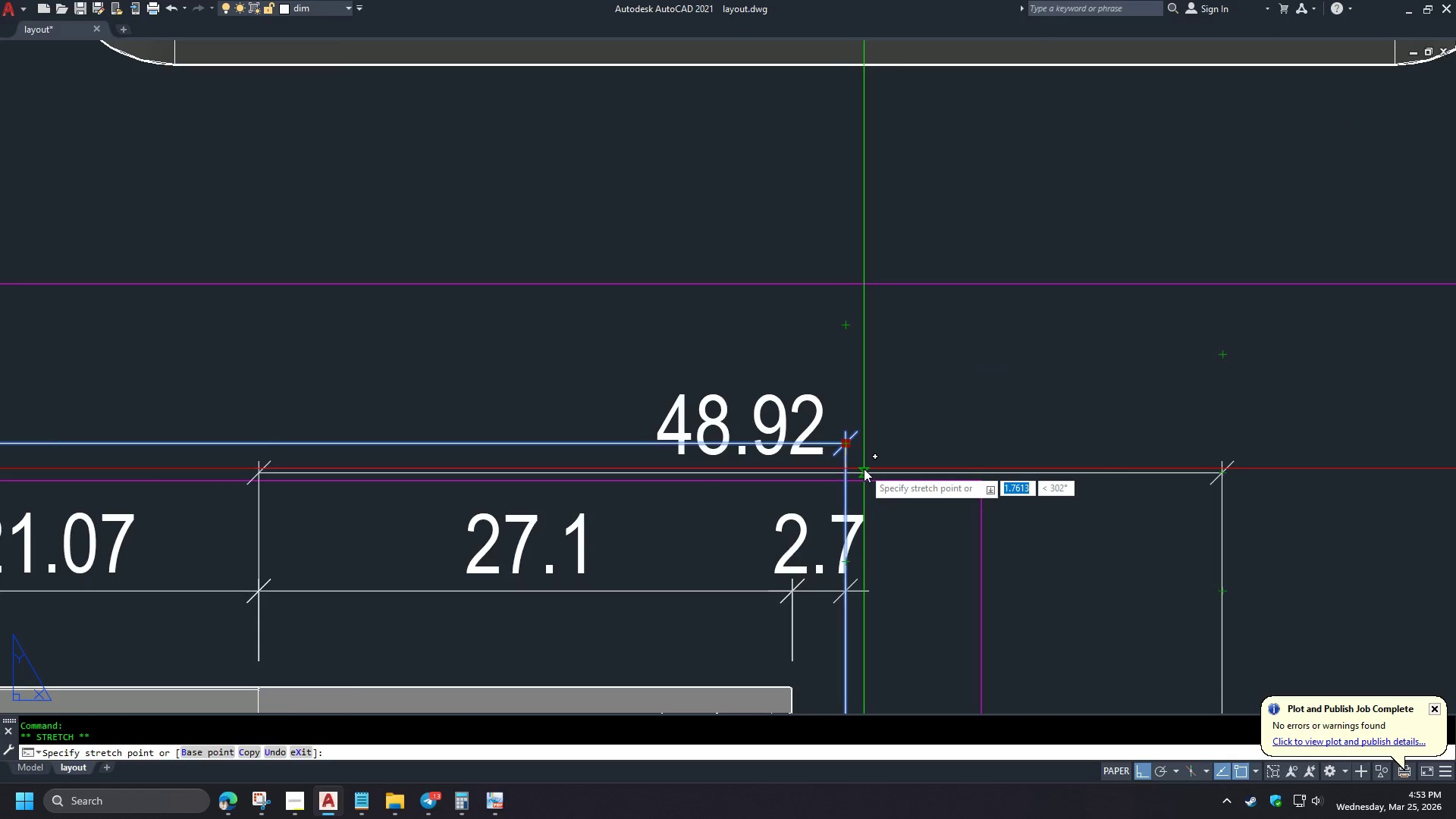 
scroll: coordinate [1003, 416], scroll_direction: down, amount: 4.0
 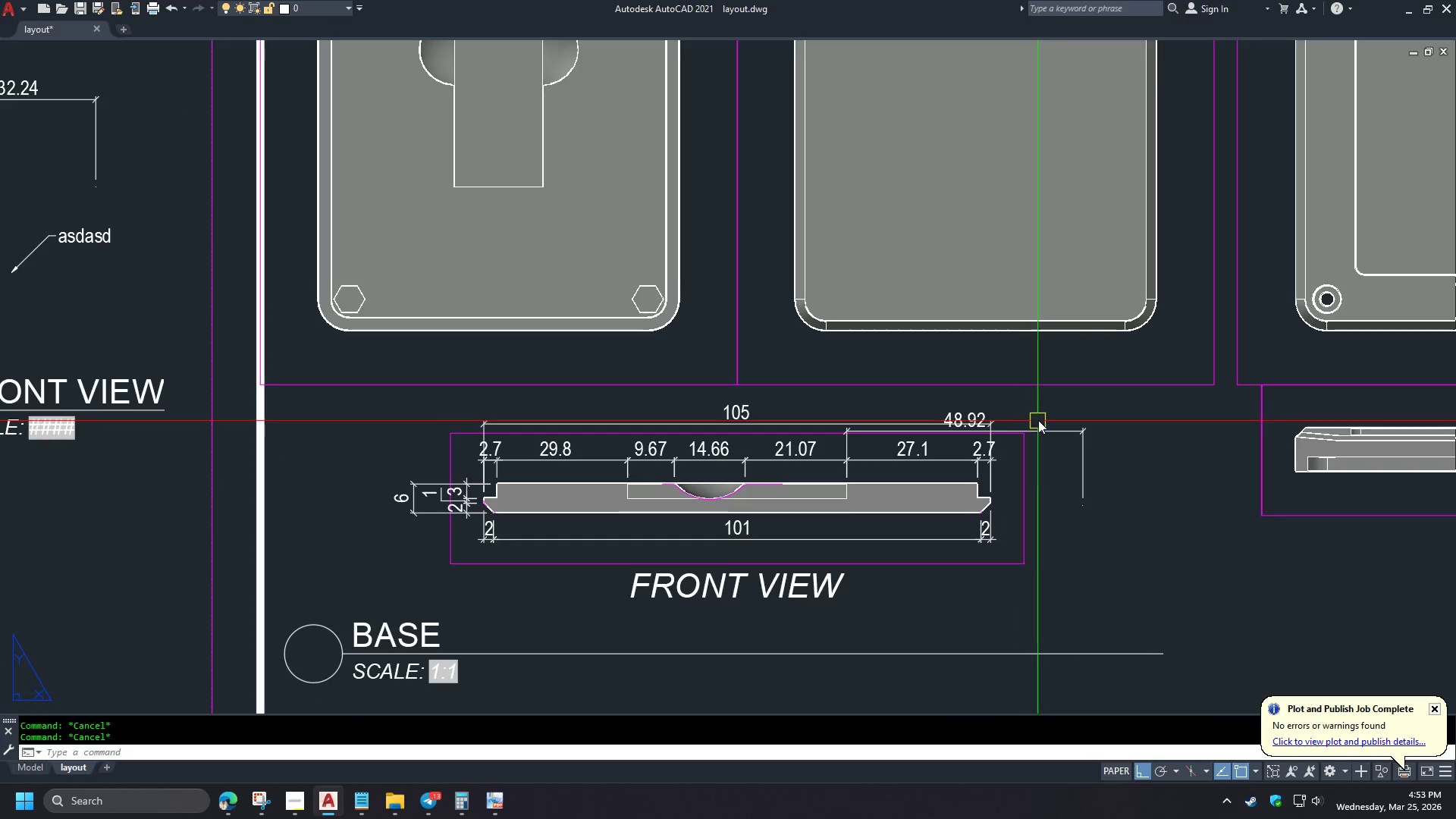 
left_click([864, 469])
 